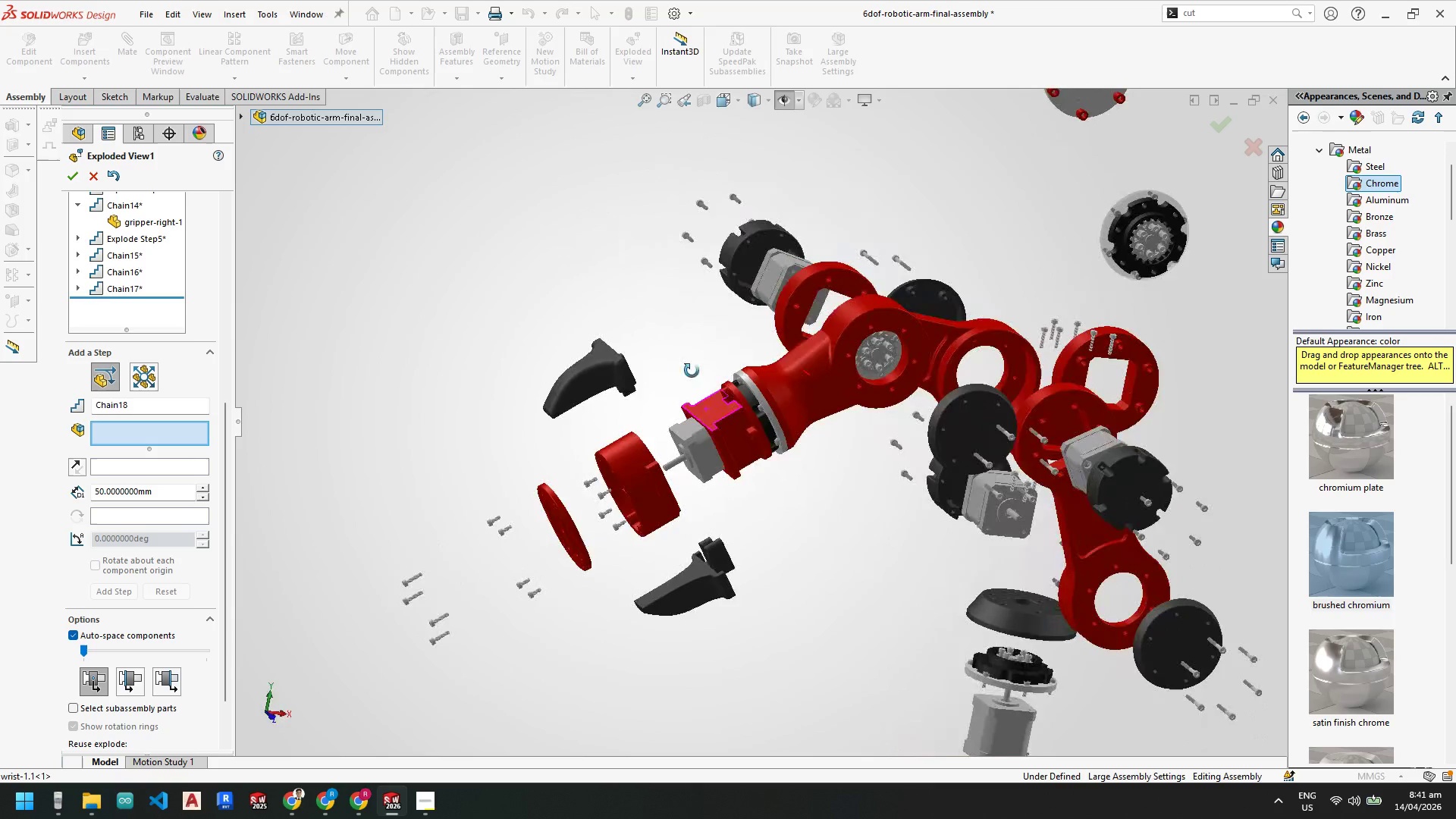 
scroll: coordinate [707, 453], scroll_direction: down, amount: 4.0
 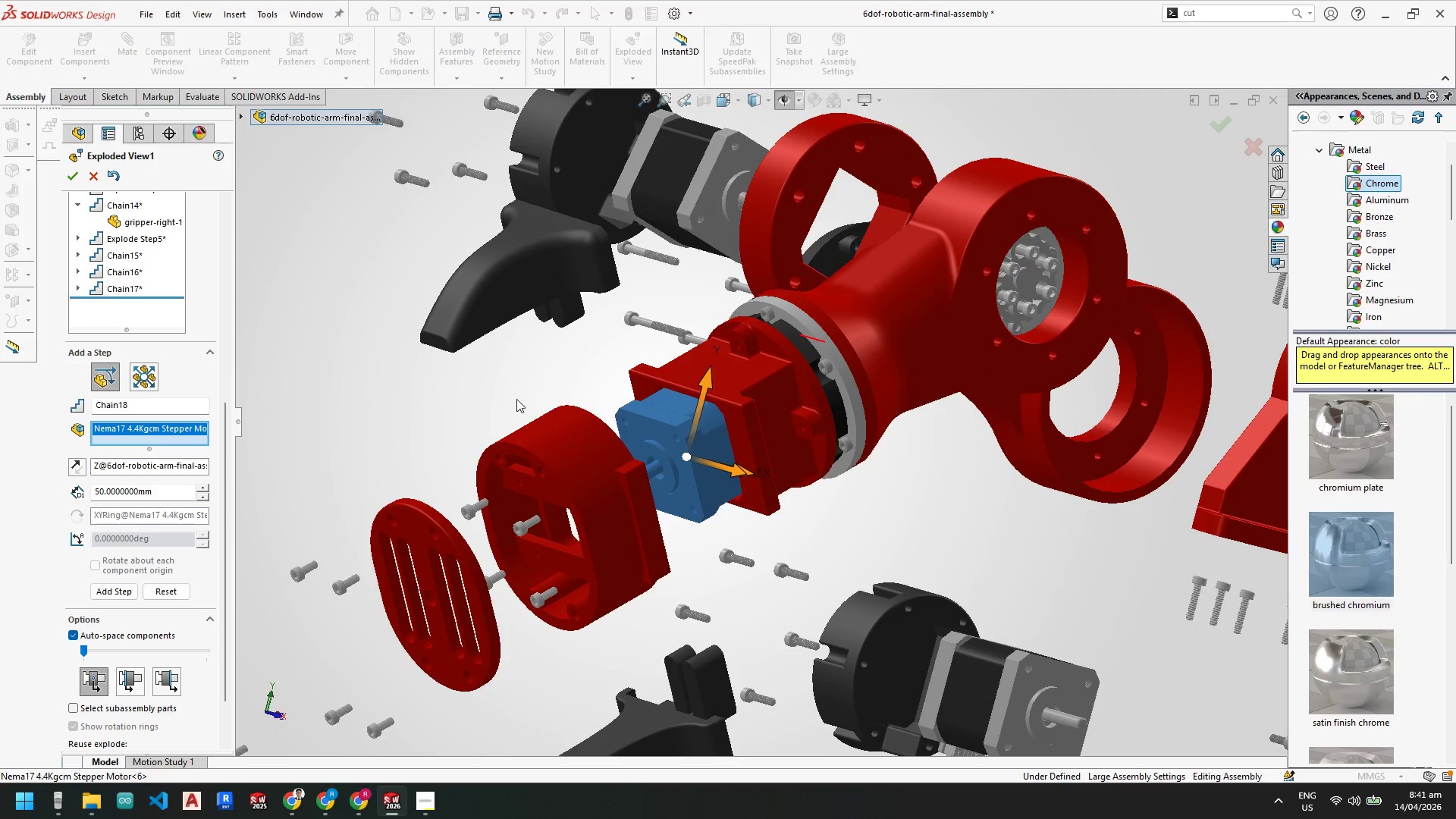 
left_click([130, 468])
 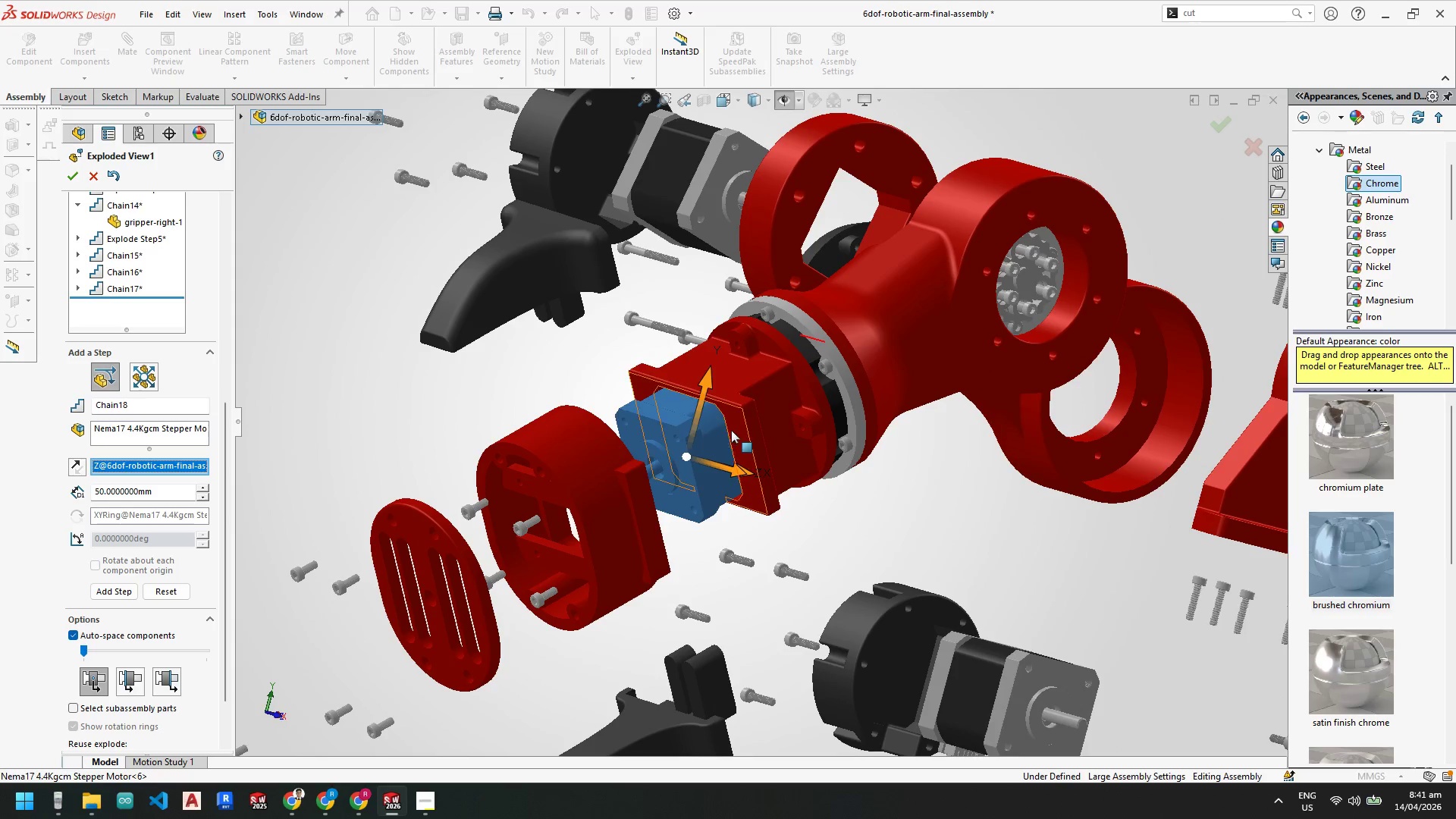 
left_click([735, 428])
 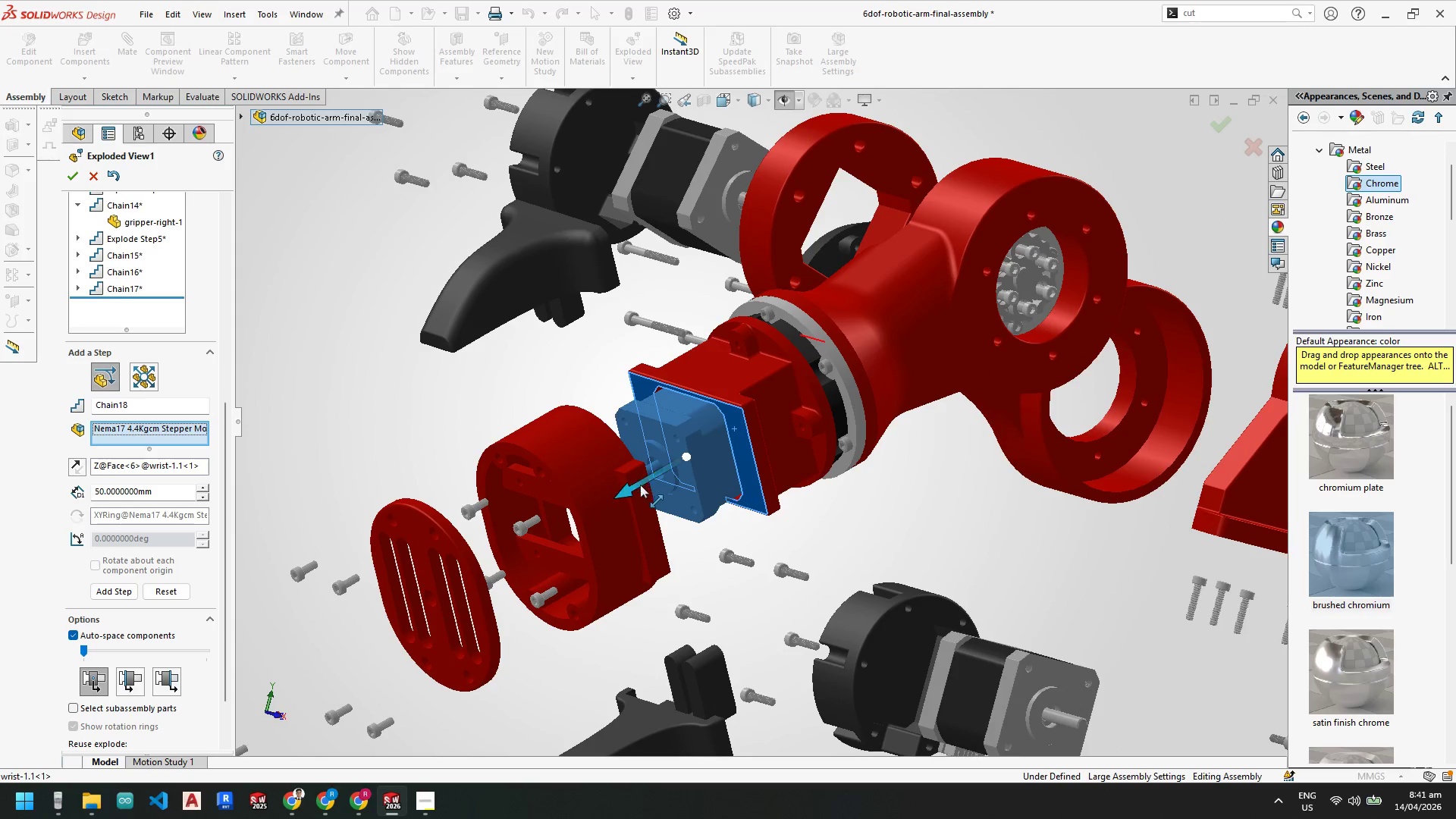 
left_click_drag(start_coordinate=[638, 486], to_coordinate=[612, 495])
 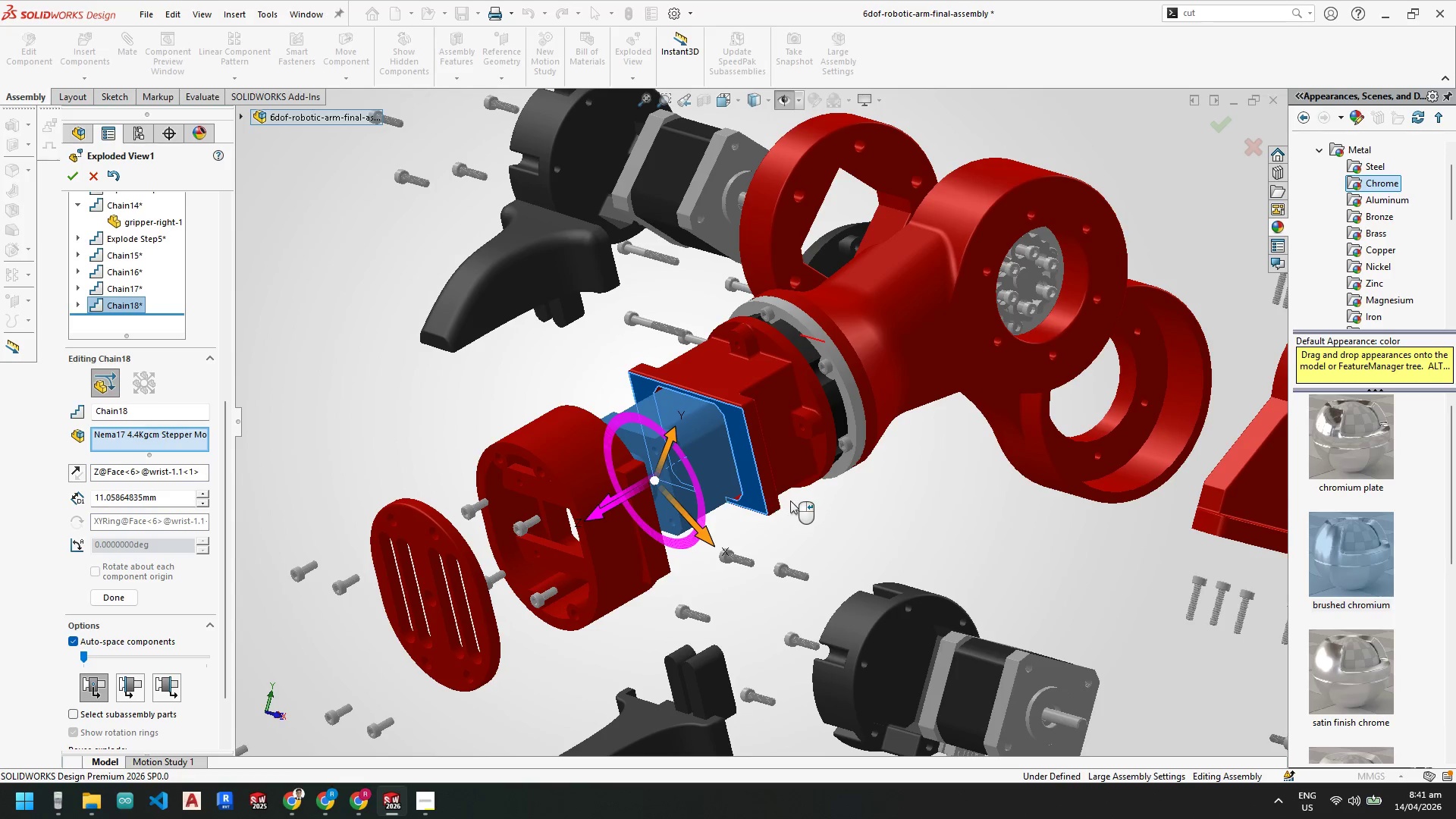 
scroll: coordinate [789, 383], scroll_direction: none, amount: 0.0
 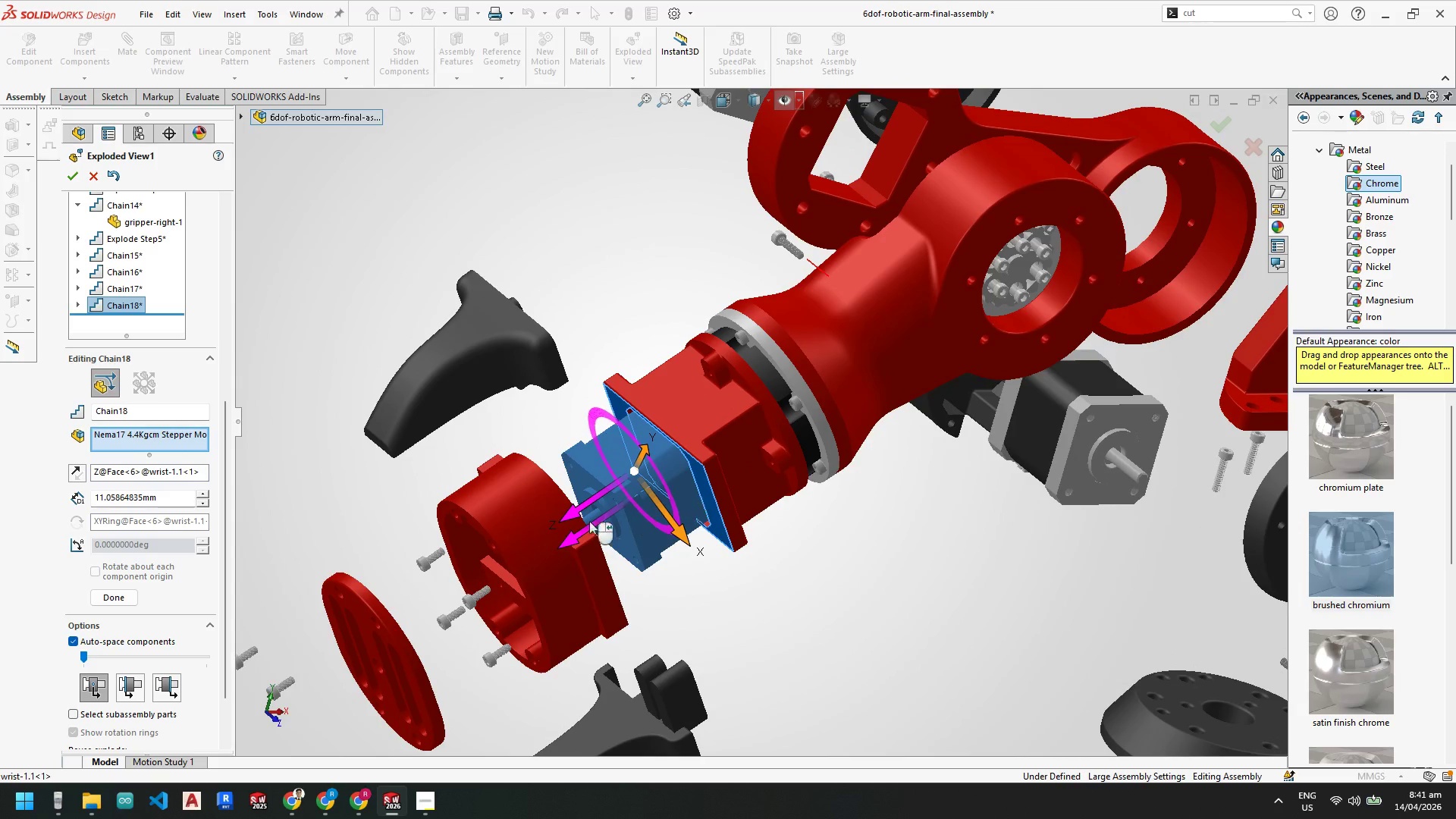 
left_click_drag(start_coordinate=[571, 538], to_coordinate=[558, 548])
 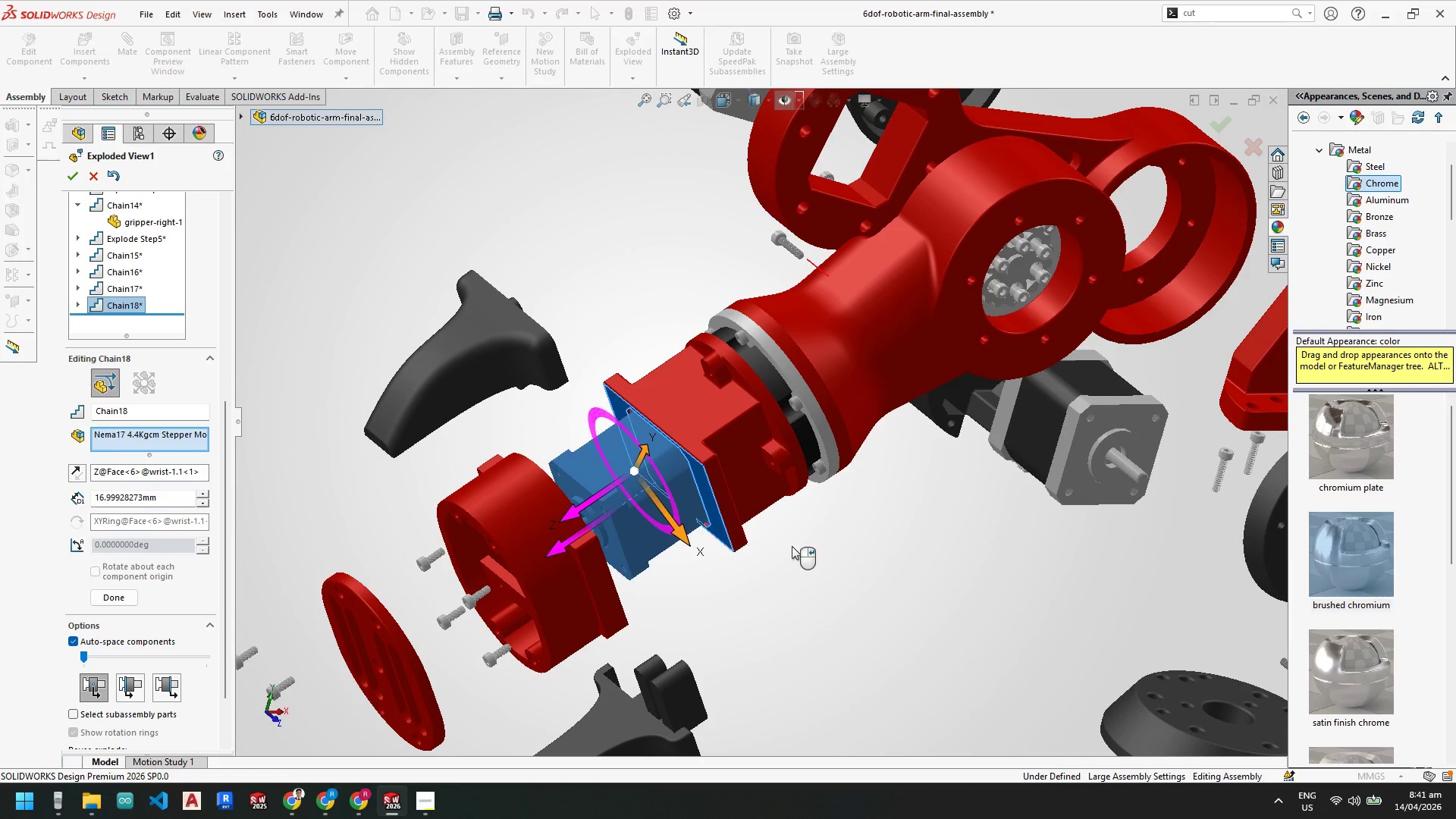 
scroll: coordinate [799, 538], scroll_direction: up, amount: 4.0
 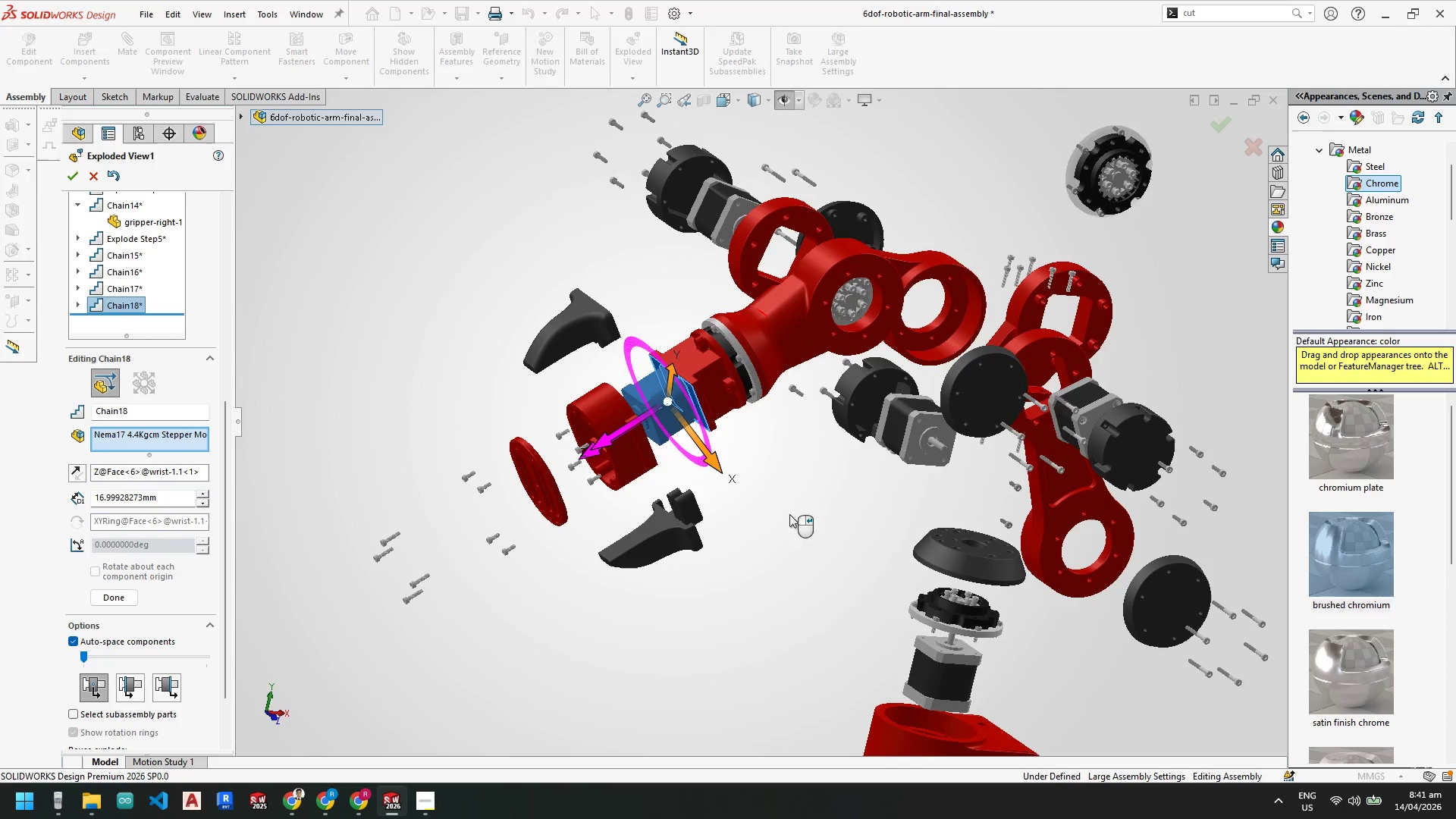 
scroll: coordinate [725, 350], scroll_direction: down, amount: 3.0
 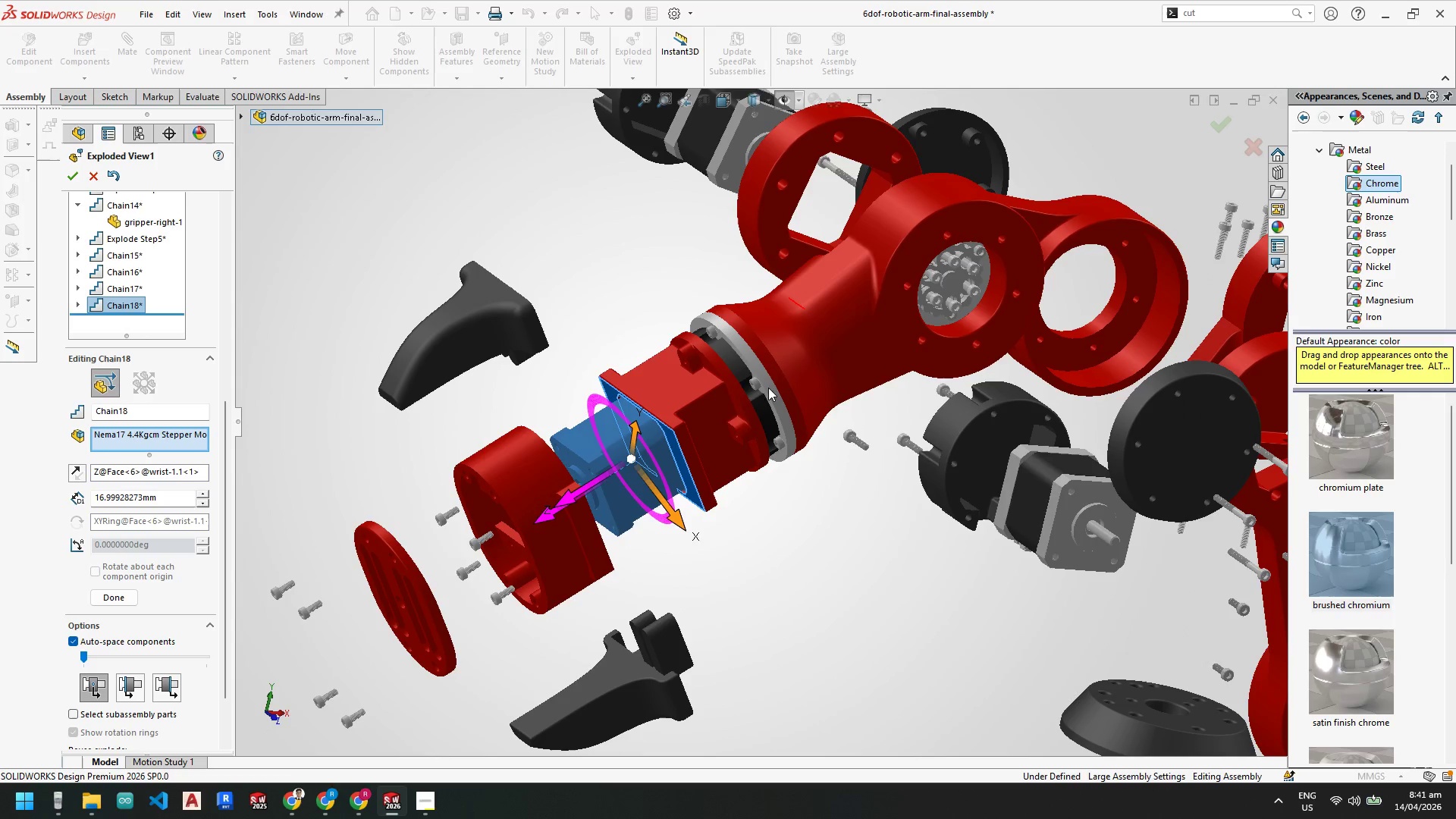 
scroll: coordinate [814, 416], scroll_direction: up, amount: 2.0
 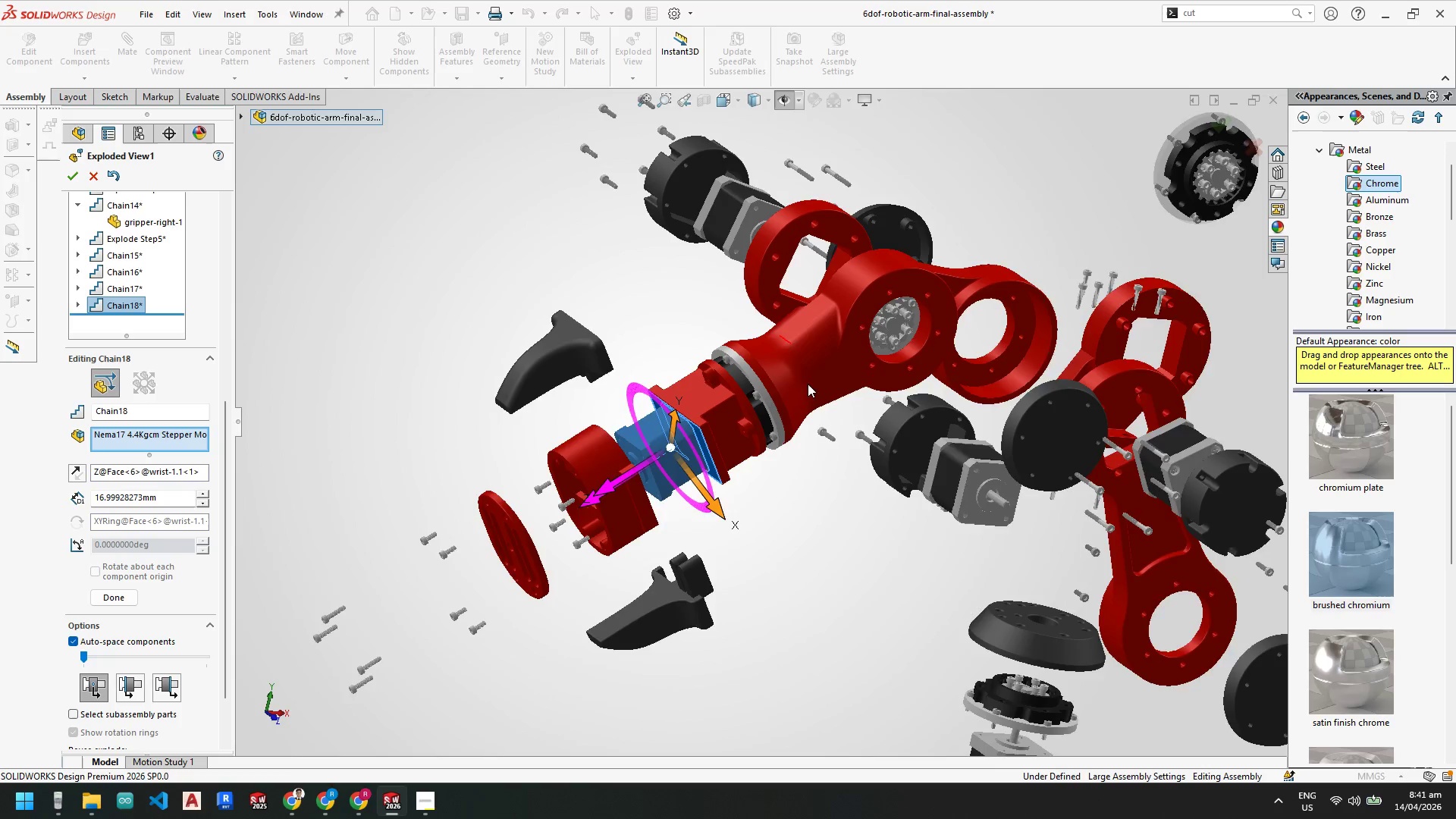 
scroll: coordinate [806, 380], scroll_direction: down, amount: 2.0
 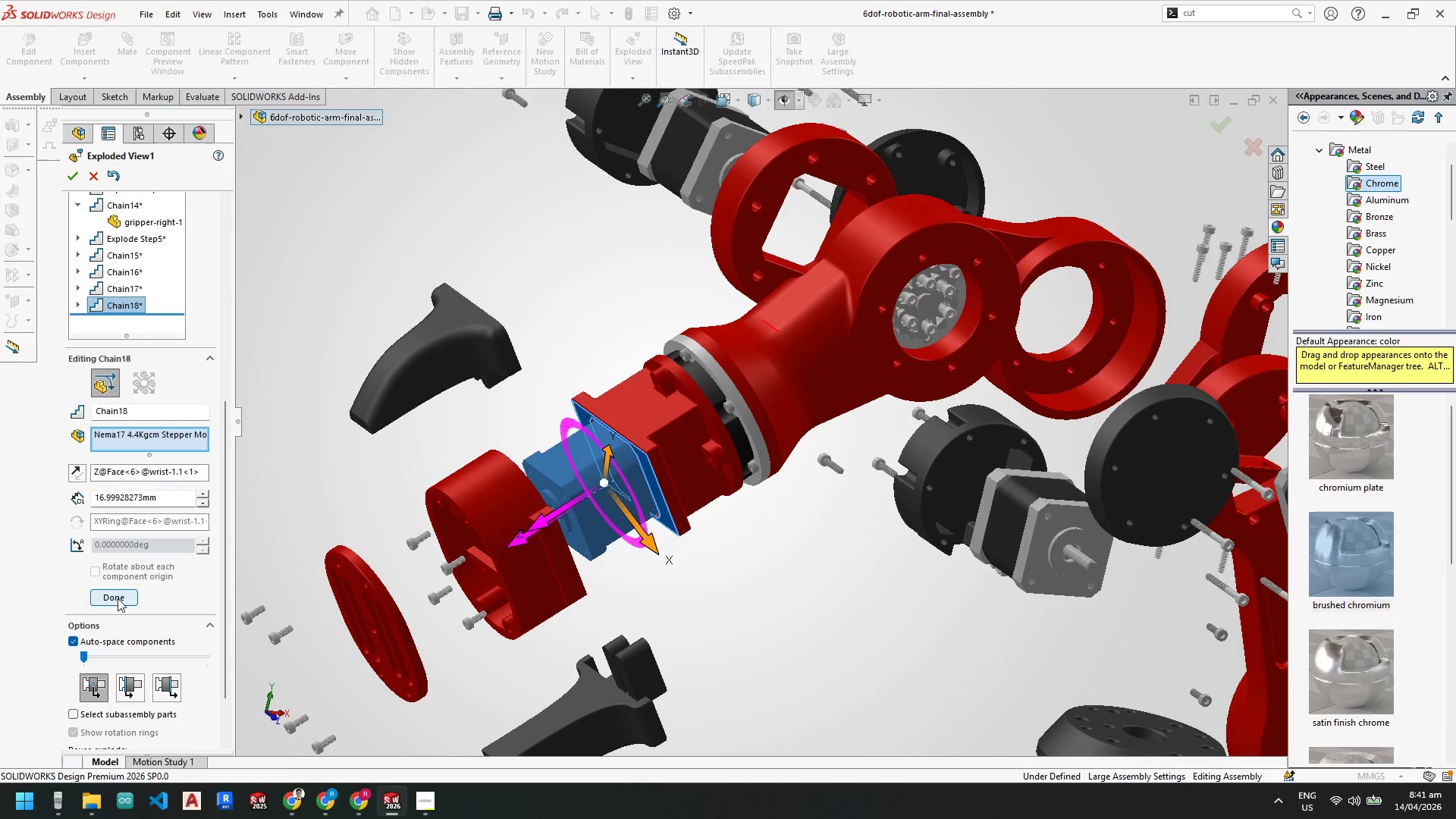 
wait(7.21)
 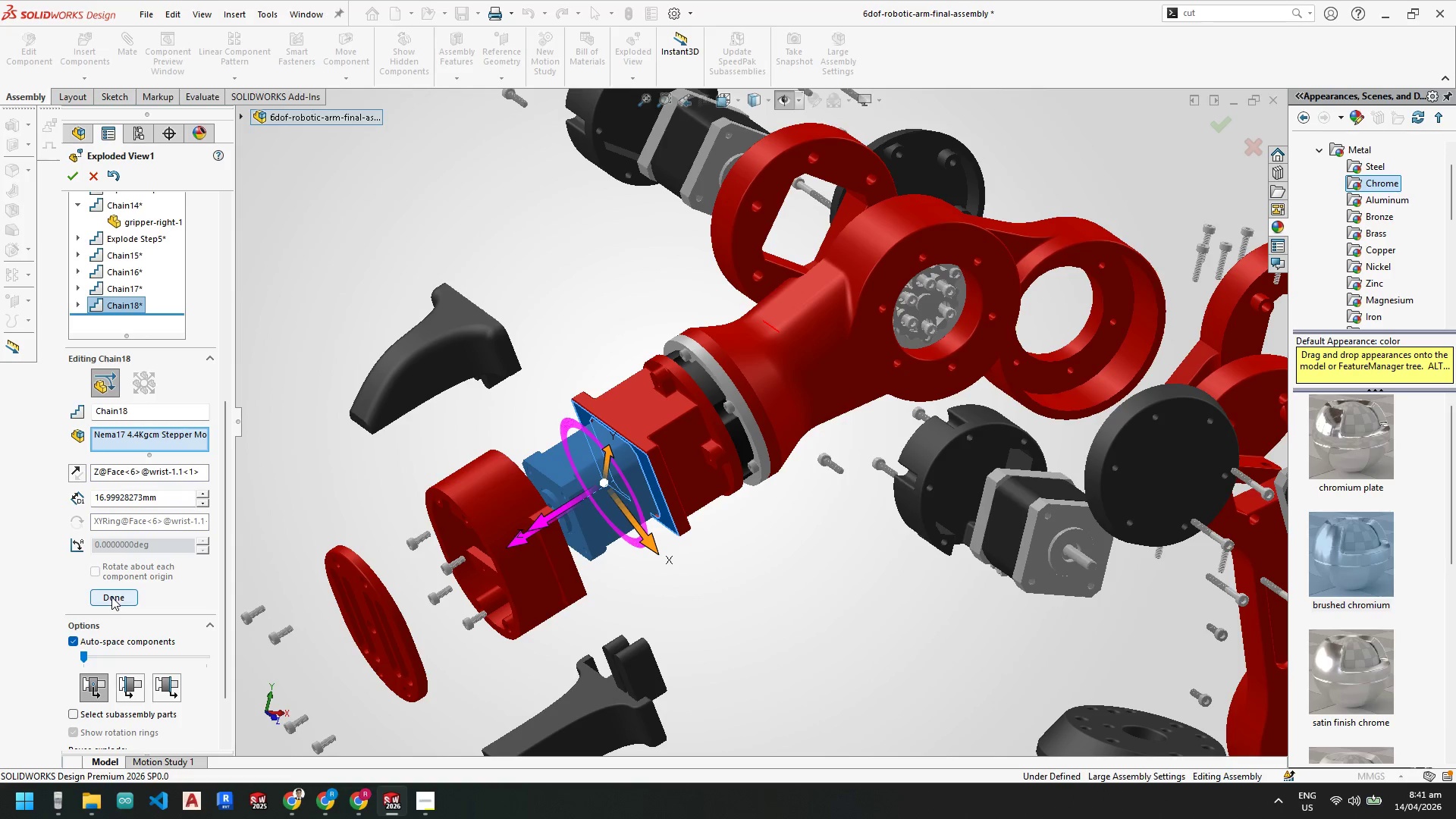 
left_click([118, 598])
 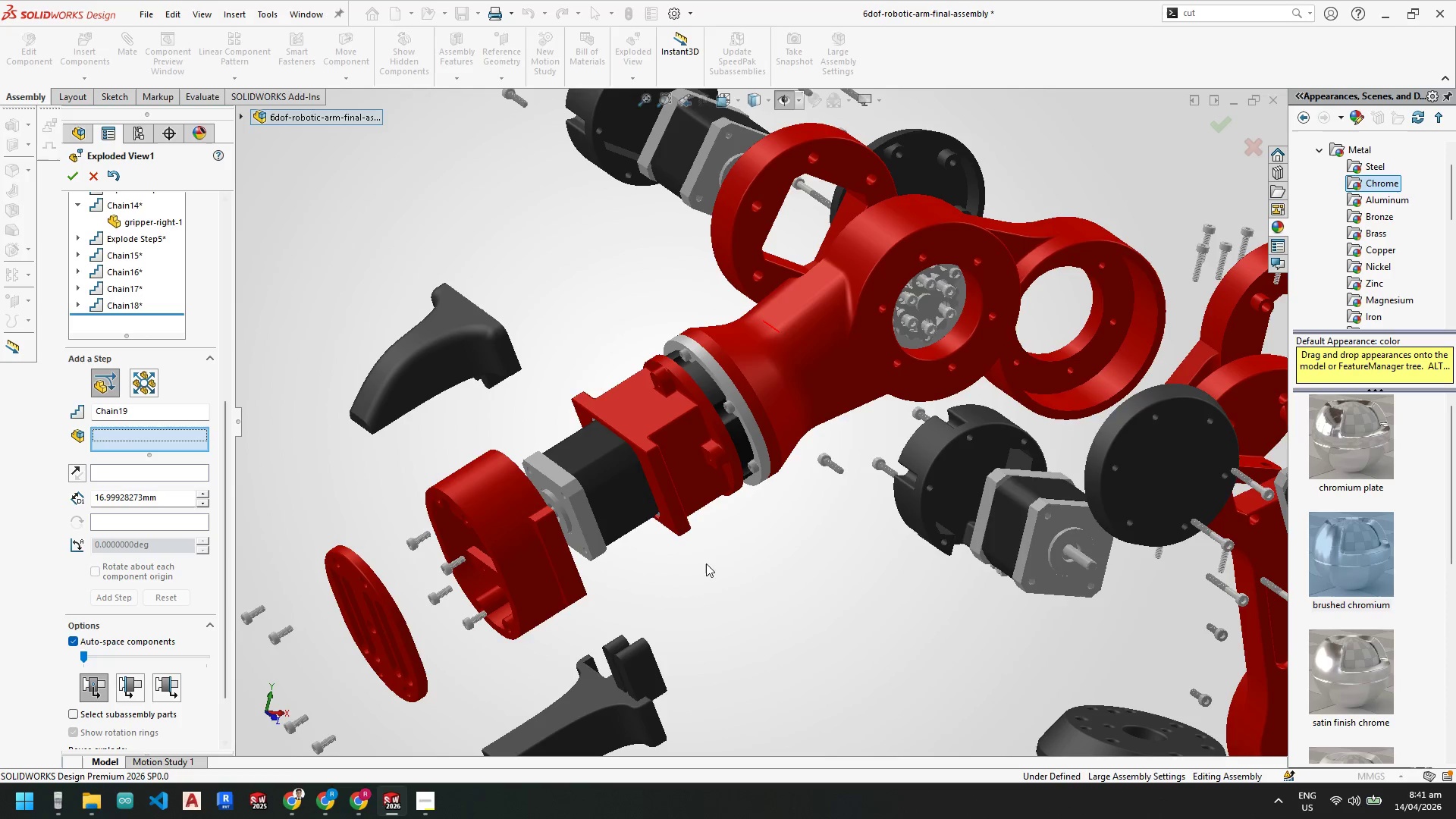 
scroll: coordinate [779, 410], scroll_direction: up, amount: 4.0
 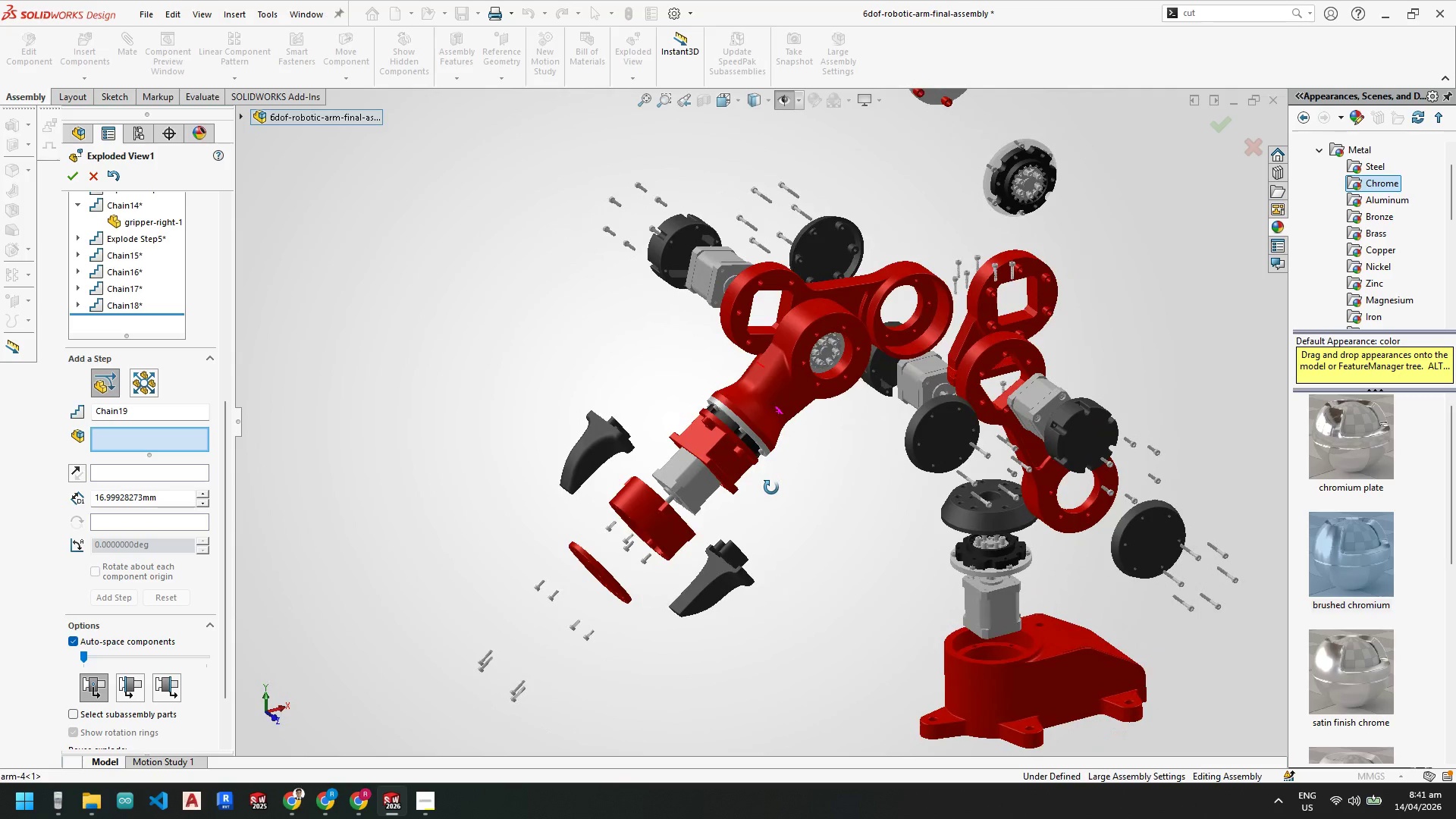 
scroll: coordinate [831, 347], scroll_direction: down, amount: 2.0
 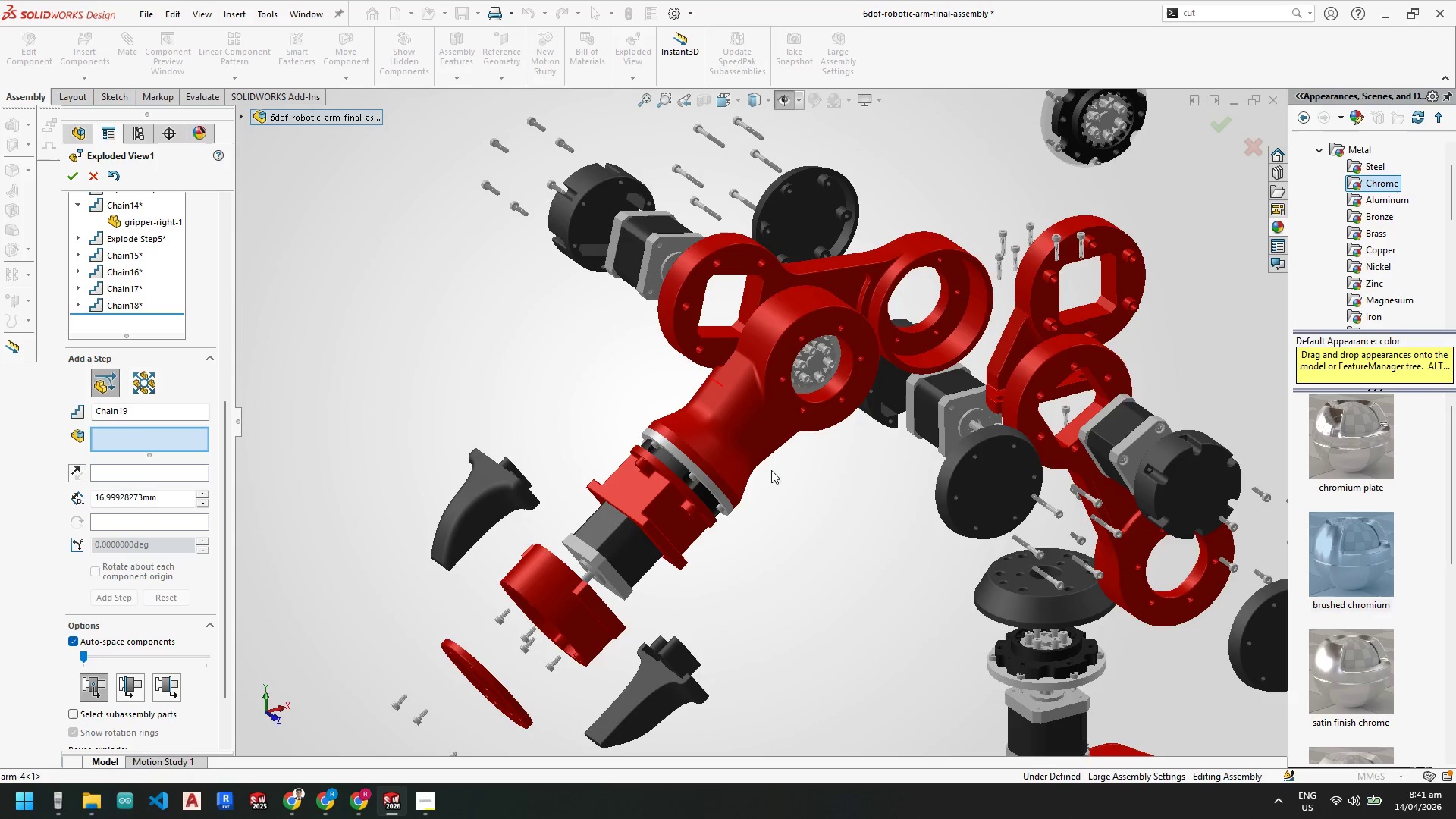 
scroll: coordinate [857, 362], scroll_direction: up, amount: 2.0
 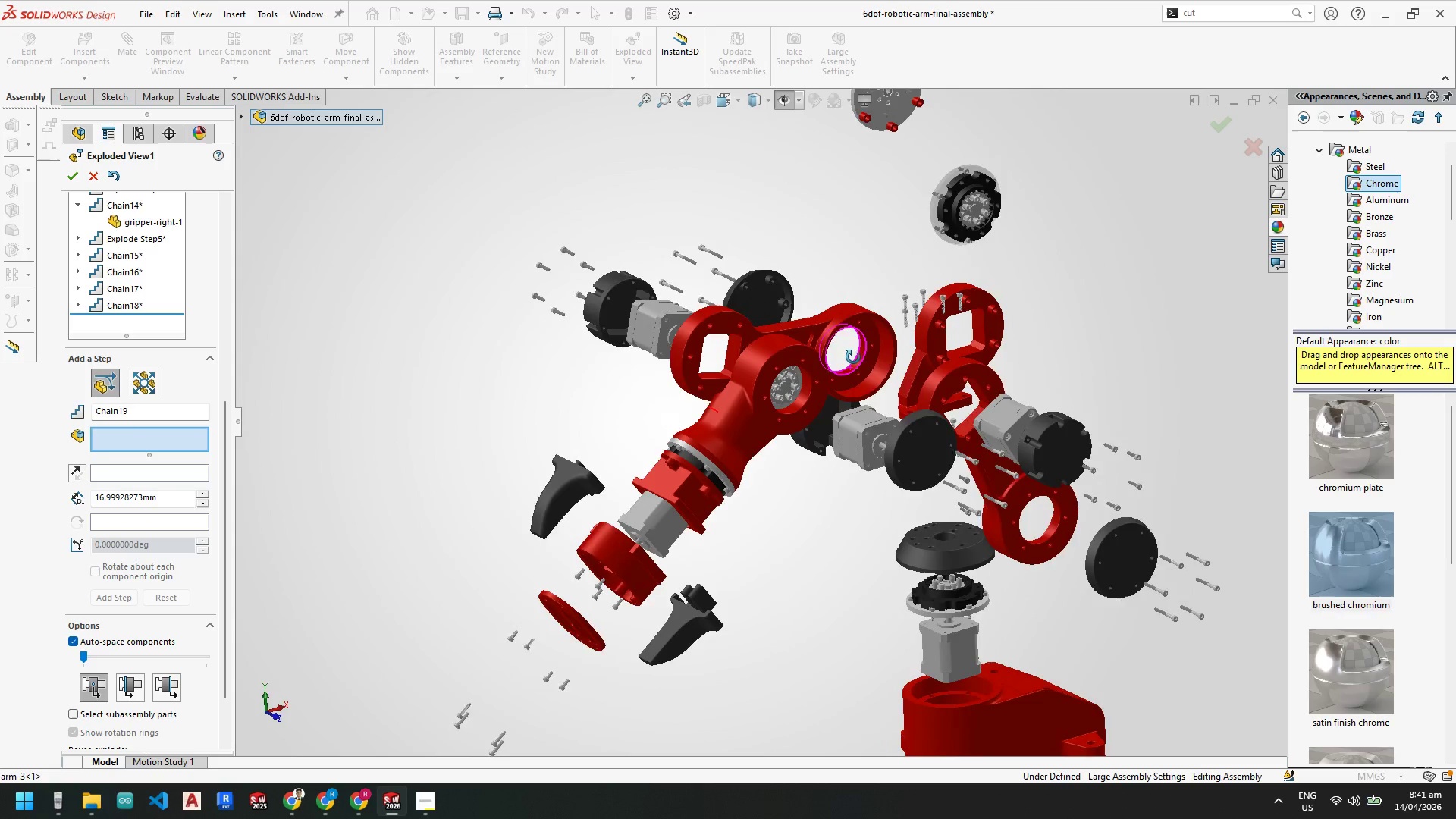 
scroll: coordinate [747, 394], scroll_direction: down, amount: 2.0
 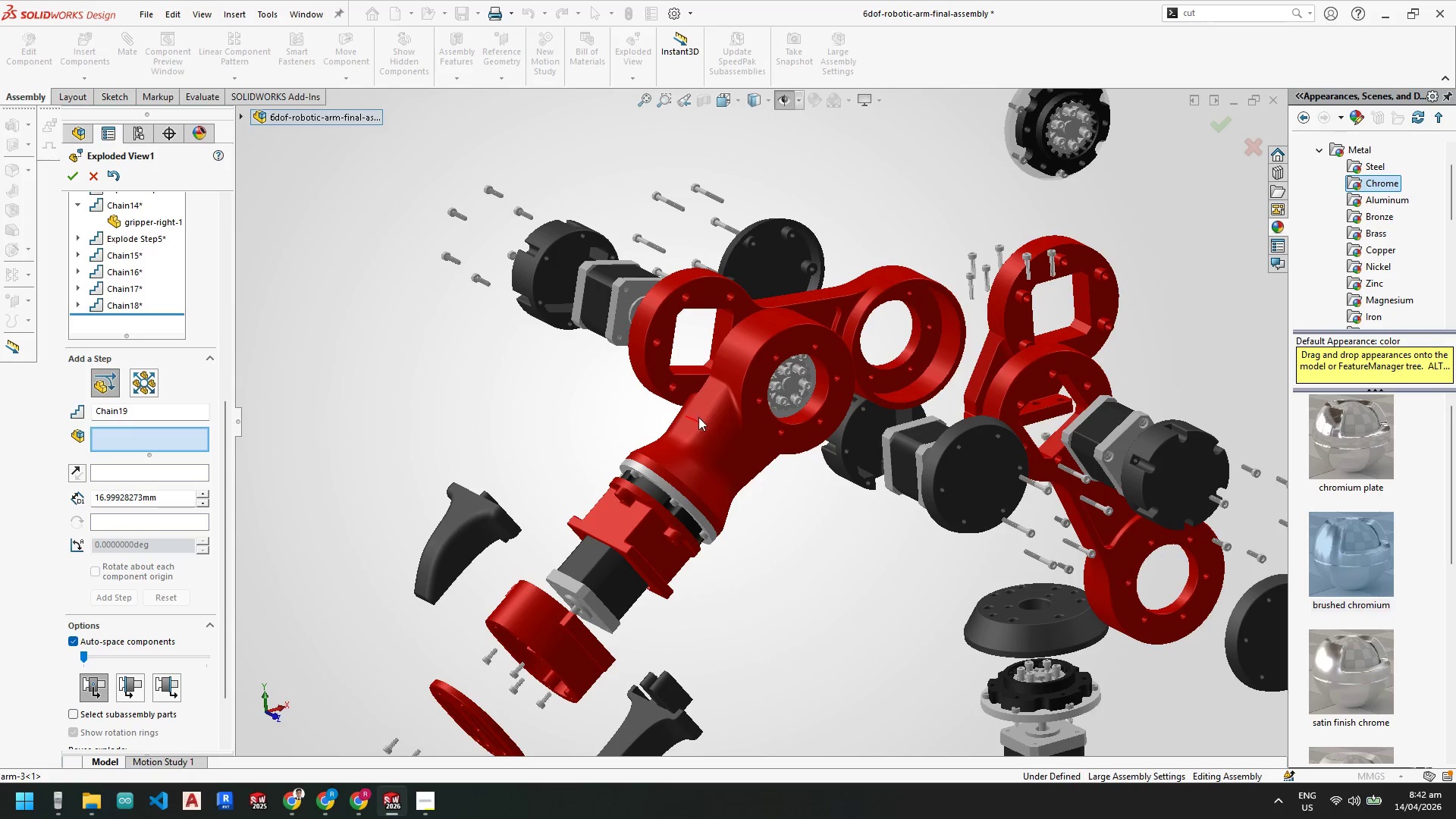 
left_click([699, 422])
 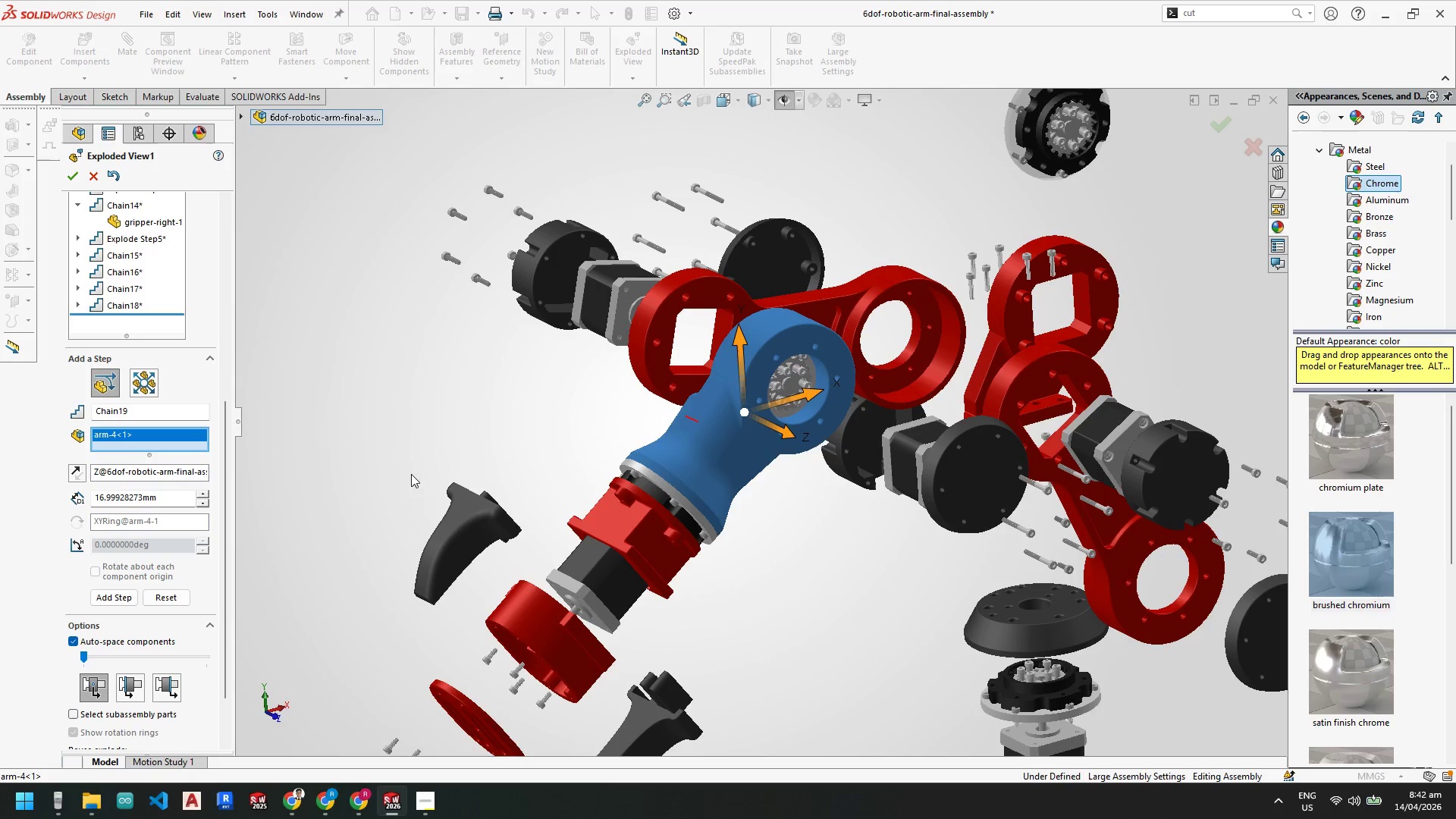 
left_click([124, 472])
 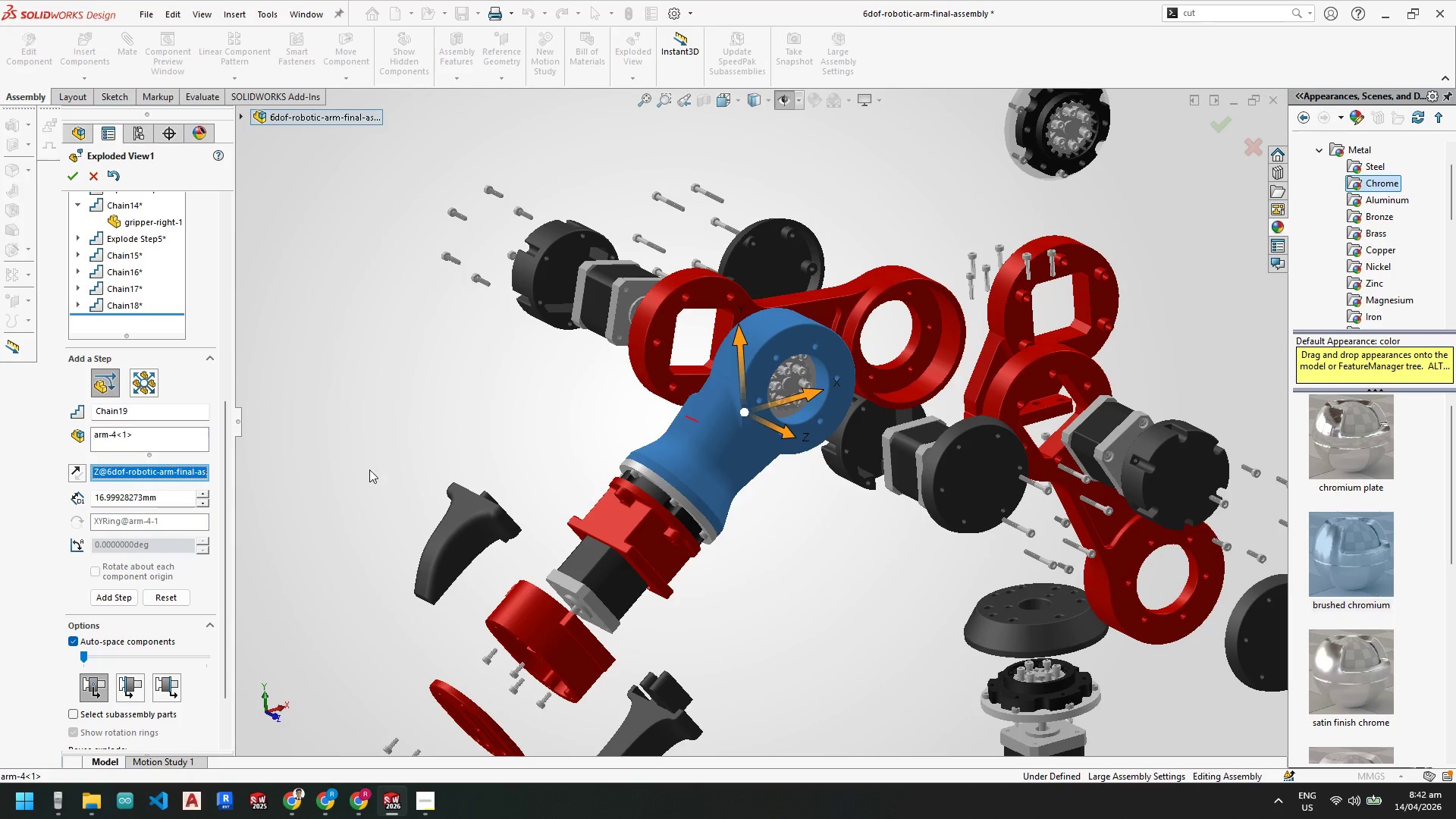 
scroll: coordinate [682, 541], scroll_direction: down, amount: 4.0
 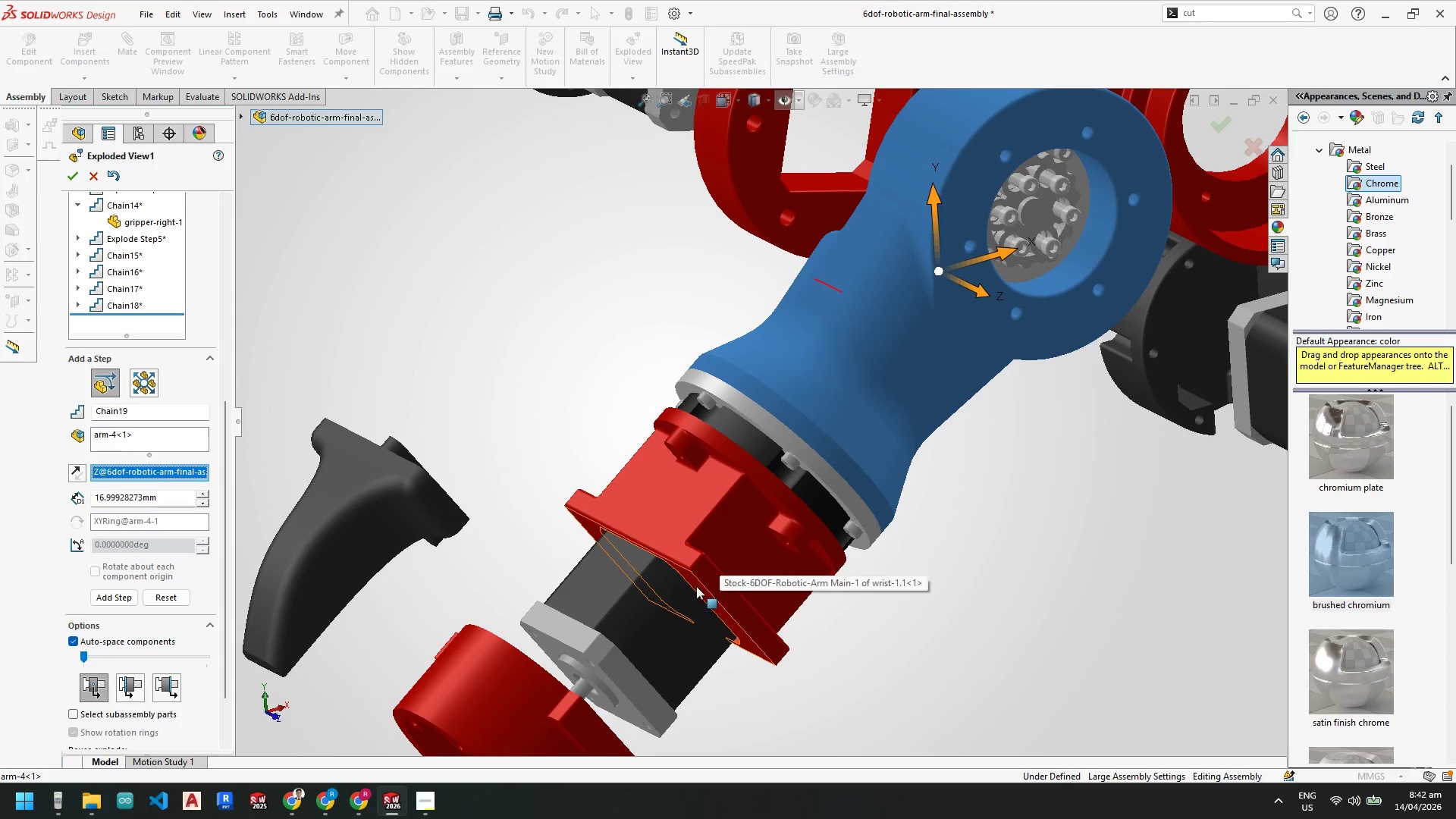 
left_click([696, 586])
 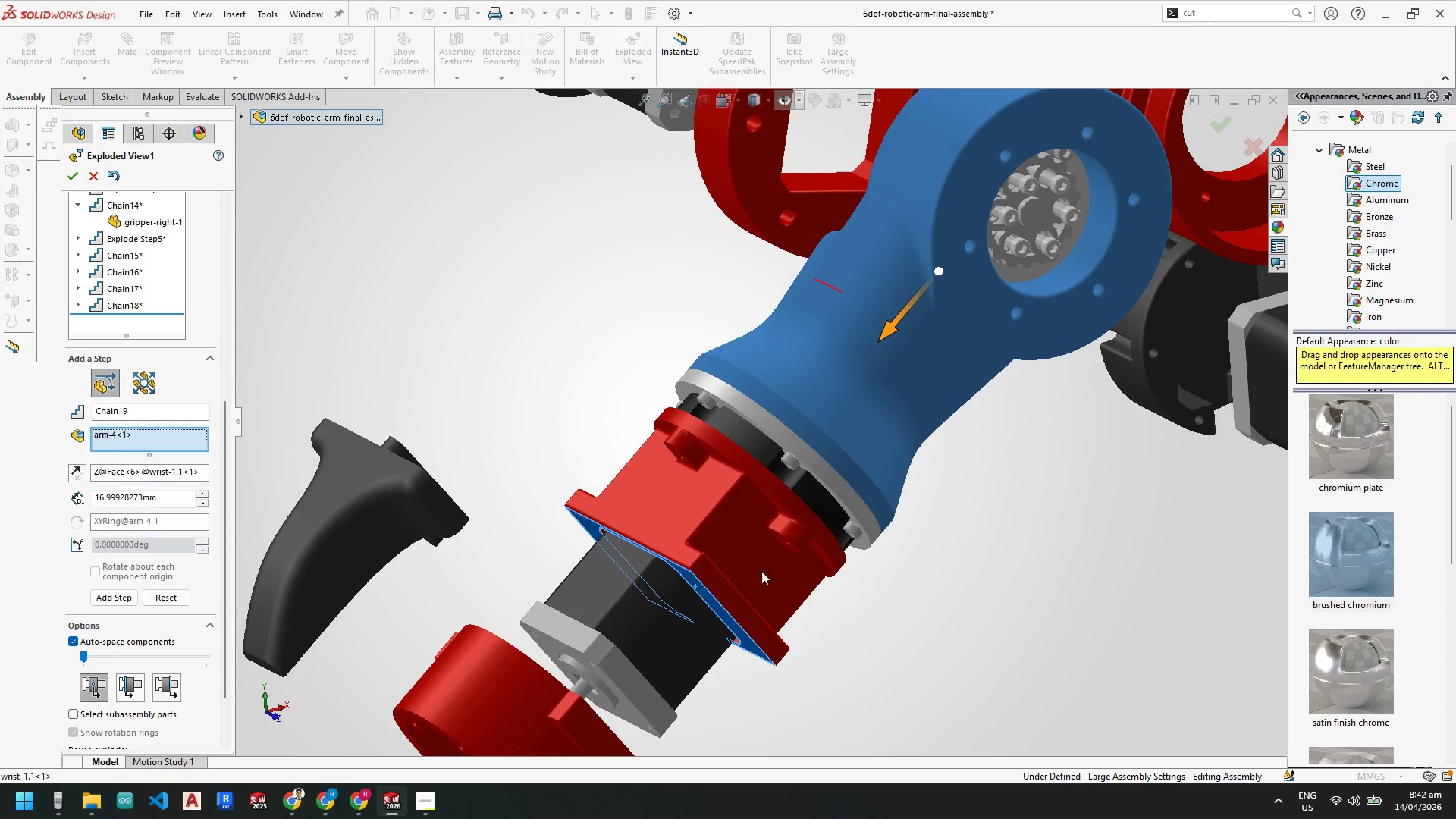 
scroll: coordinate [850, 544], scroll_direction: up, amount: 5.0
 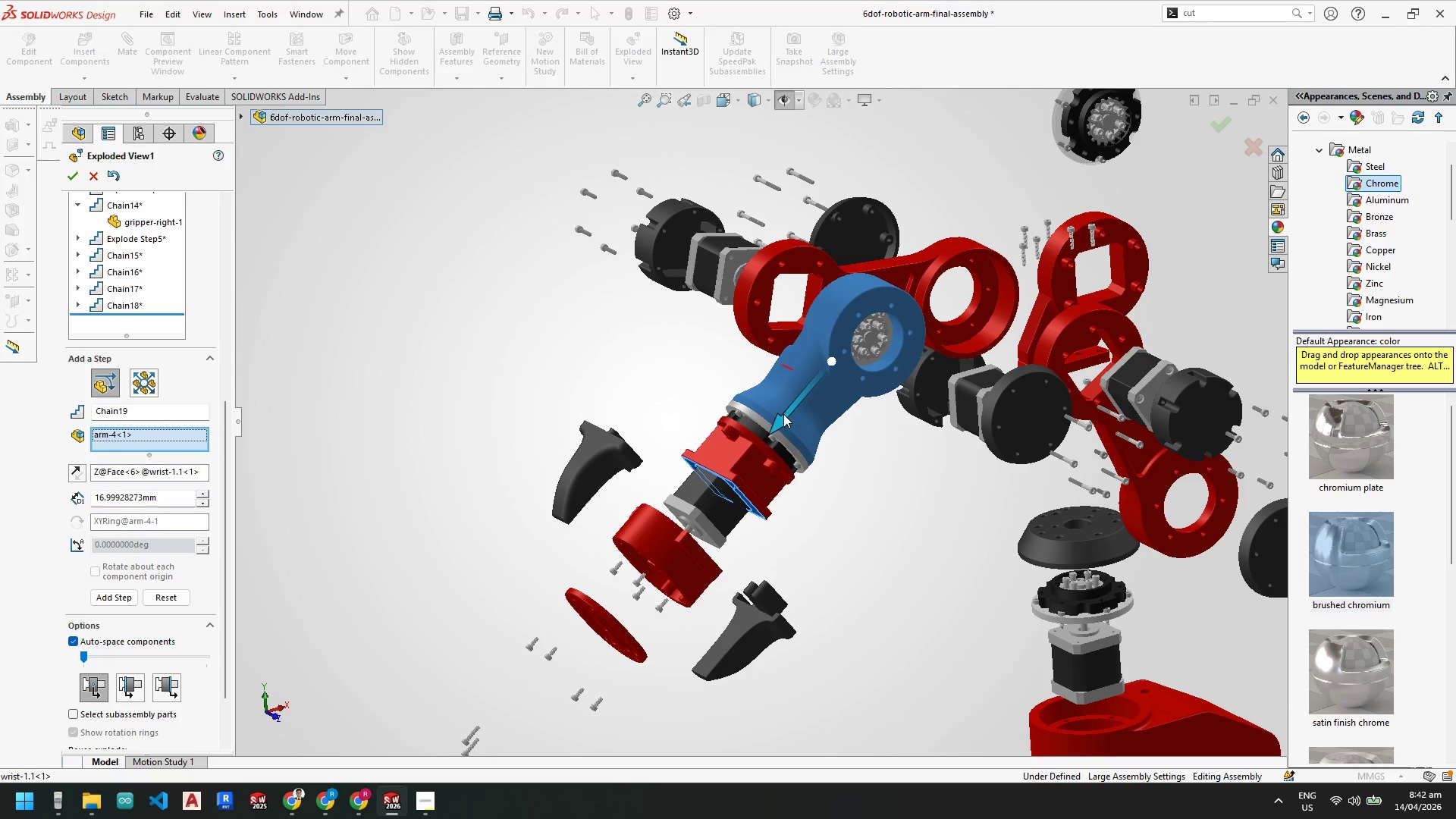 
left_click_drag(start_coordinate=[783, 416], to_coordinate=[932, 266])
 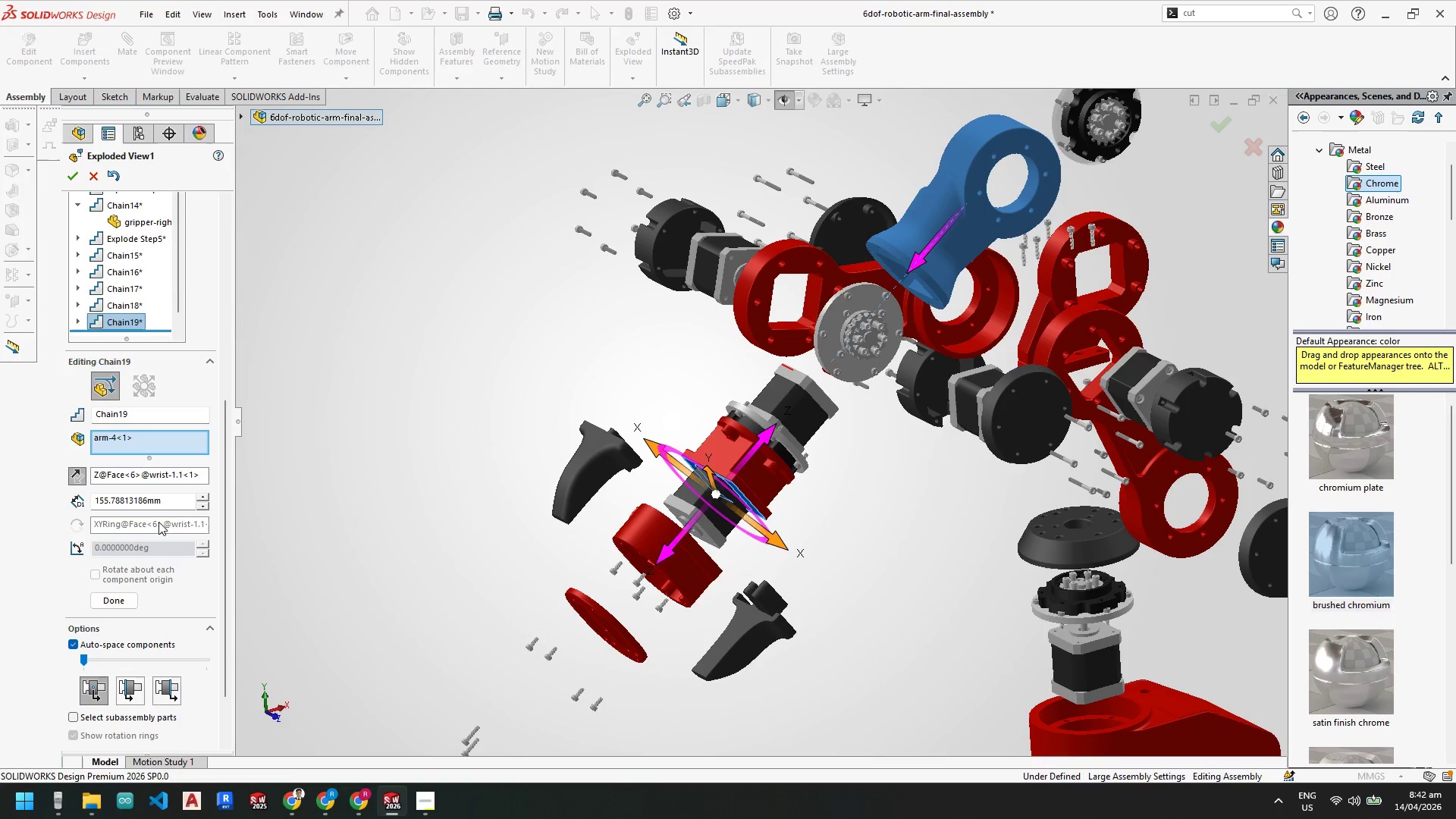 
double_click([126, 438])
 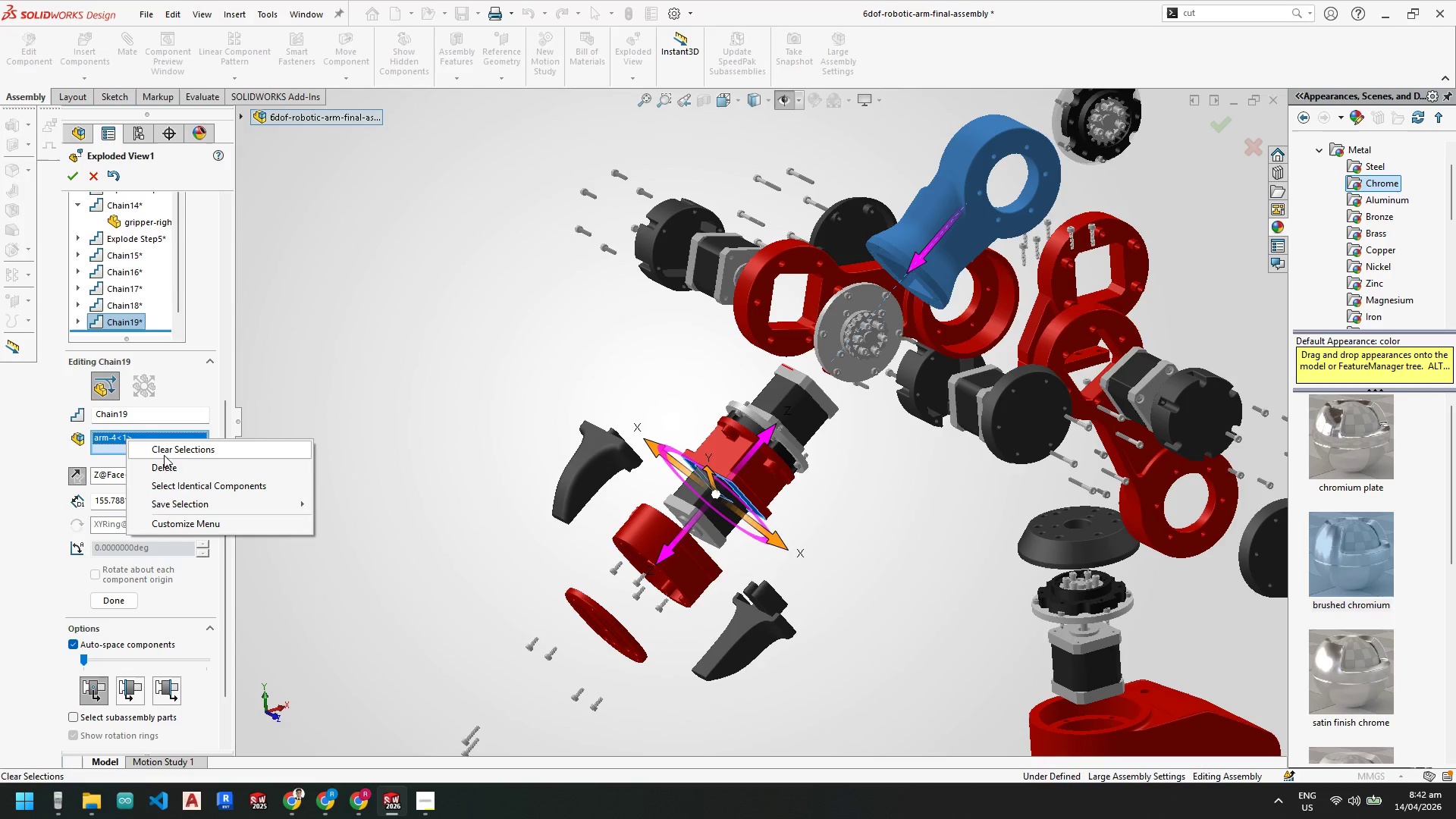 
left_click([165, 469])
 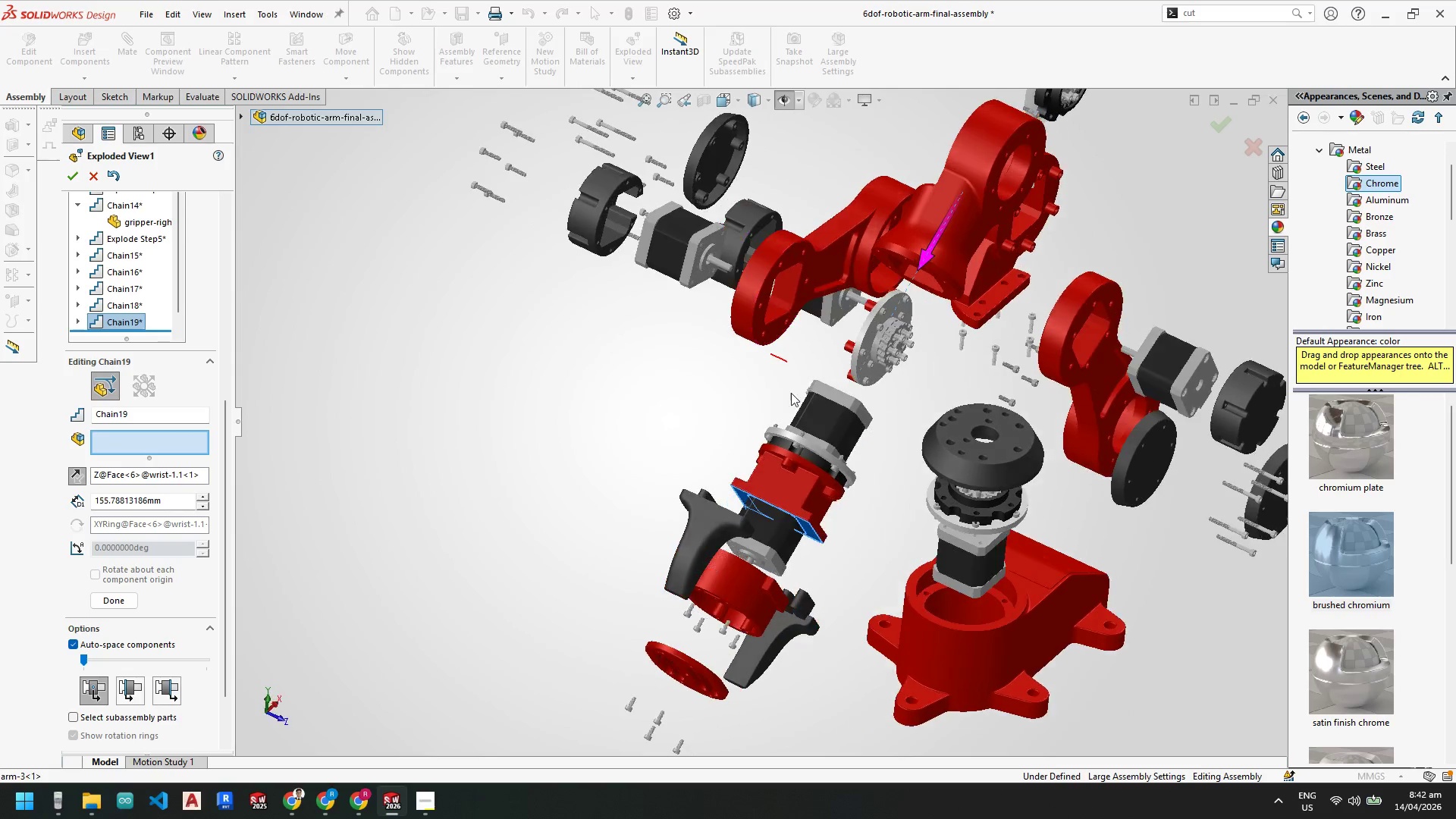 
left_click([127, 320])
 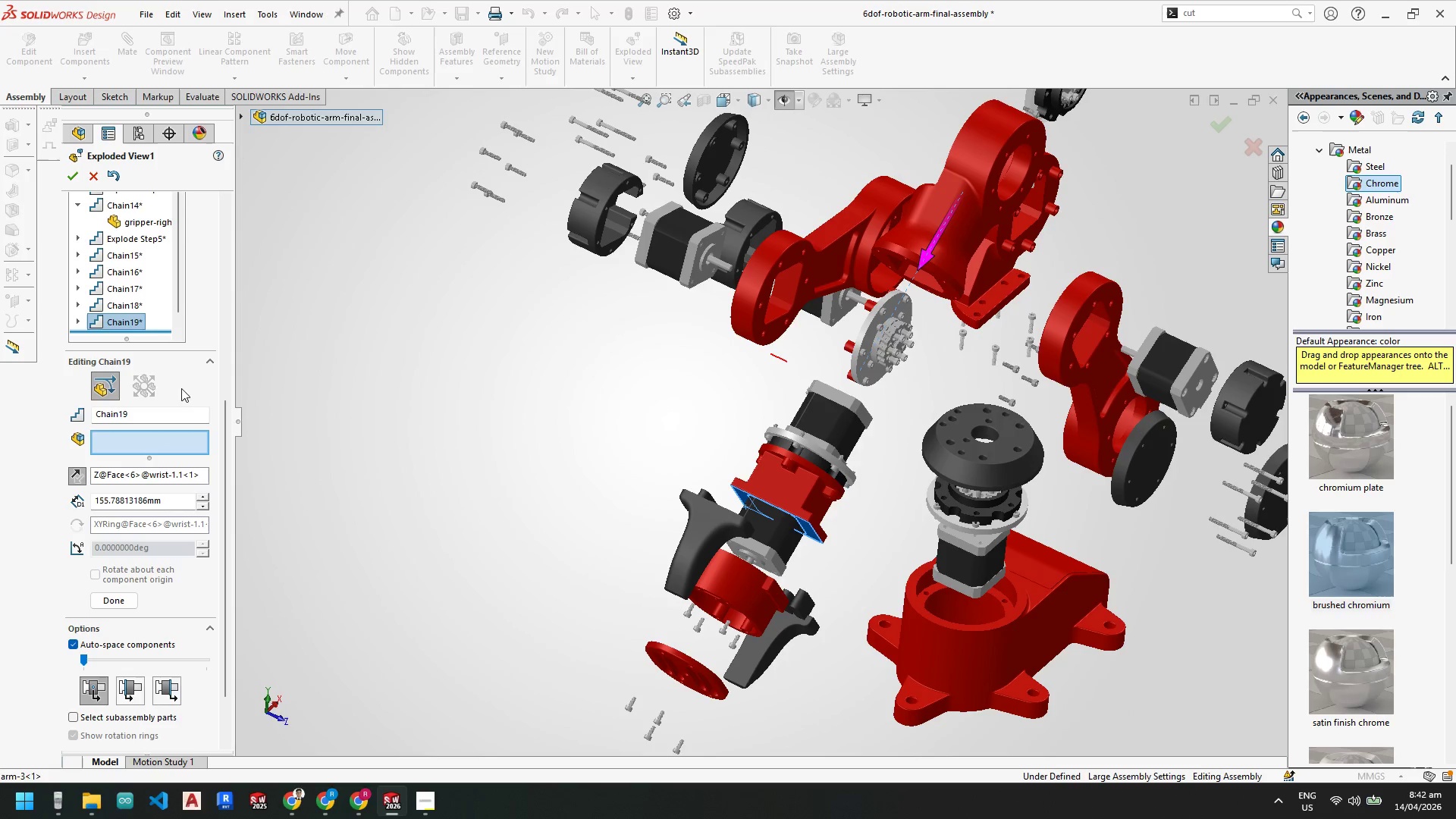 
left_click([333, 416])
 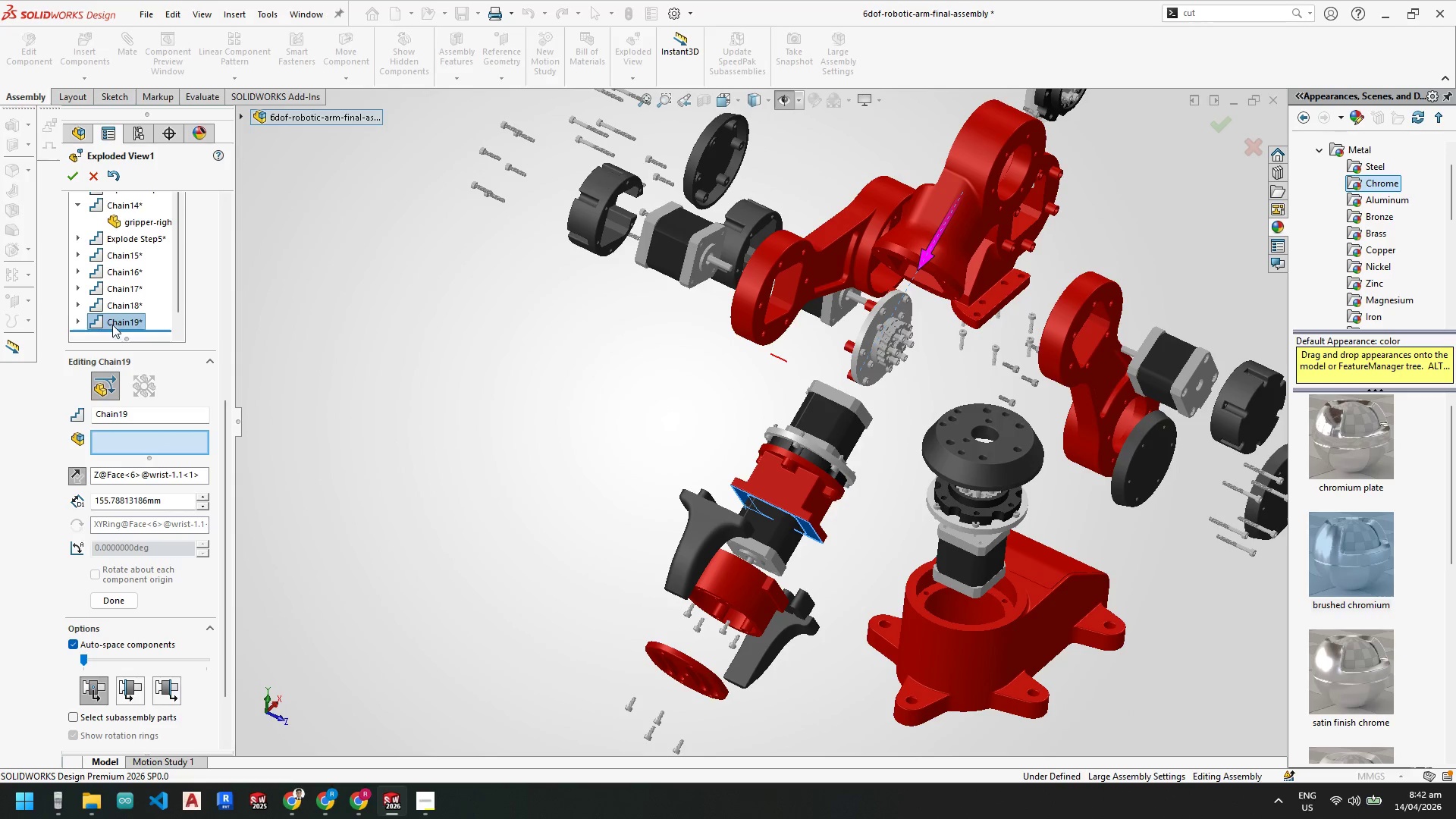 
left_click([117, 325])
 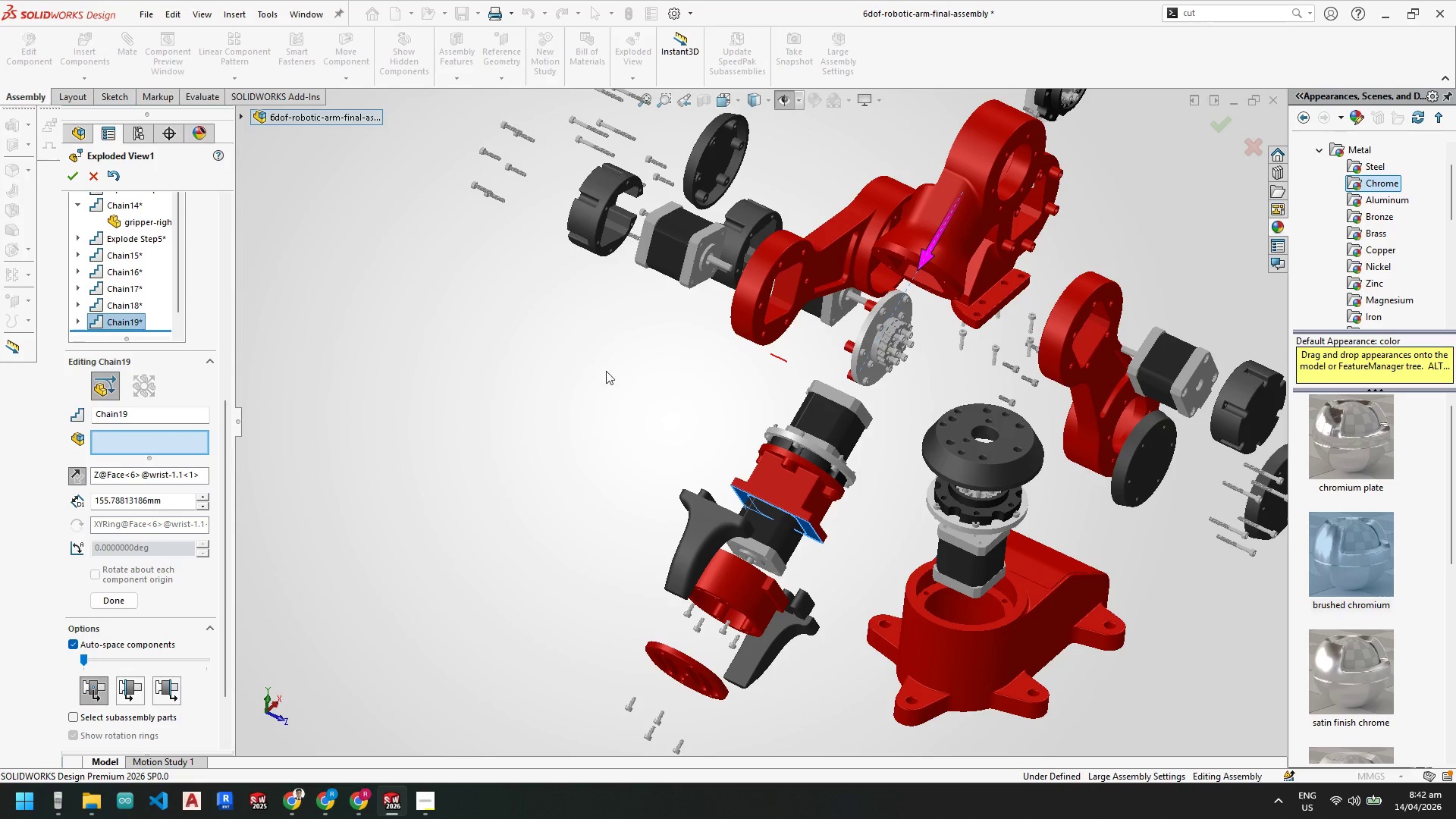 
scroll: coordinate [900, 322], scroll_direction: down, amount: 2.0
 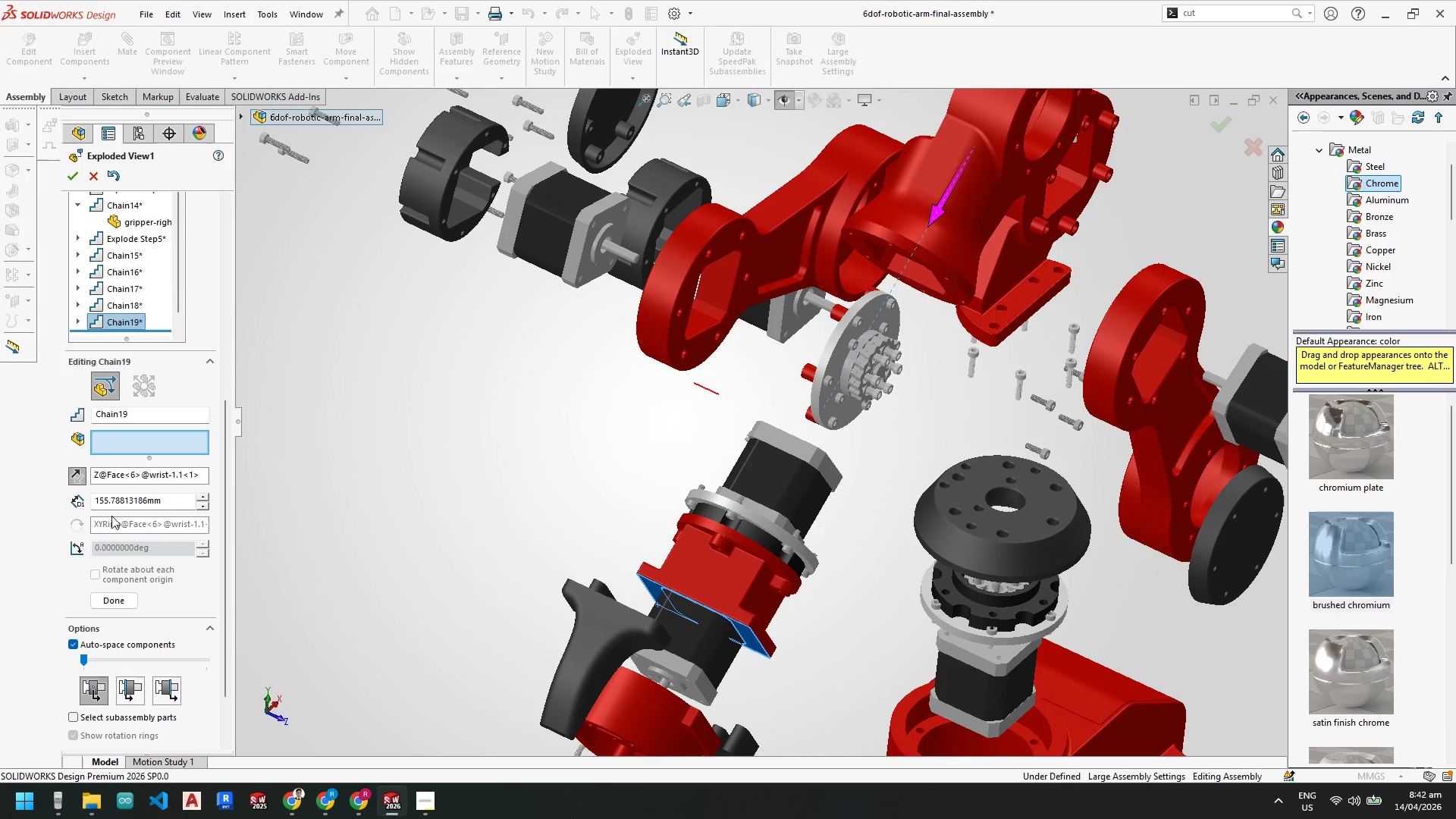 
left_click([118, 598])
 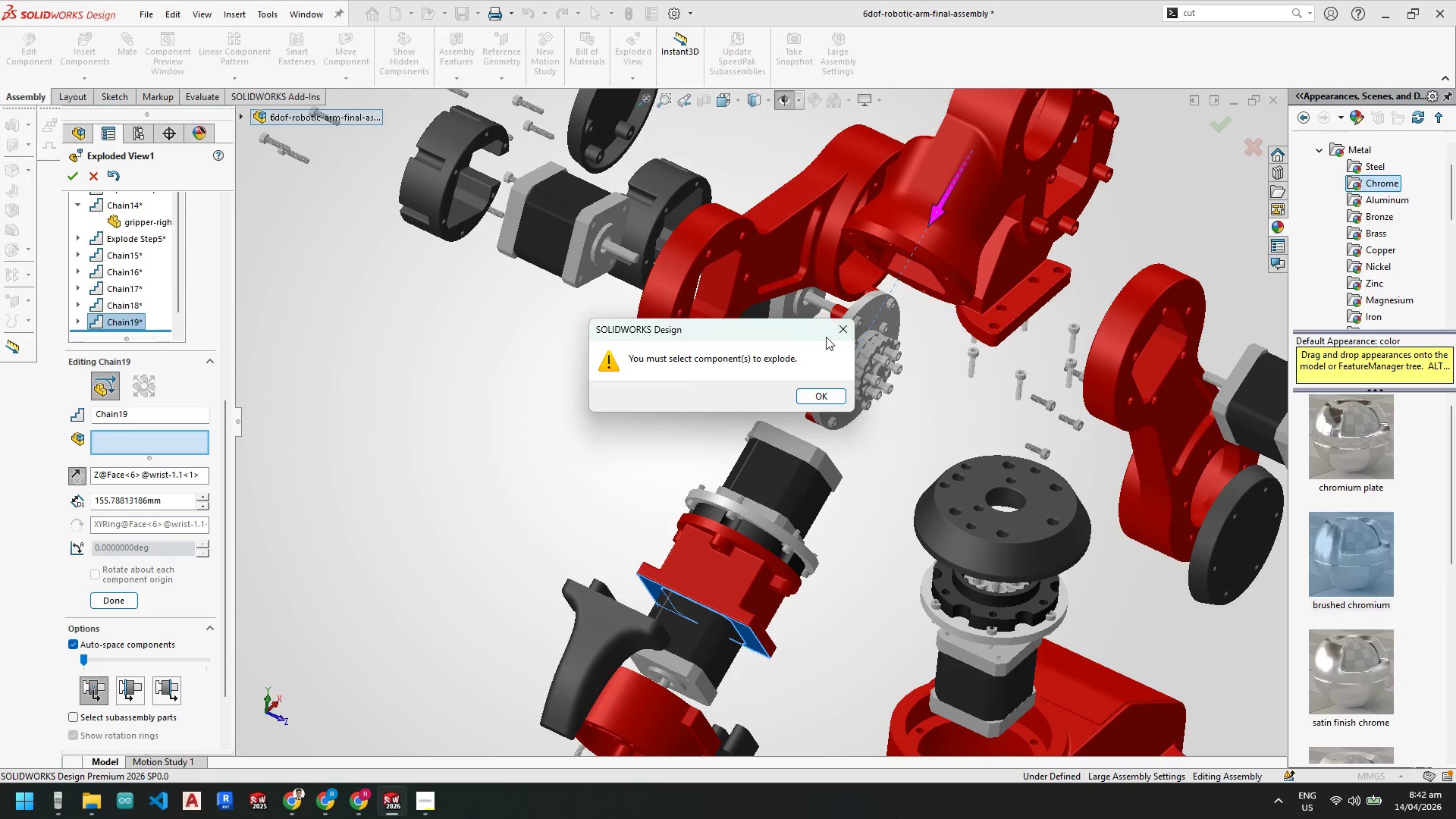 
left_click([836, 334])
 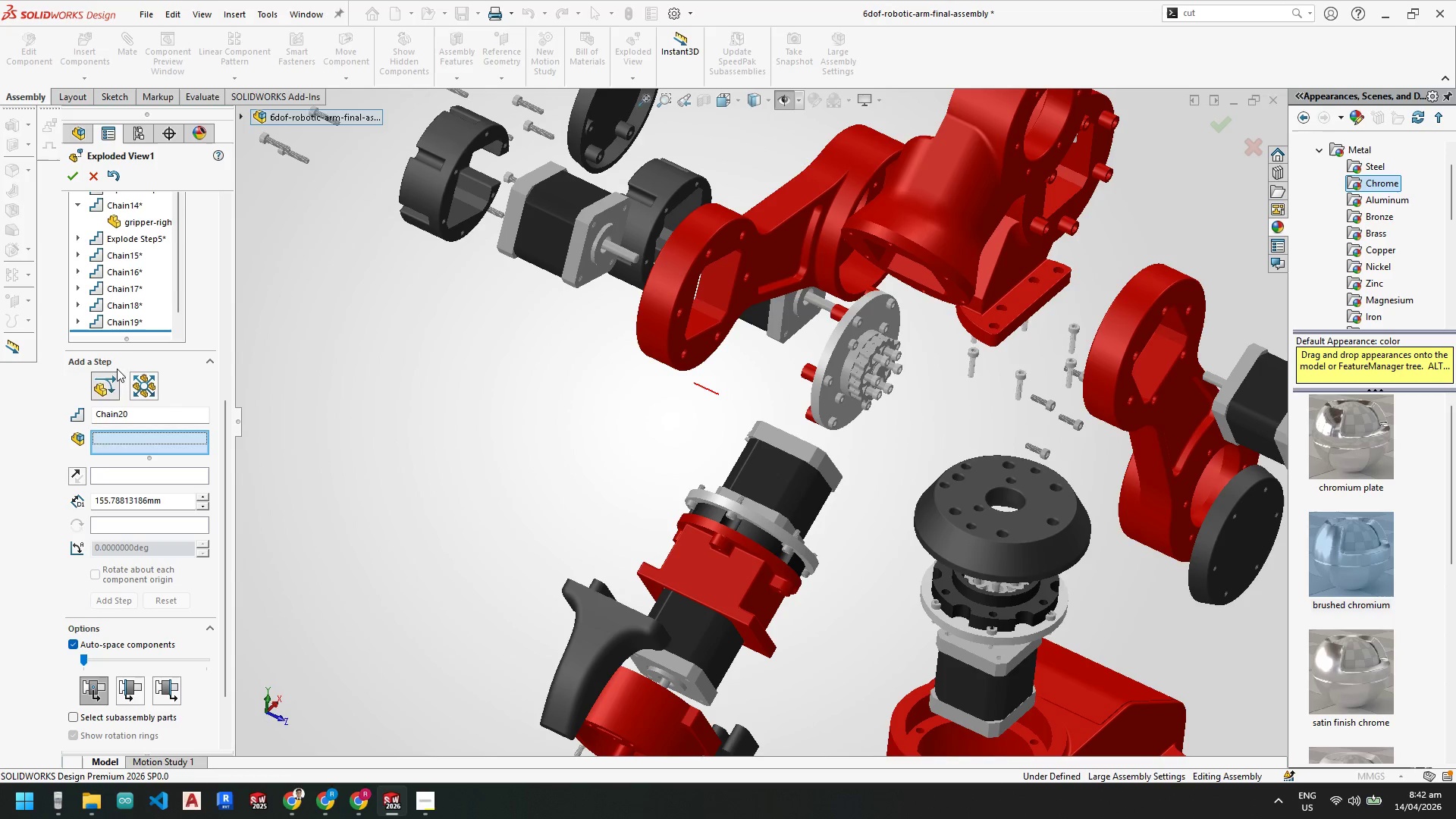 
left_click([133, 319])
 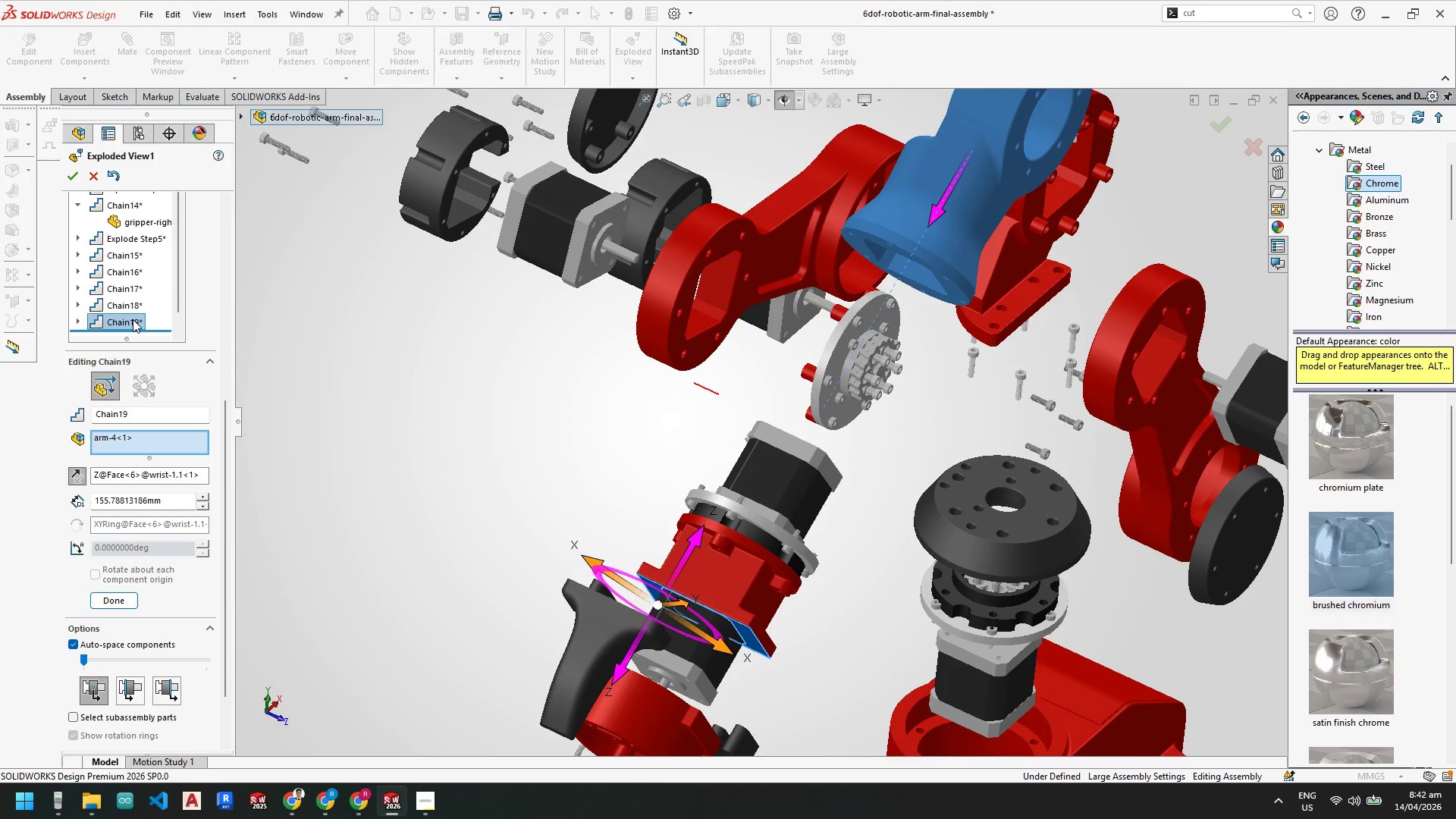 
right_click([133, 319])
 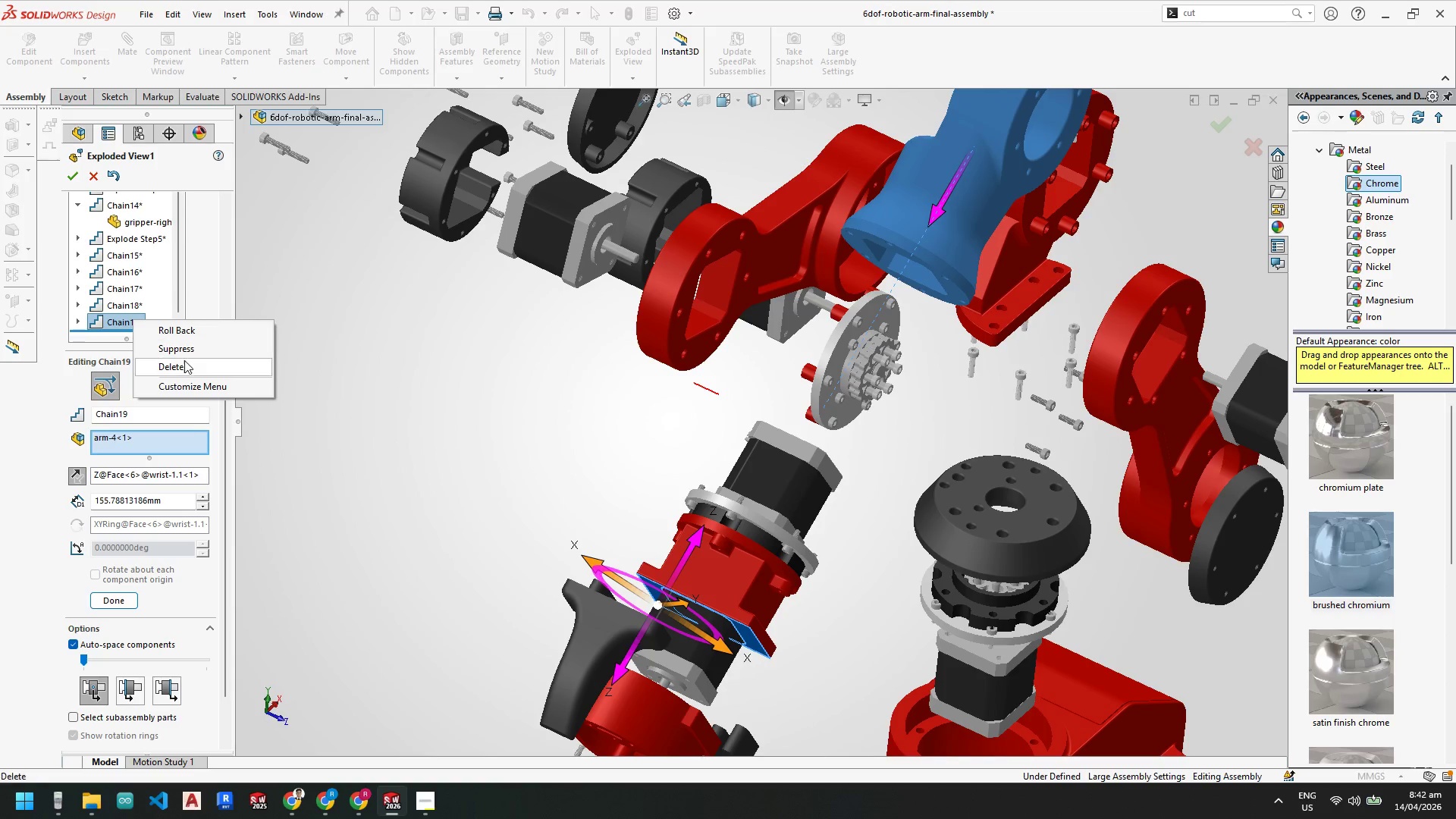 
left_click([184, 369])
 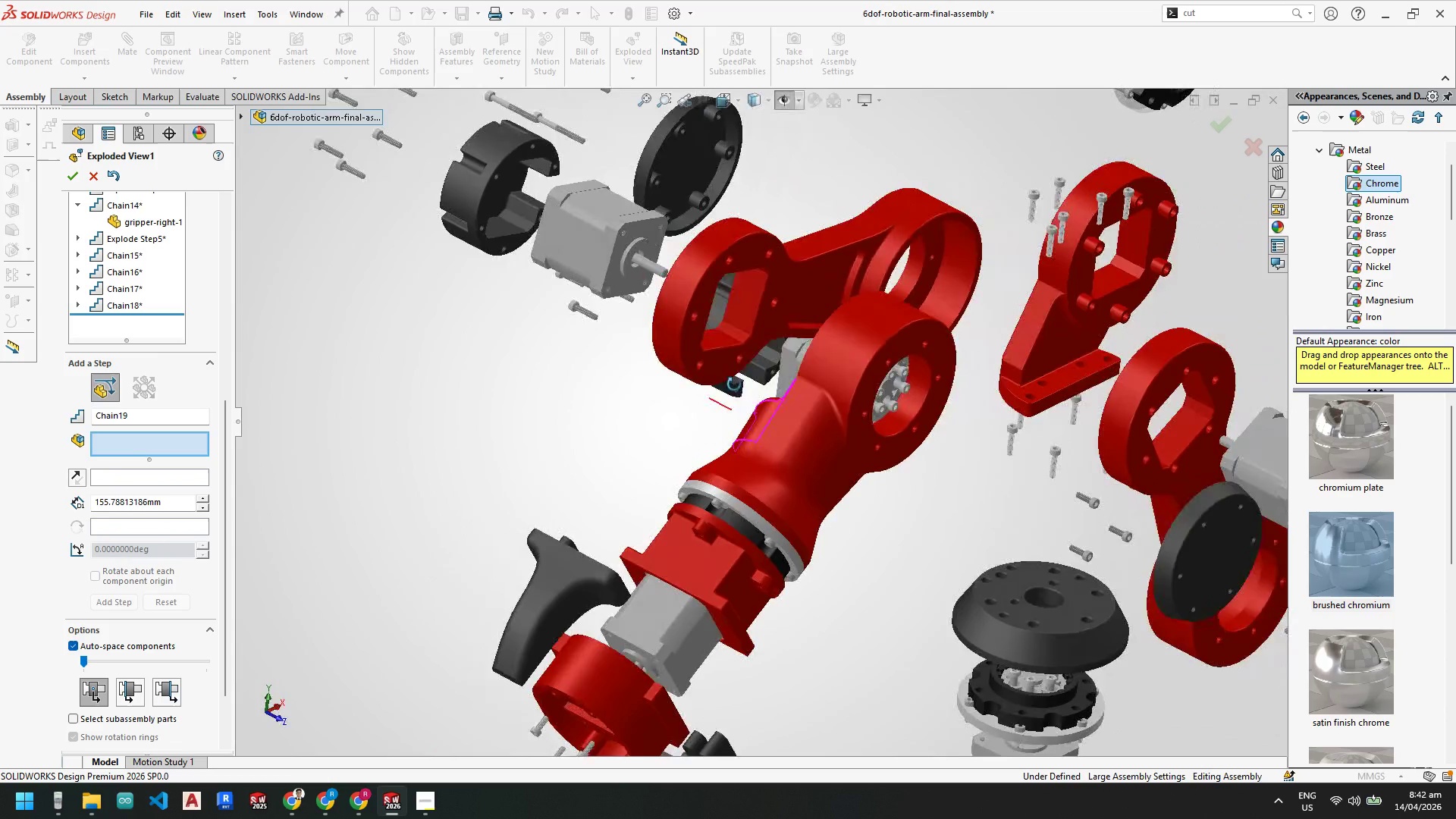 
scroll: coordinate [864, 657], scroll_direction: up, amount: 6.0
 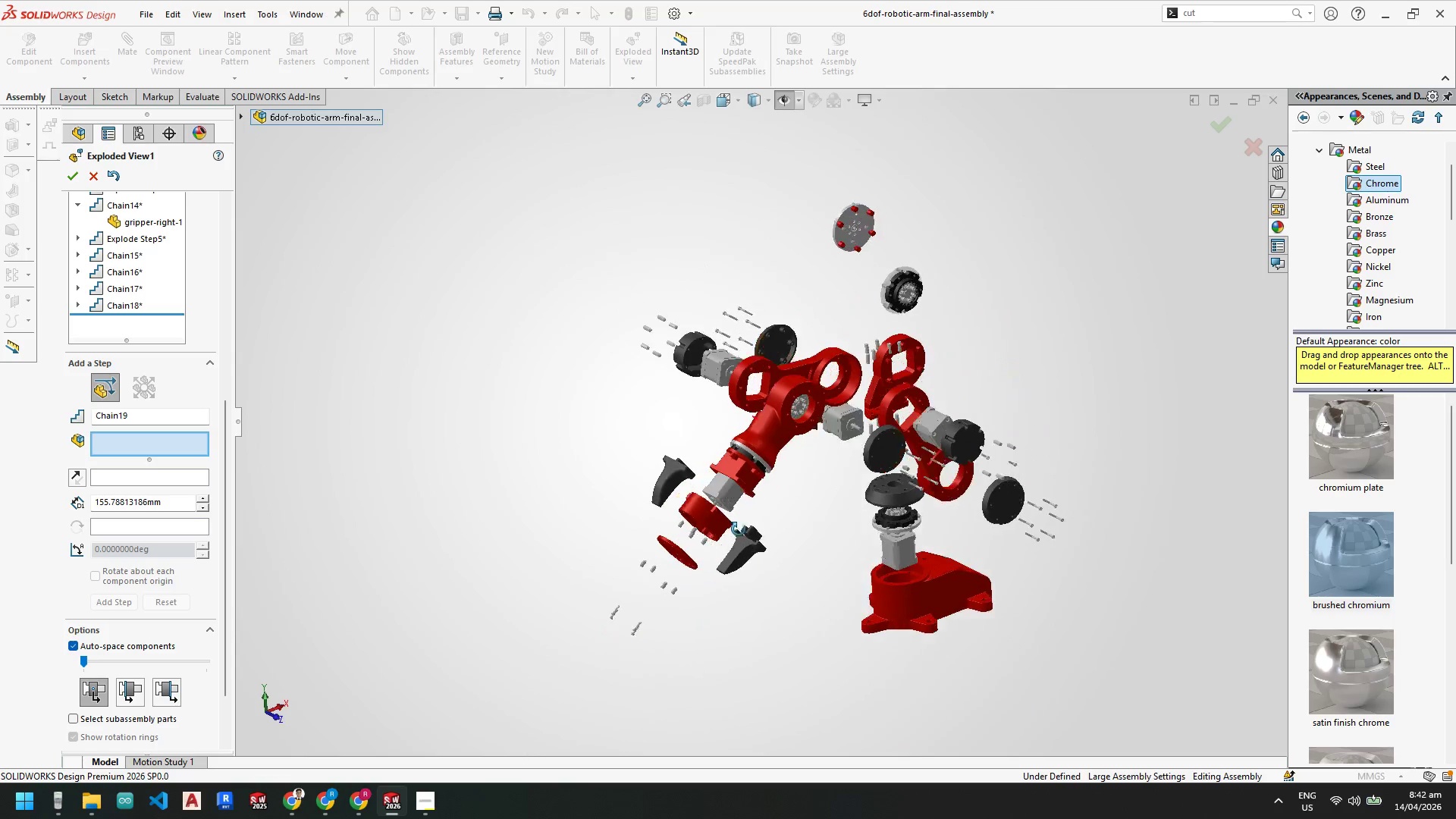 
scroll: coordinate [822, 360], scroll_direction: down, amount: 4.0
 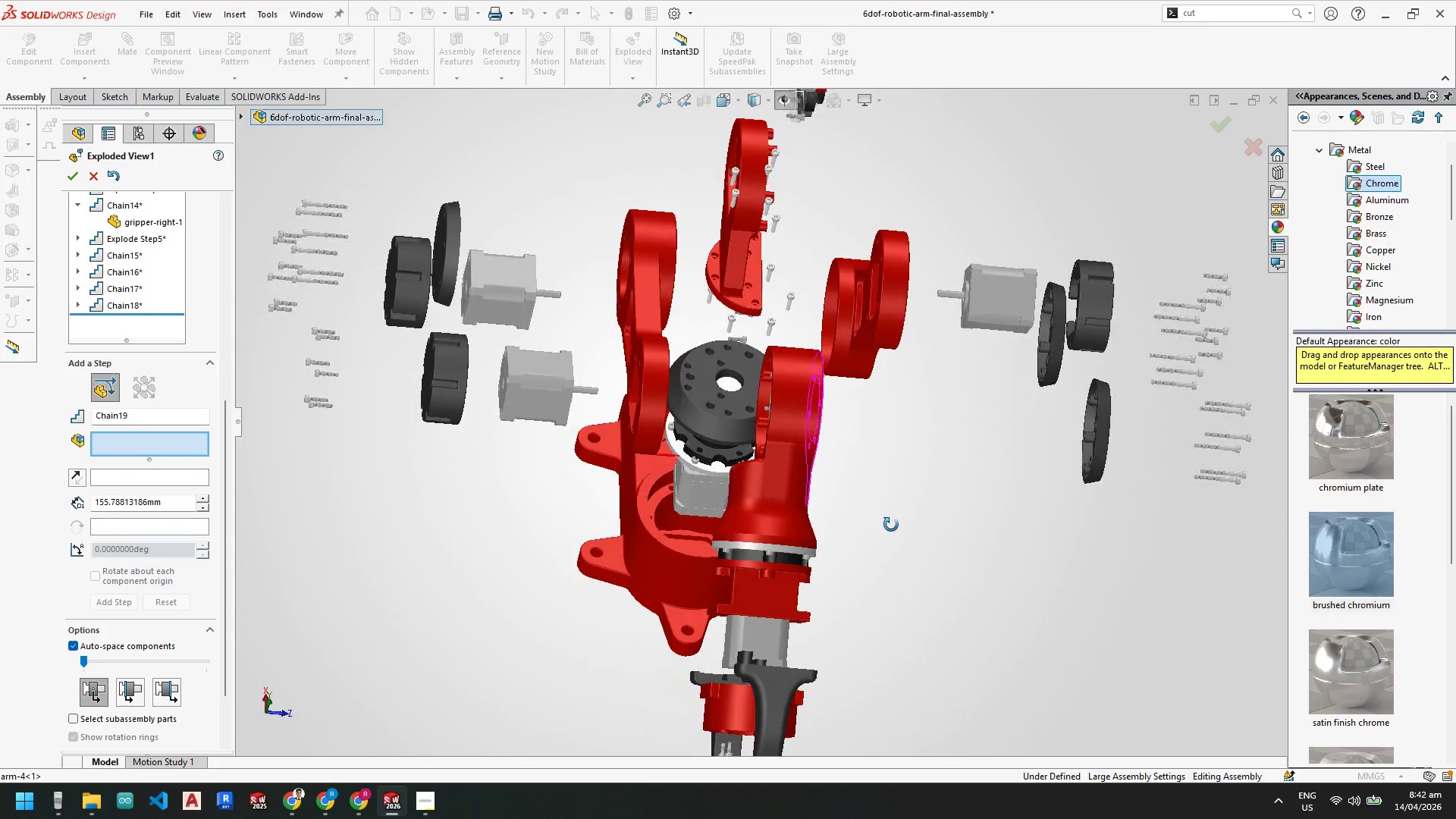 
wait(7.42)
 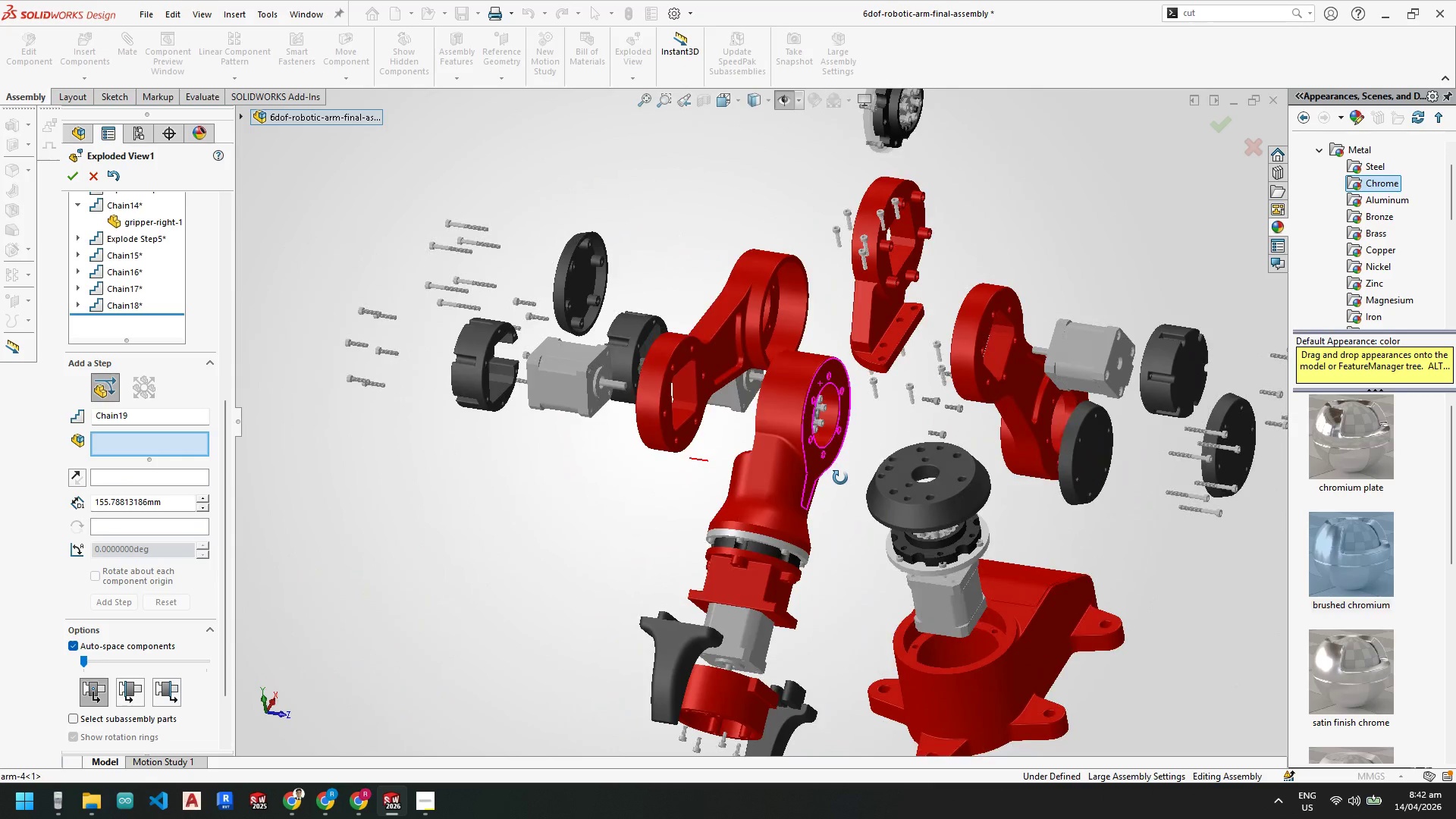 
scroll: coordinate [789, 406], scroll_direction: down, amount: 4.0
 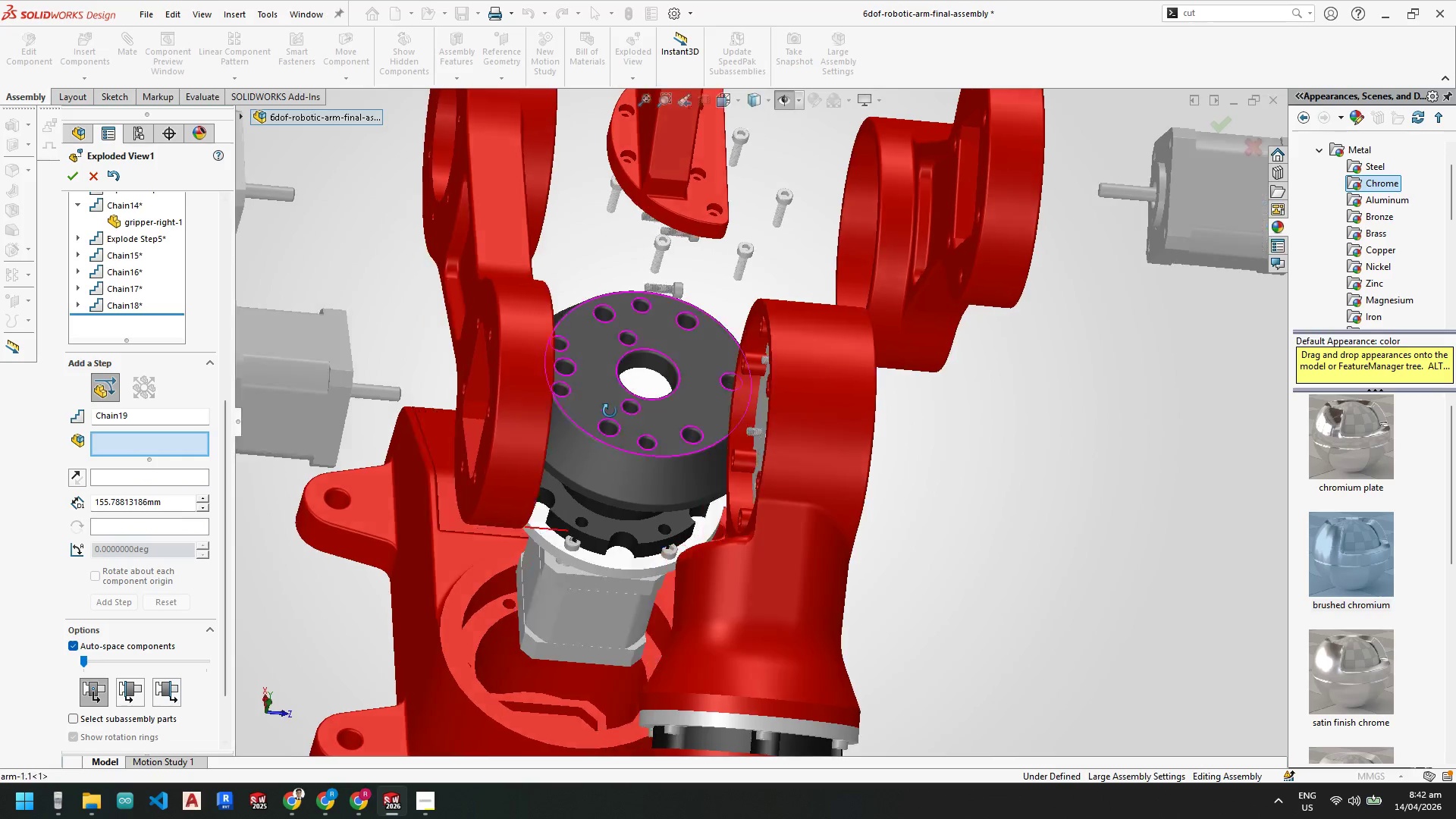 
left_click([975, 424])
 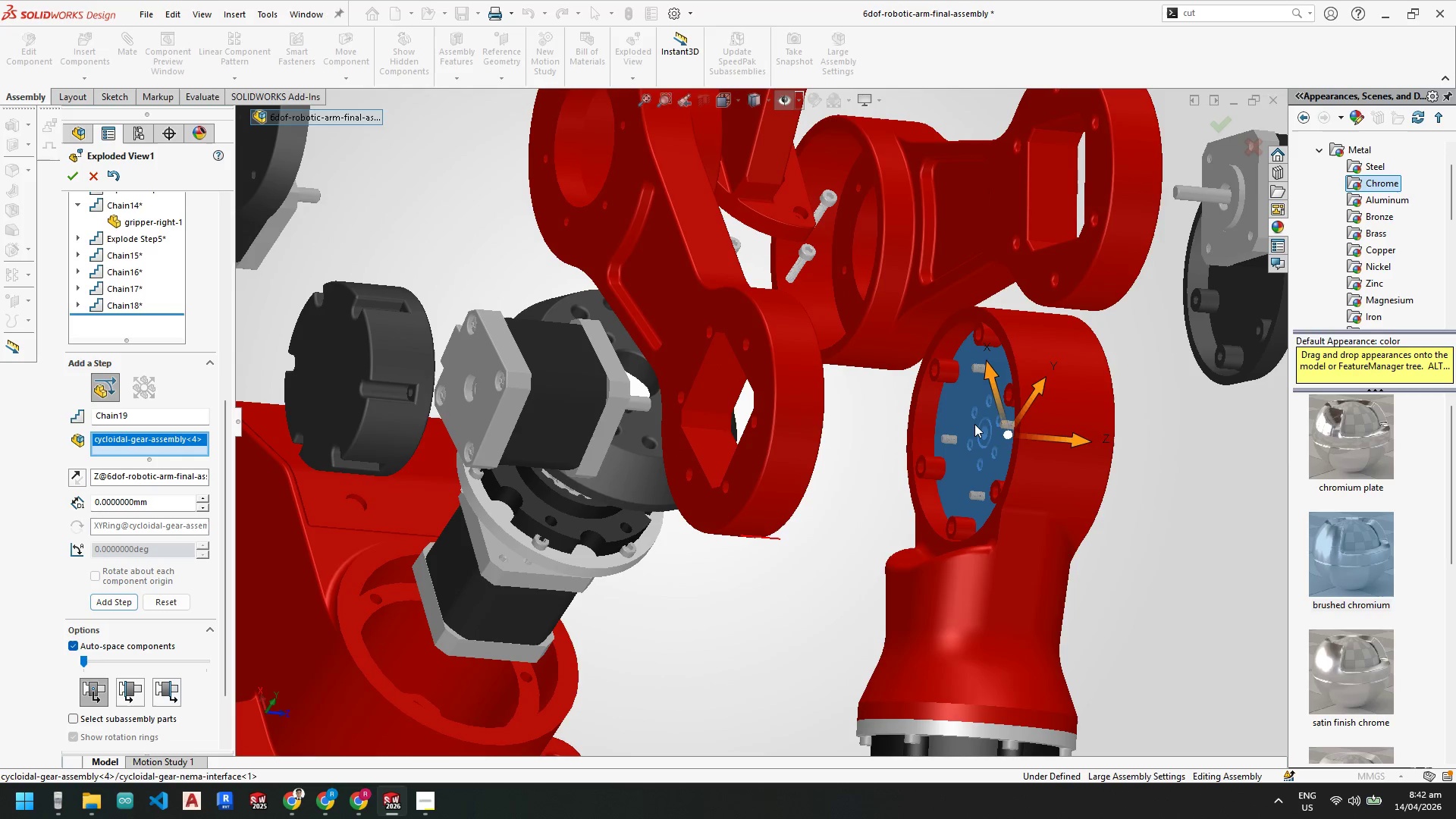 
scroll: coordinate [921, 428], scroll_direction: down, amount: 1.0
 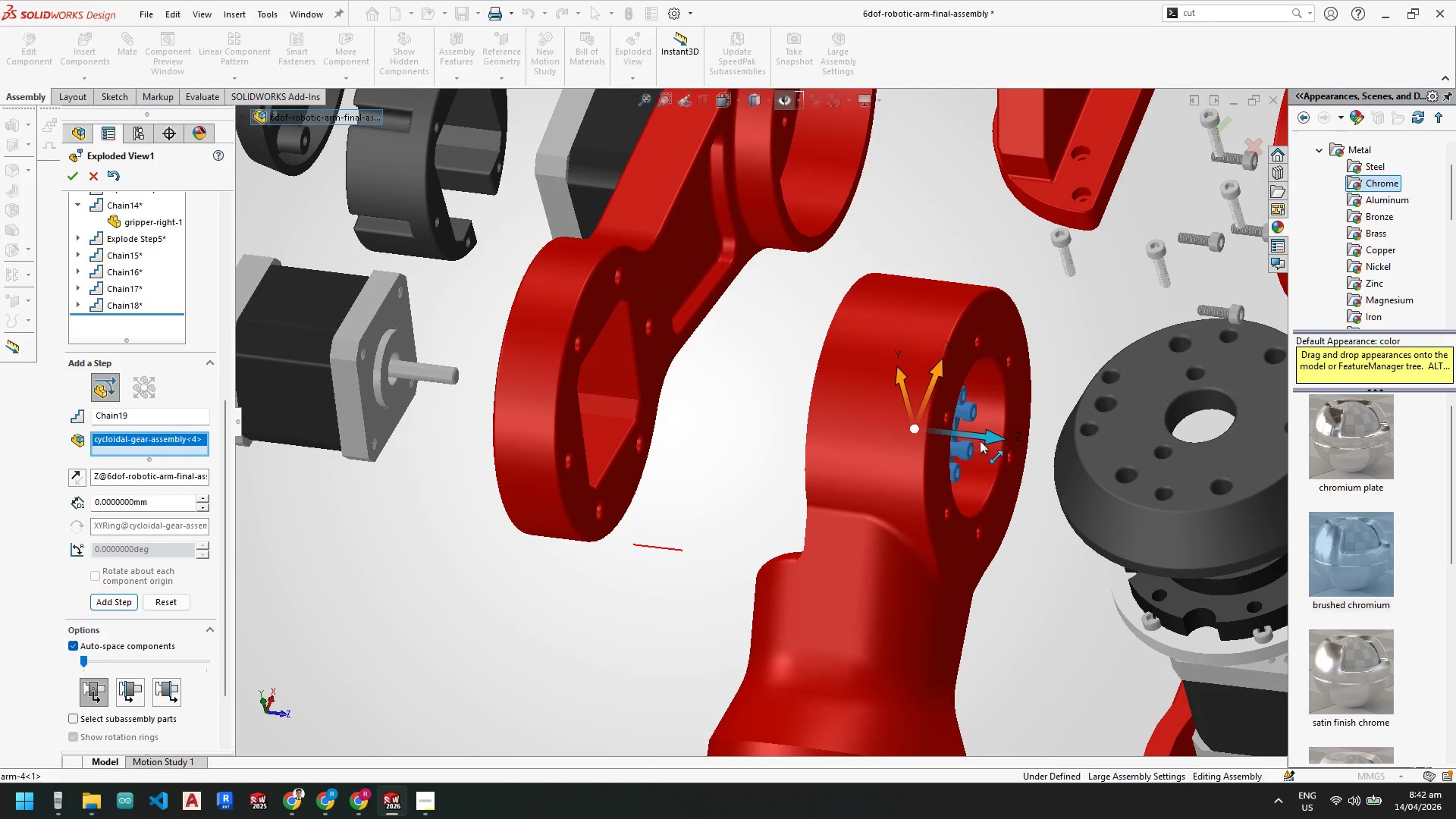 
left_click_drag(start_coordinate=[988, 438], to_coordinate=[813, 425])
 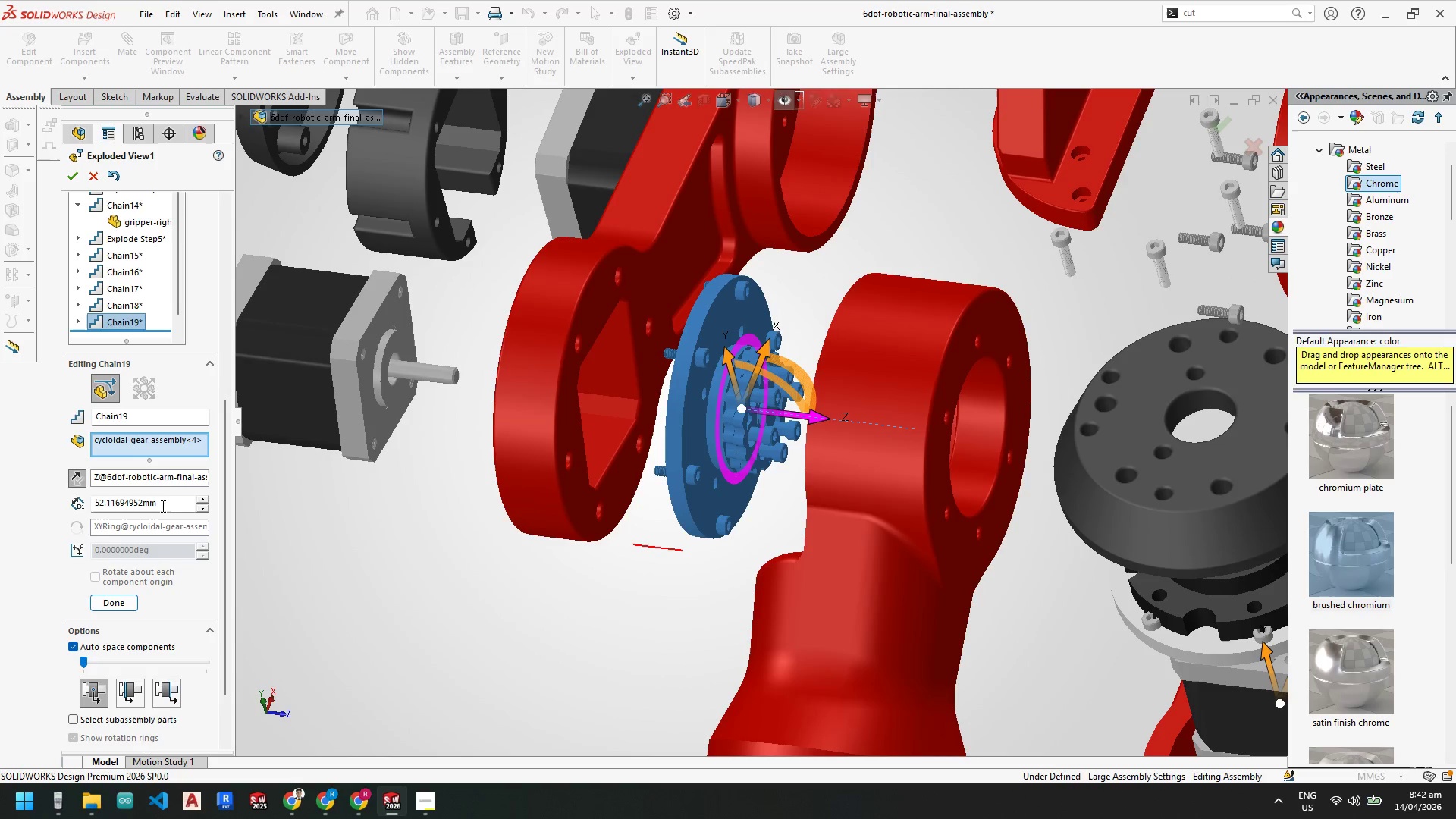 
left_click_drag(start_coordinate=[170, 499], to_coordinate=[16, 508])
 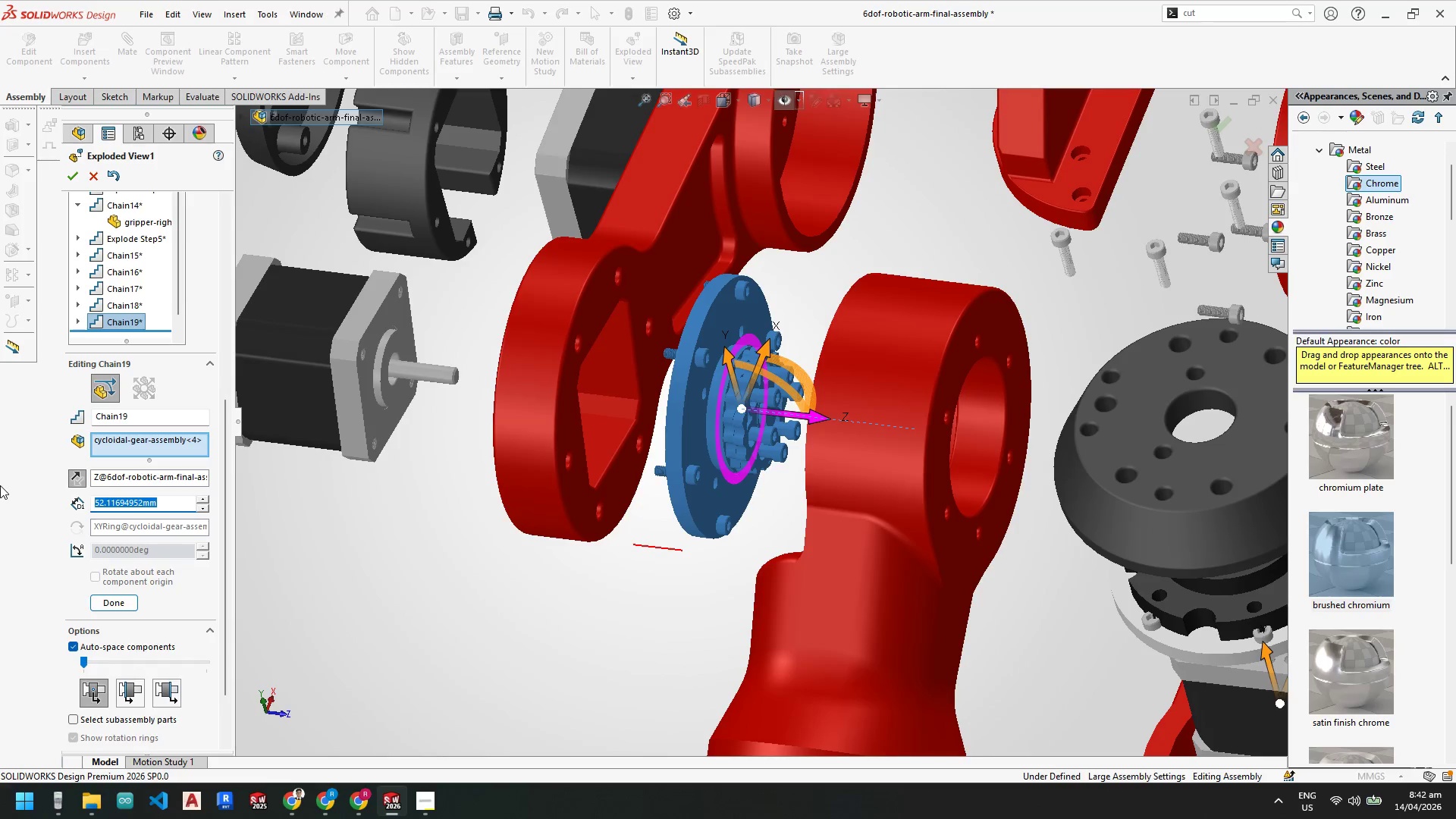 
key(Numpad5)
 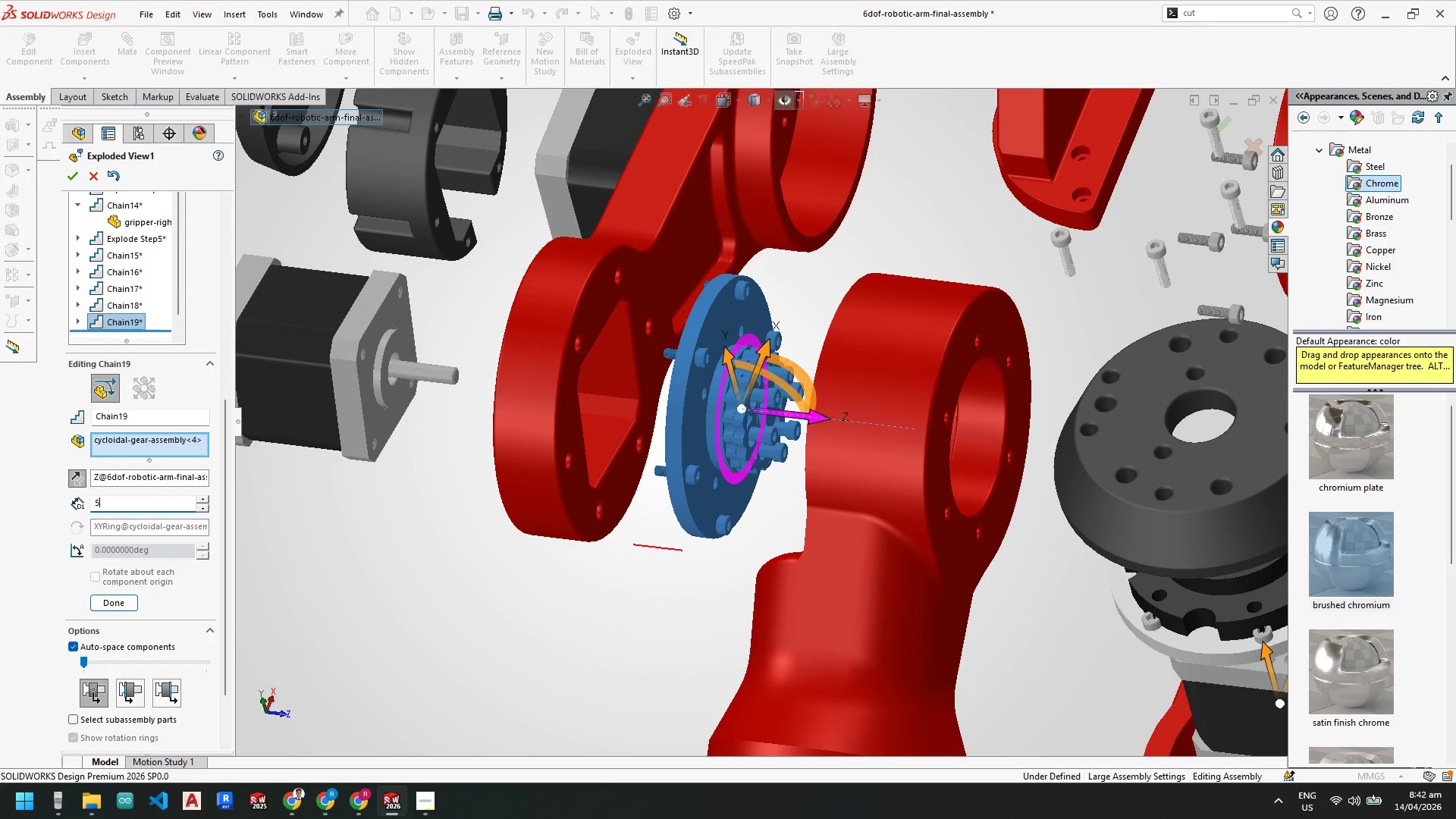 
key(Numpad0)
 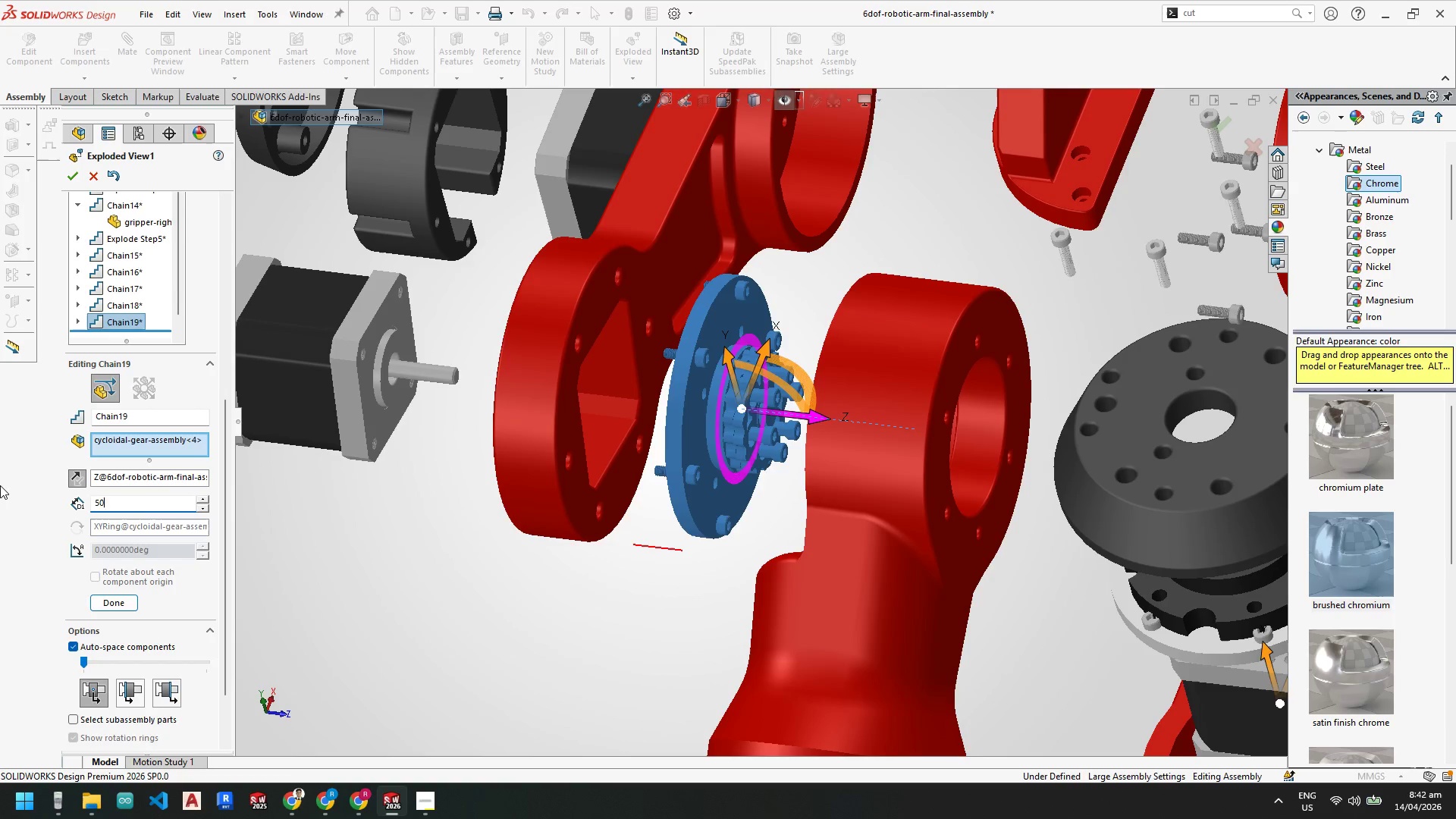 
key(NumpadEnter)
 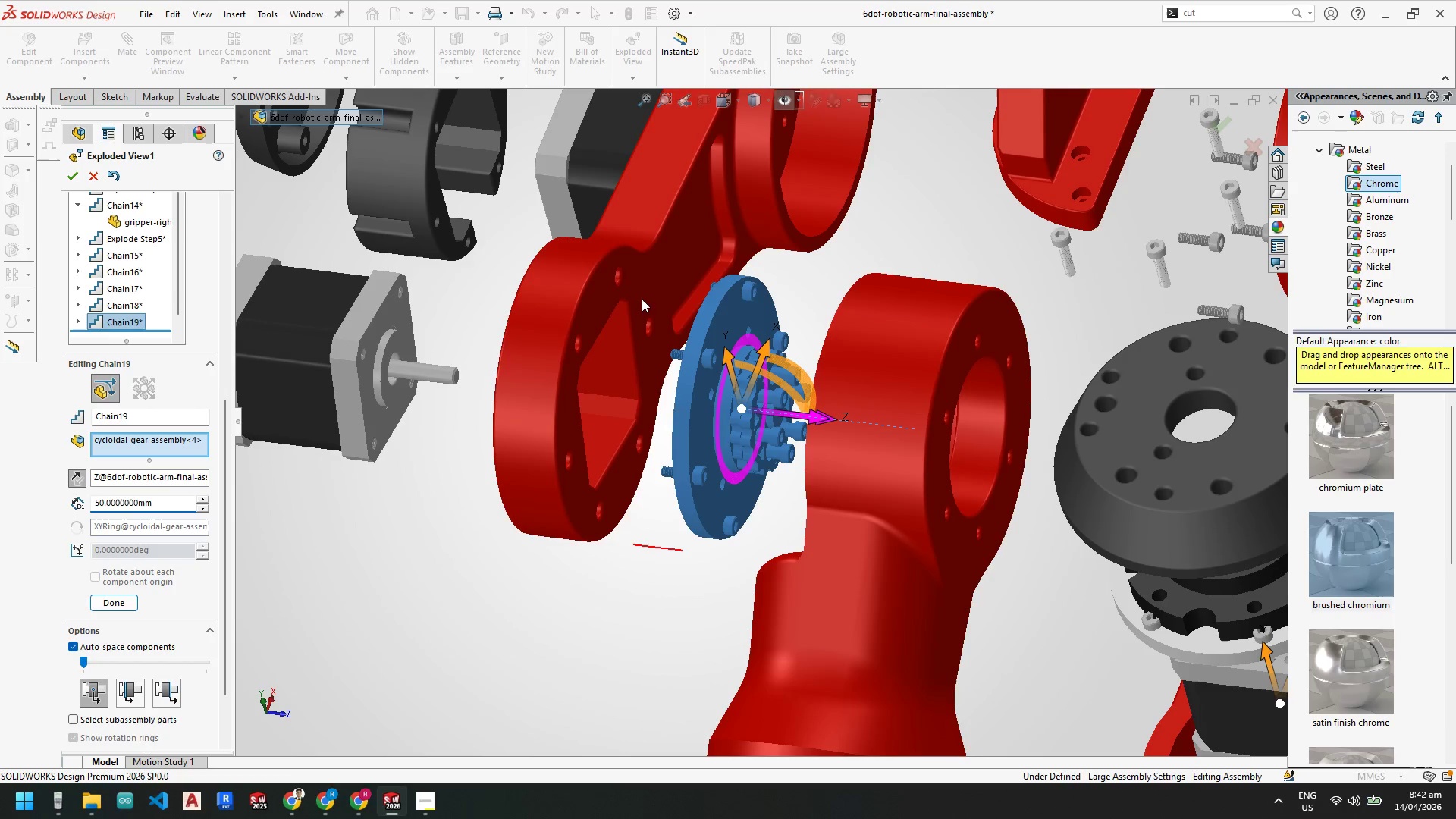 
scroll: coordinate [919, 510], scroll_direction: up, amount: 8.0
 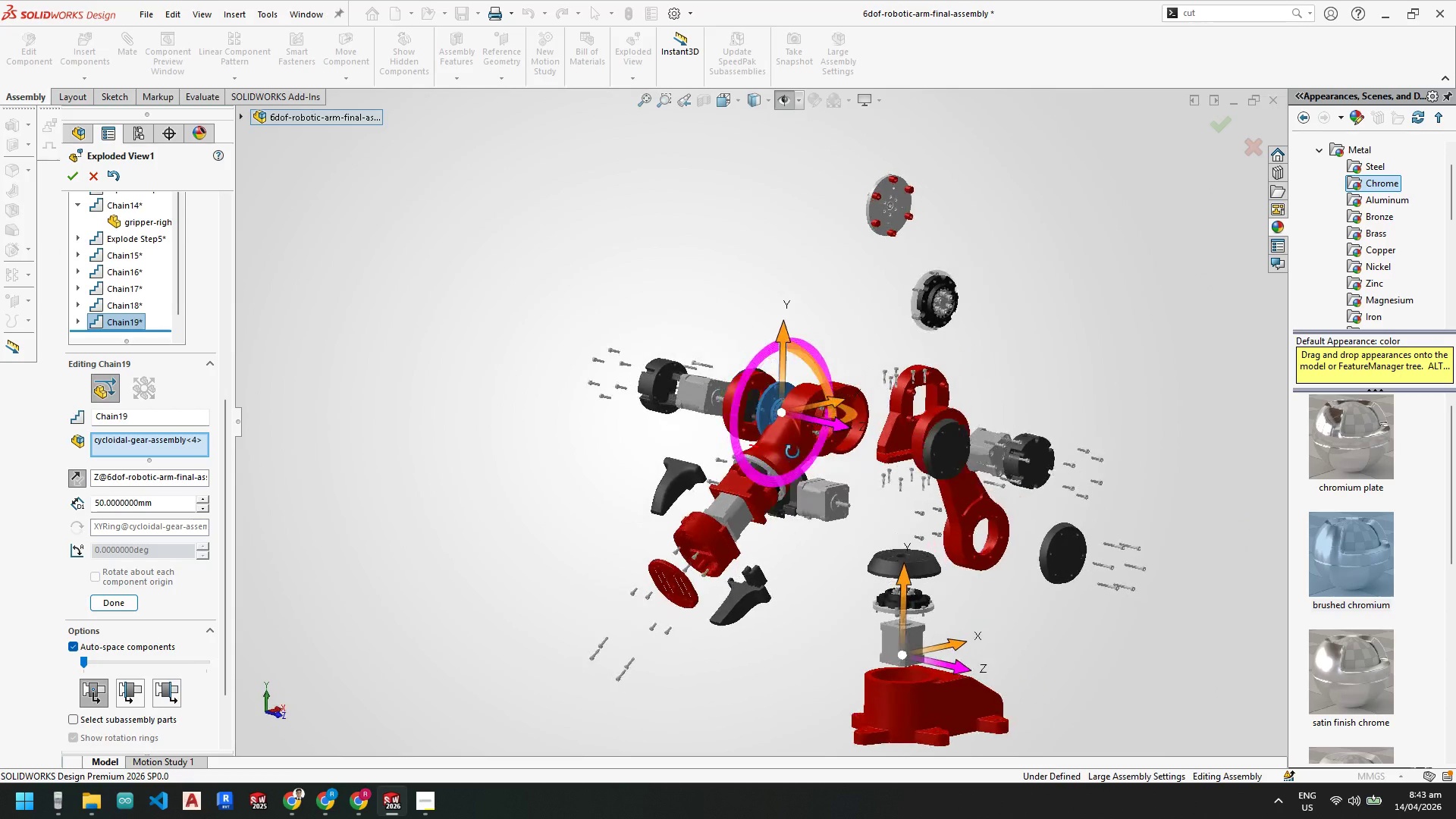 
scroll: coordinate [831, 457], scroll_direction: down, amount: 1.0
 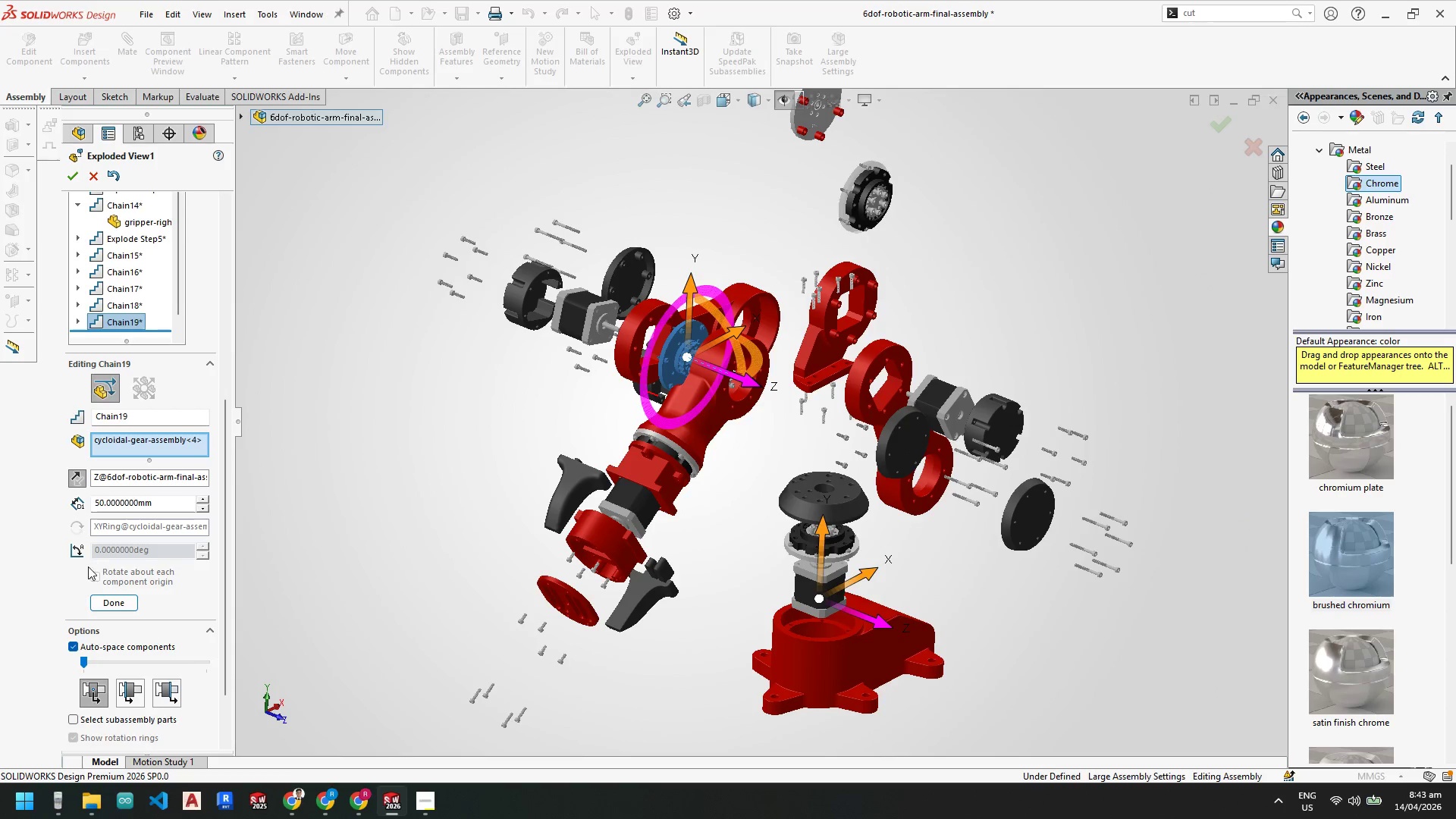 
left_click([115, 599])
 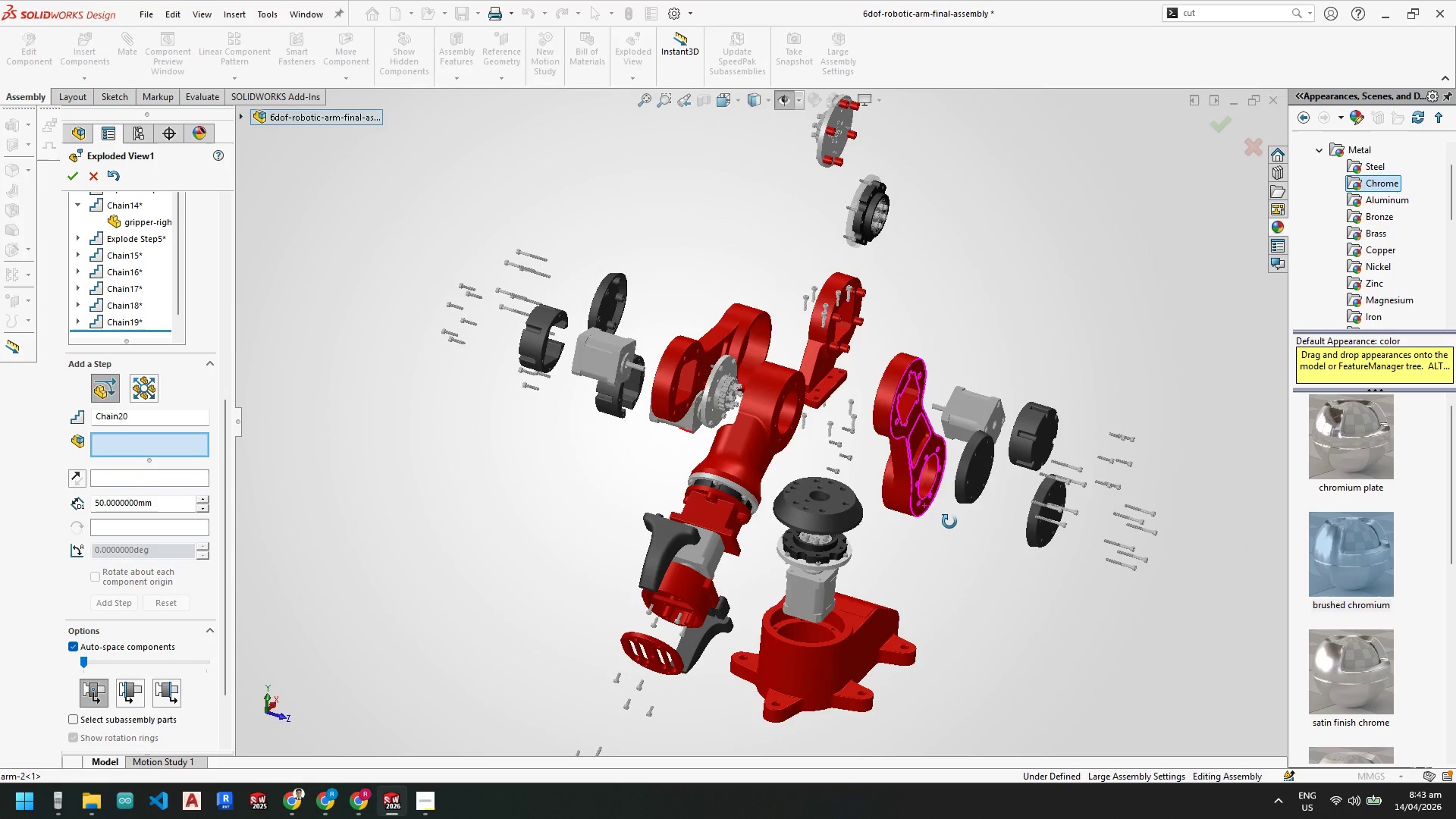 
scroll: coordinate [852, 589], scroll_direction: up, amount: 2.0
 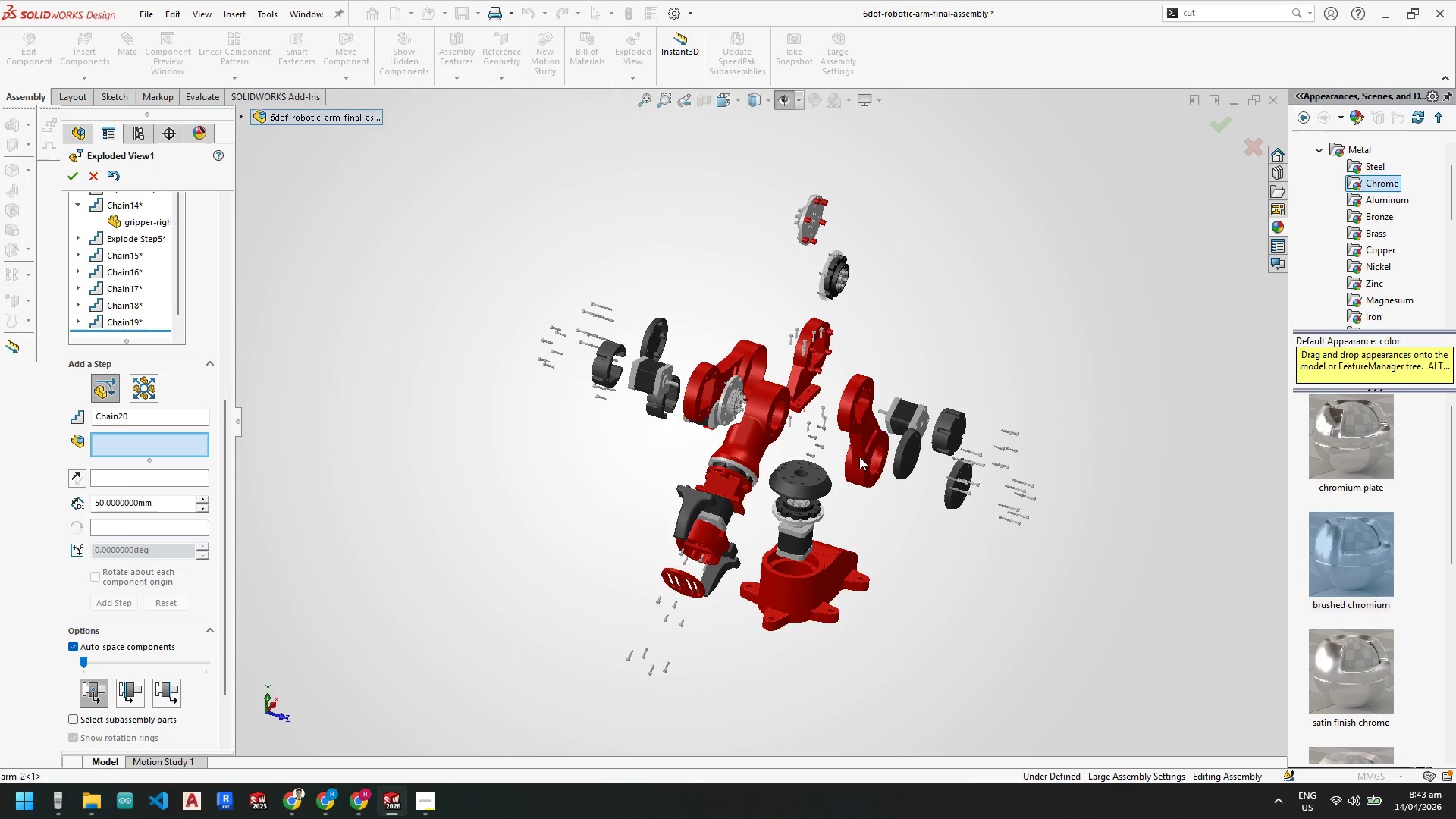 
scroll: coordinate [699, 452], scroll_direction: down, amount: 4.0
 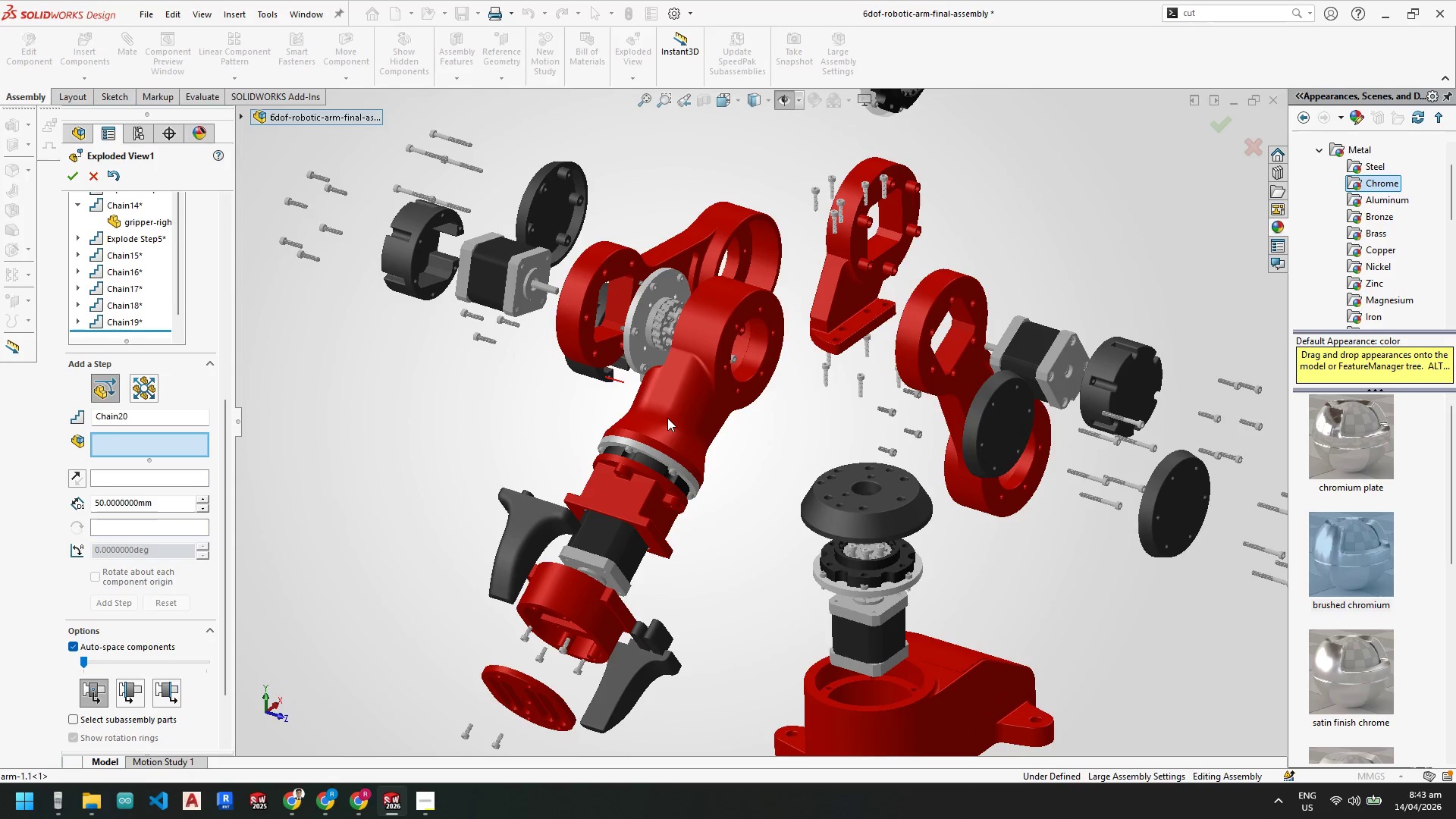 
left_click([667, 418])
 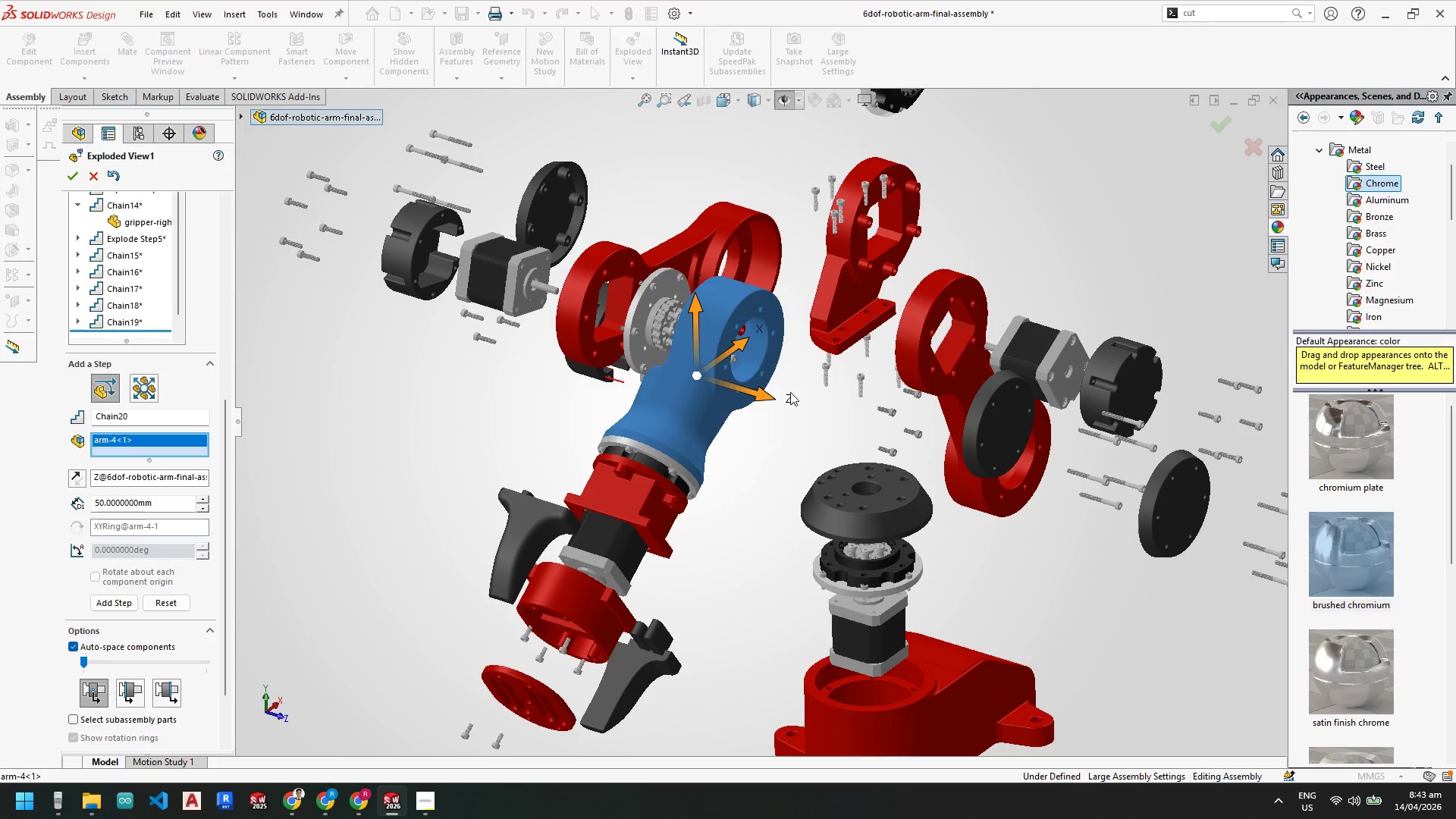 
left_click_drag(start_coordinate=[757, 394], to_coordinate=[841, 428])
 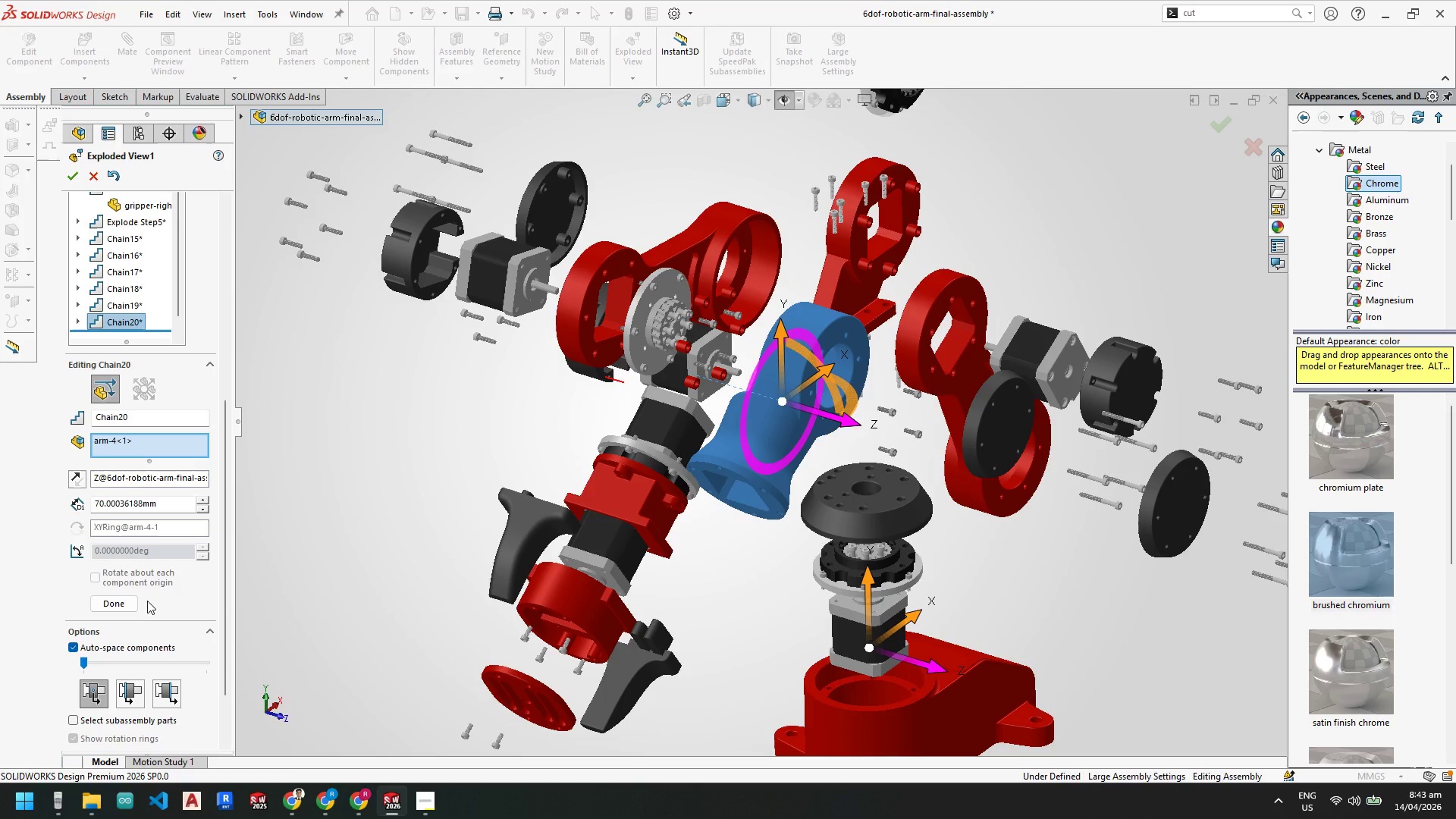 
left_click([118, 604])
 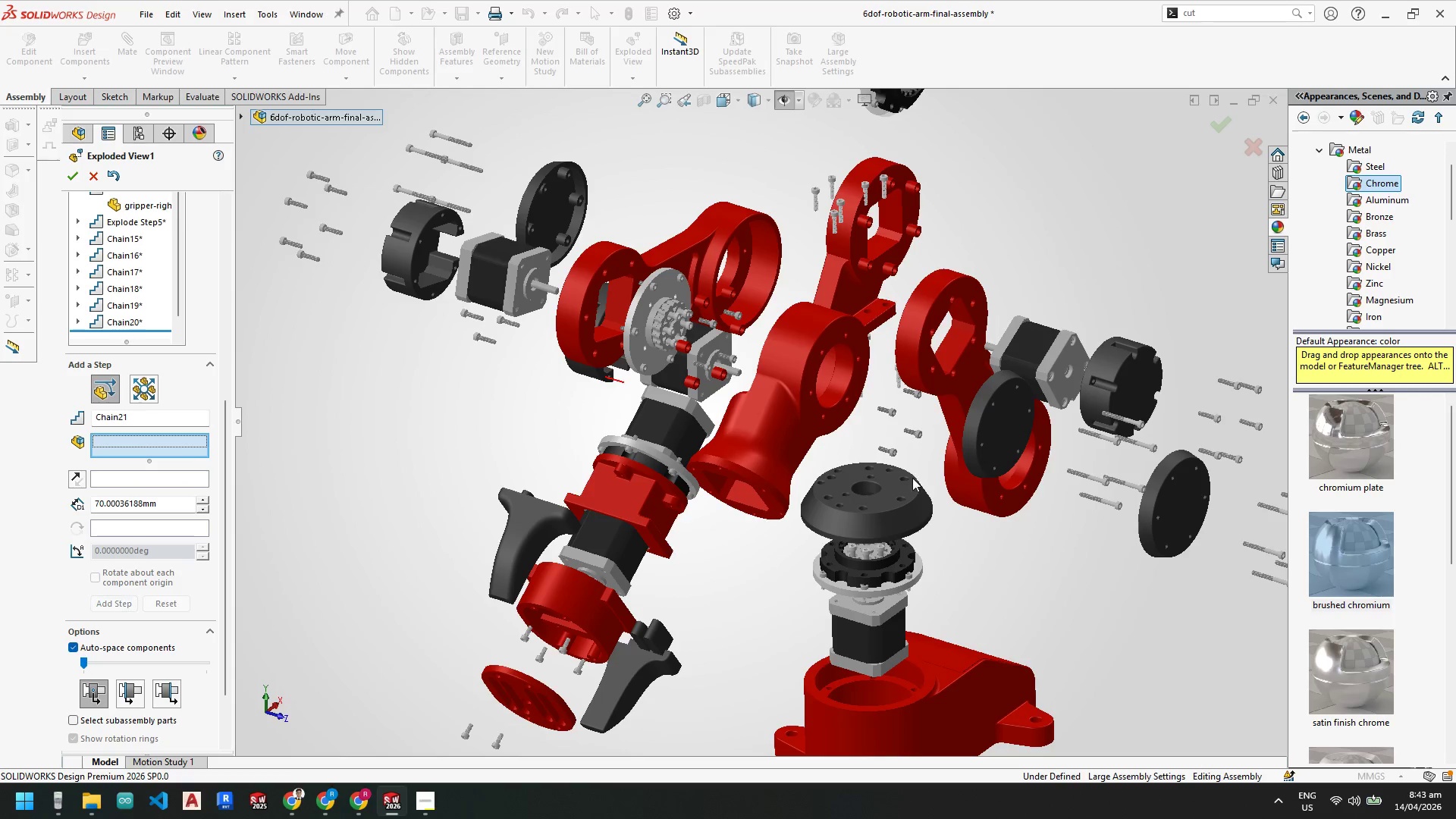 
scroll: coordinate [886, 344], scroll_direction: up, amount: 3.0
 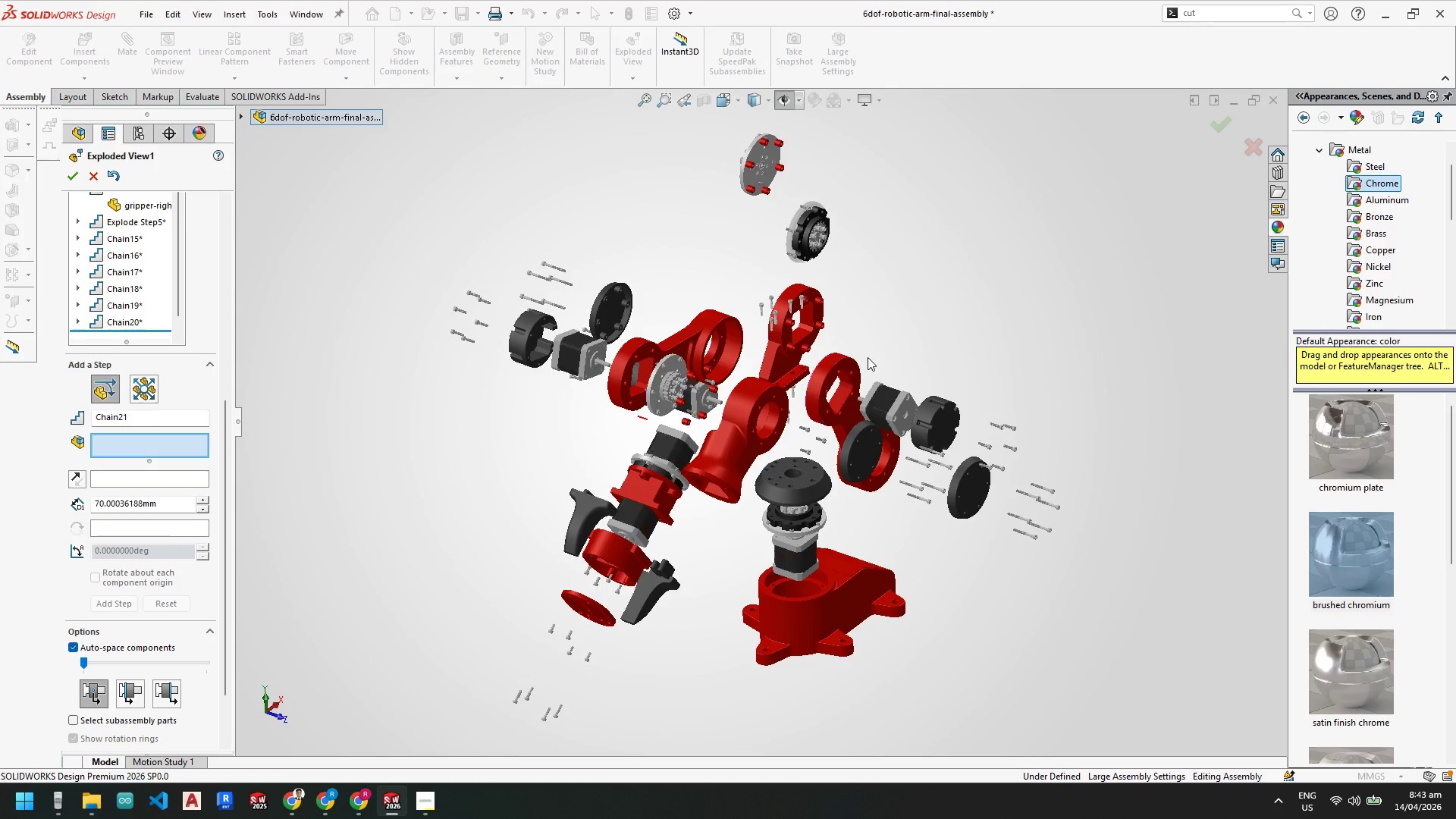 
left_click([127, 325])
 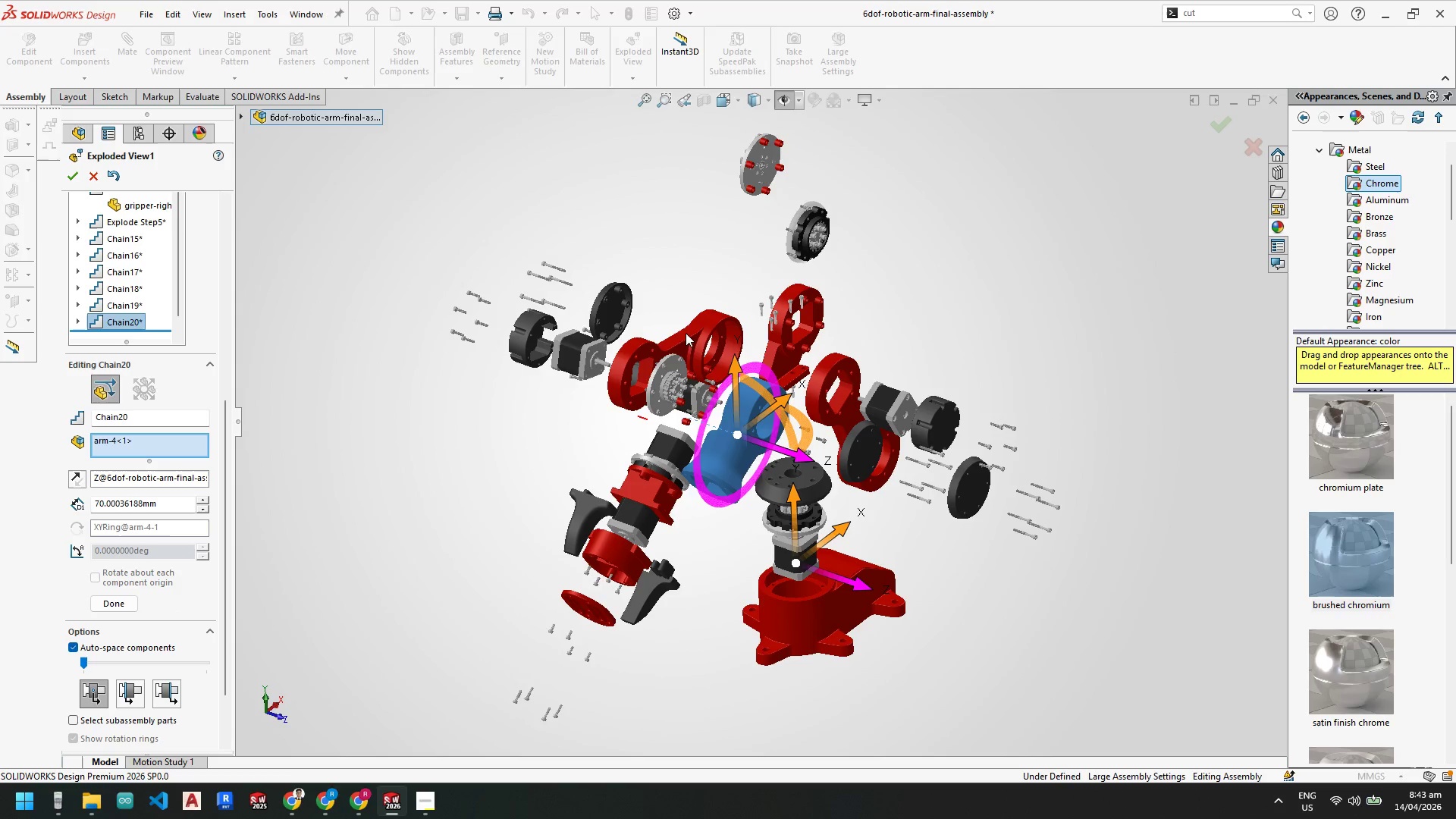 
left_click([769, 379])
 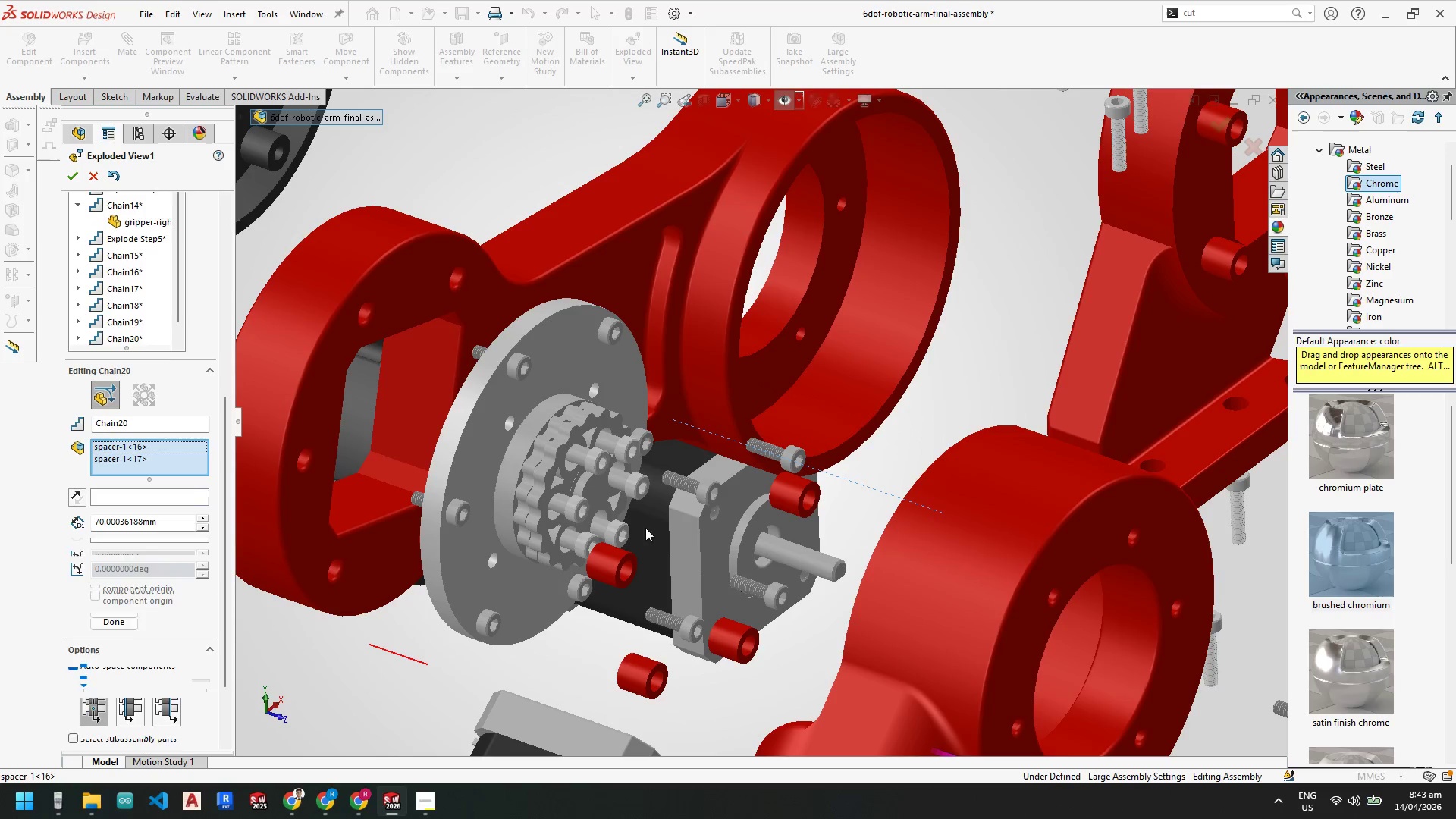 
scroll: coordinate [764, 405], scroll_direction: down, amount: 8.0
 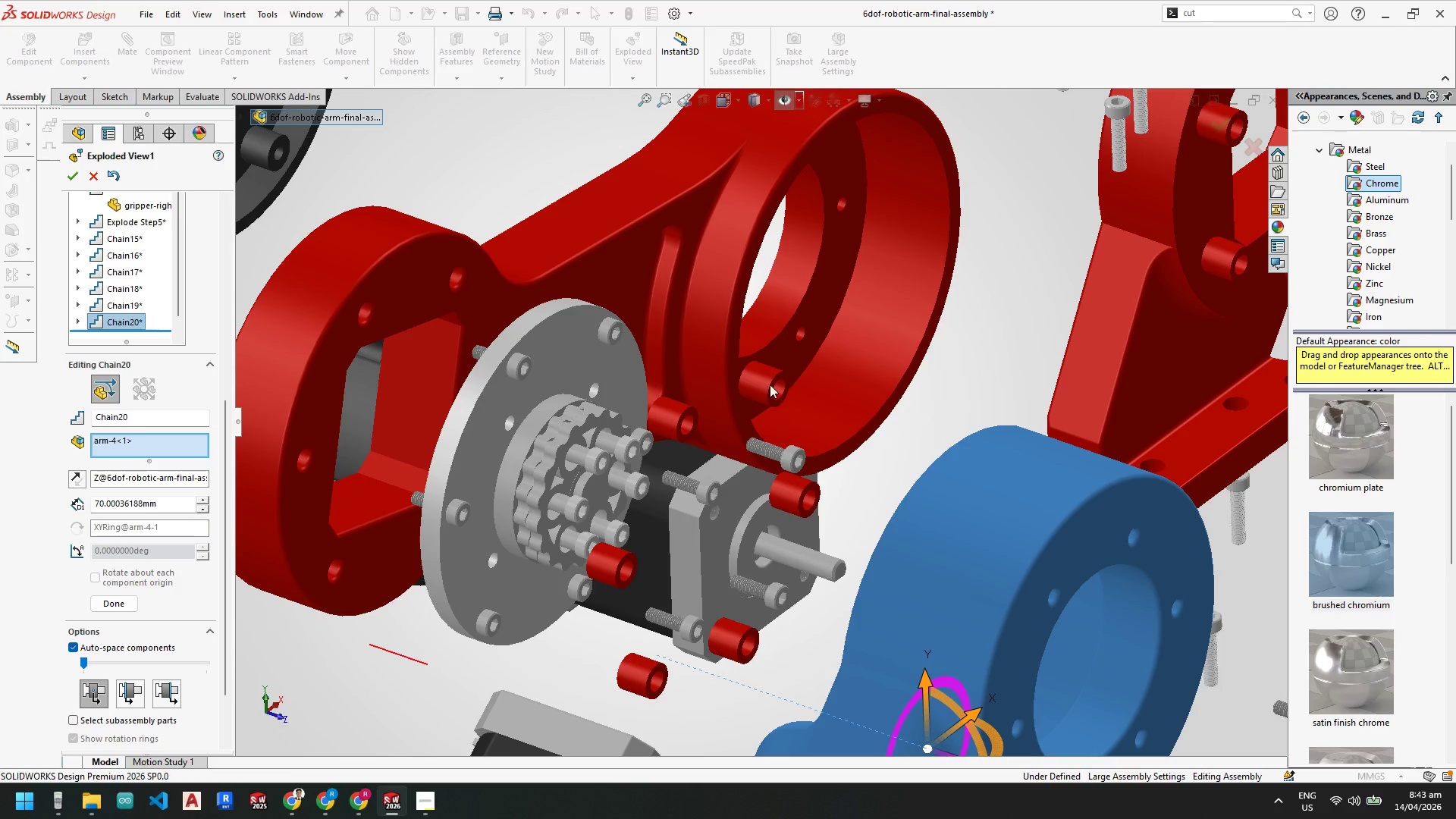 
left_click([617, 566])
 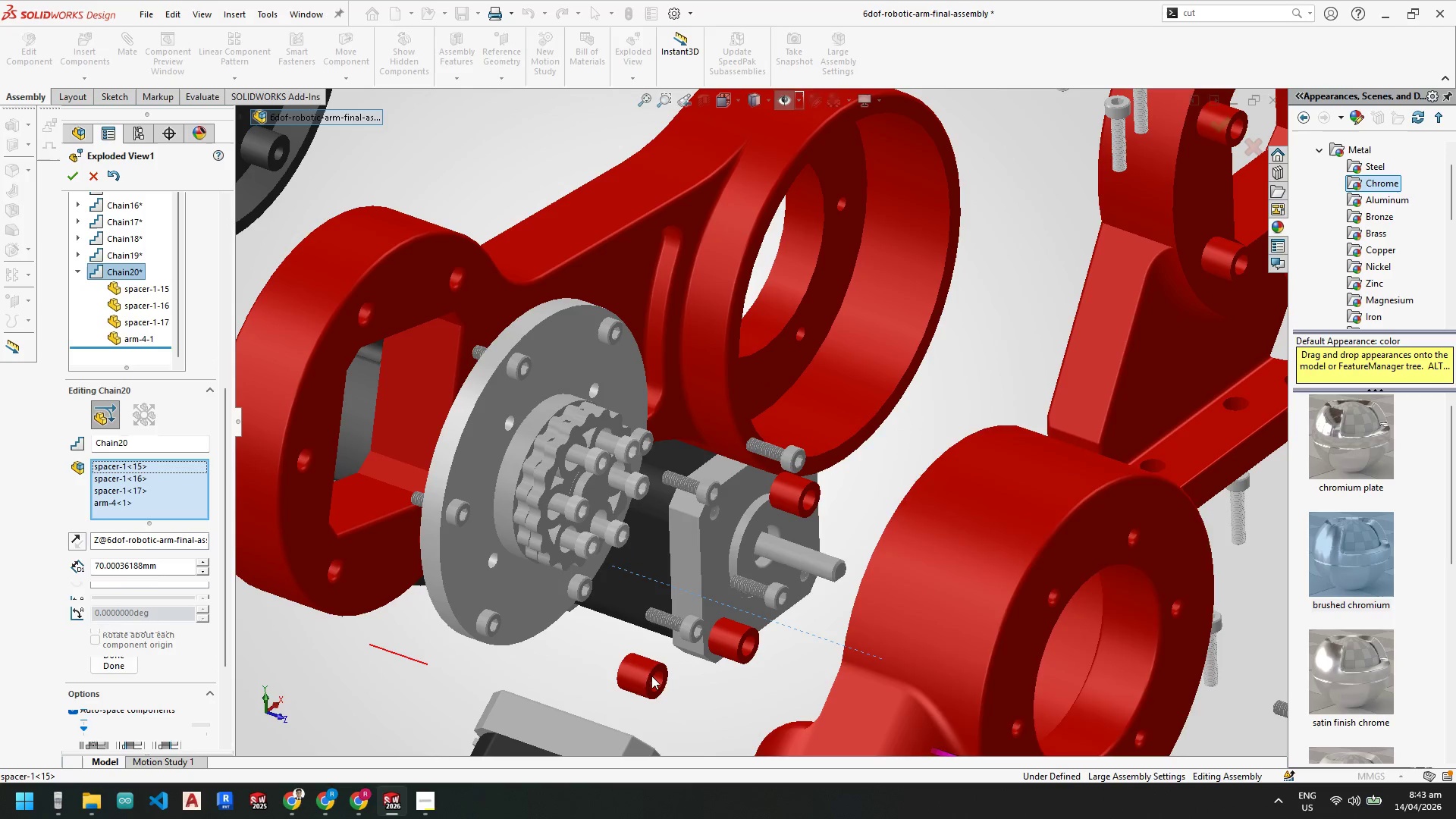 
left_click([647, 675])
 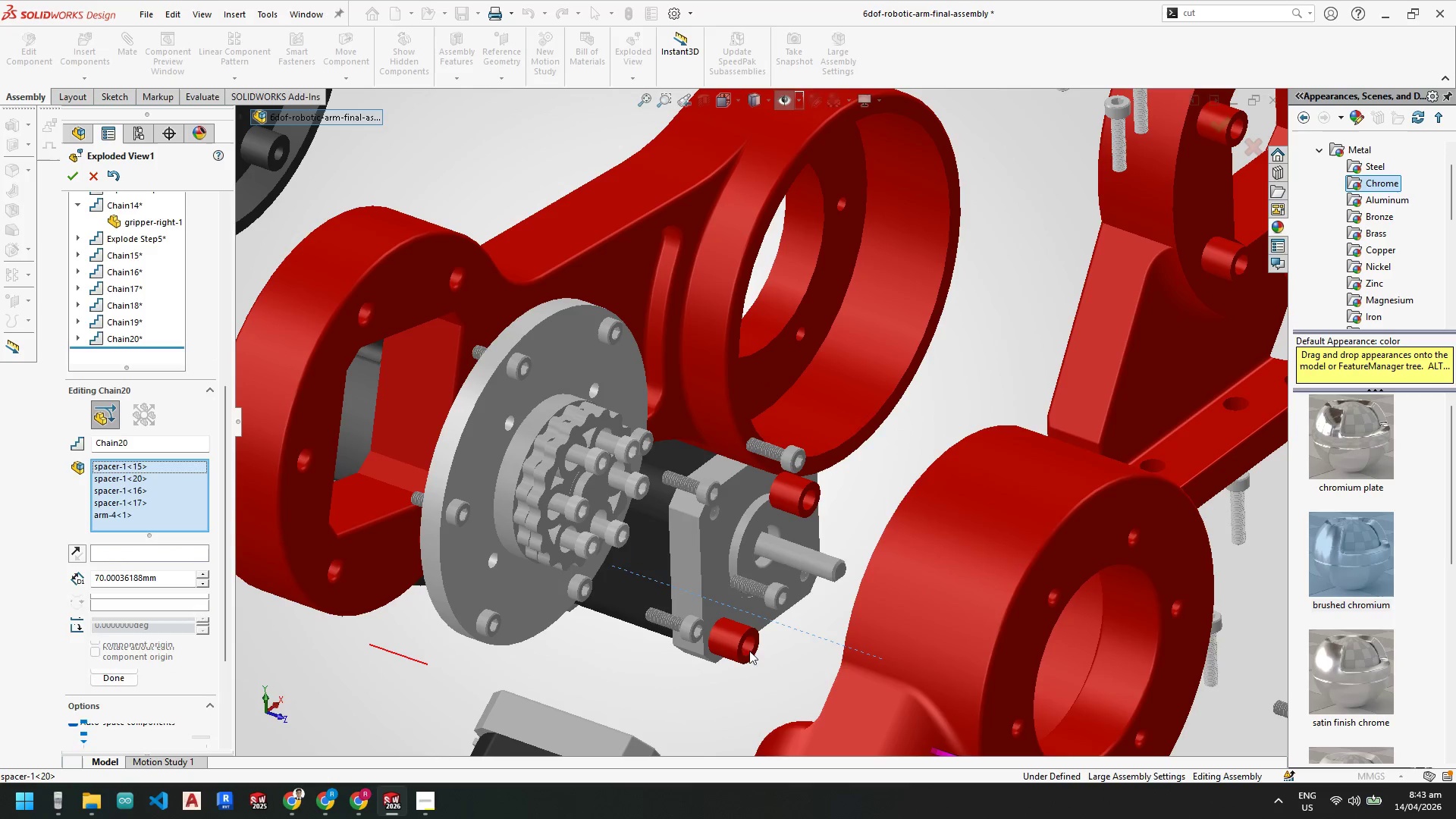 
left_click([738, 642])
 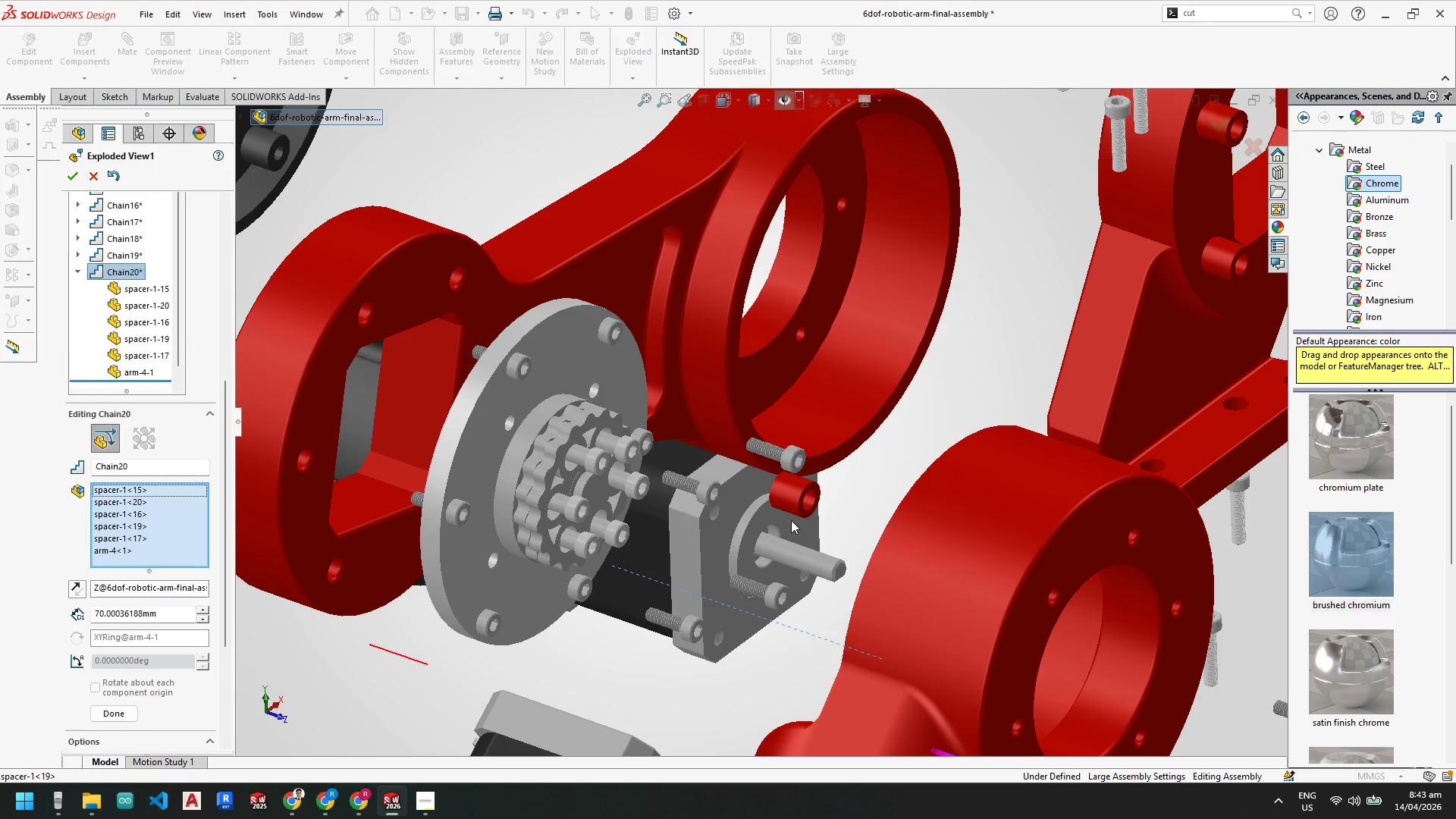 
left_click([793, 497])
 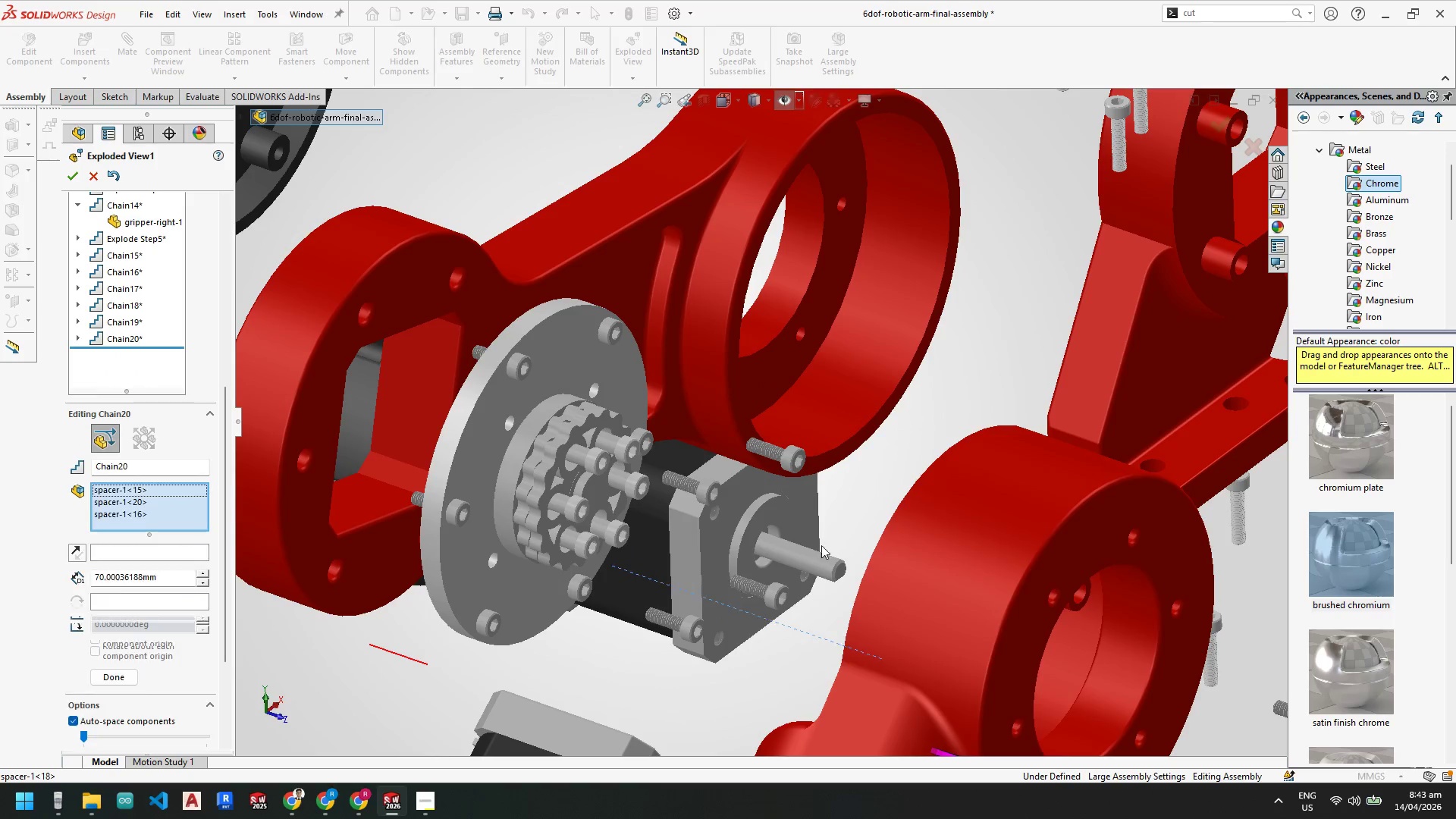 
scroll: coordinate [832, 574], scroll_direction: up, amount: 5.0
 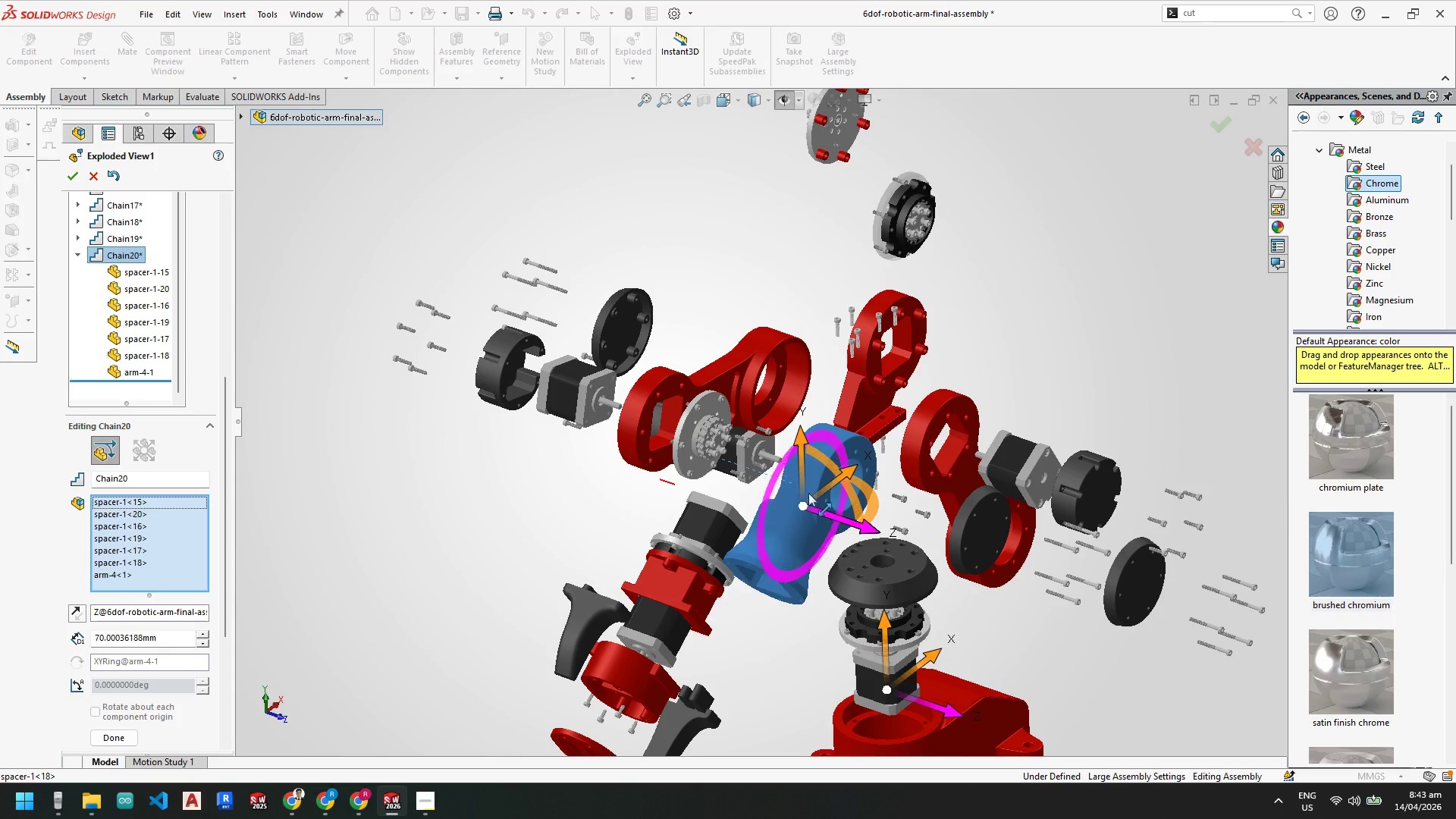 
scroll: coordinate [794, 463], scroll_direction: down, amount: 3.0
 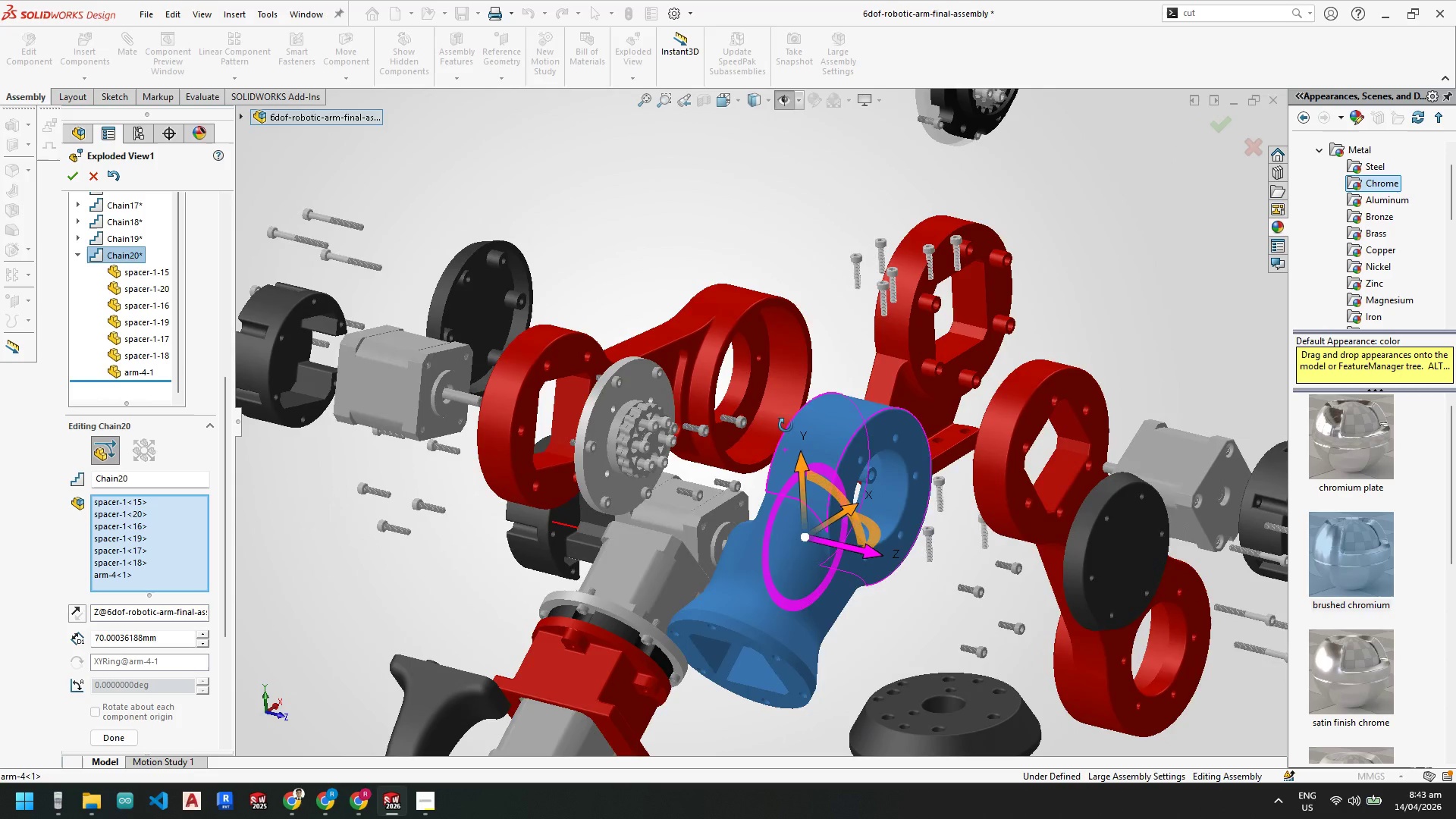 
scroll: coordinate [723, 543], scroll_direction: up, amount: 1.0
 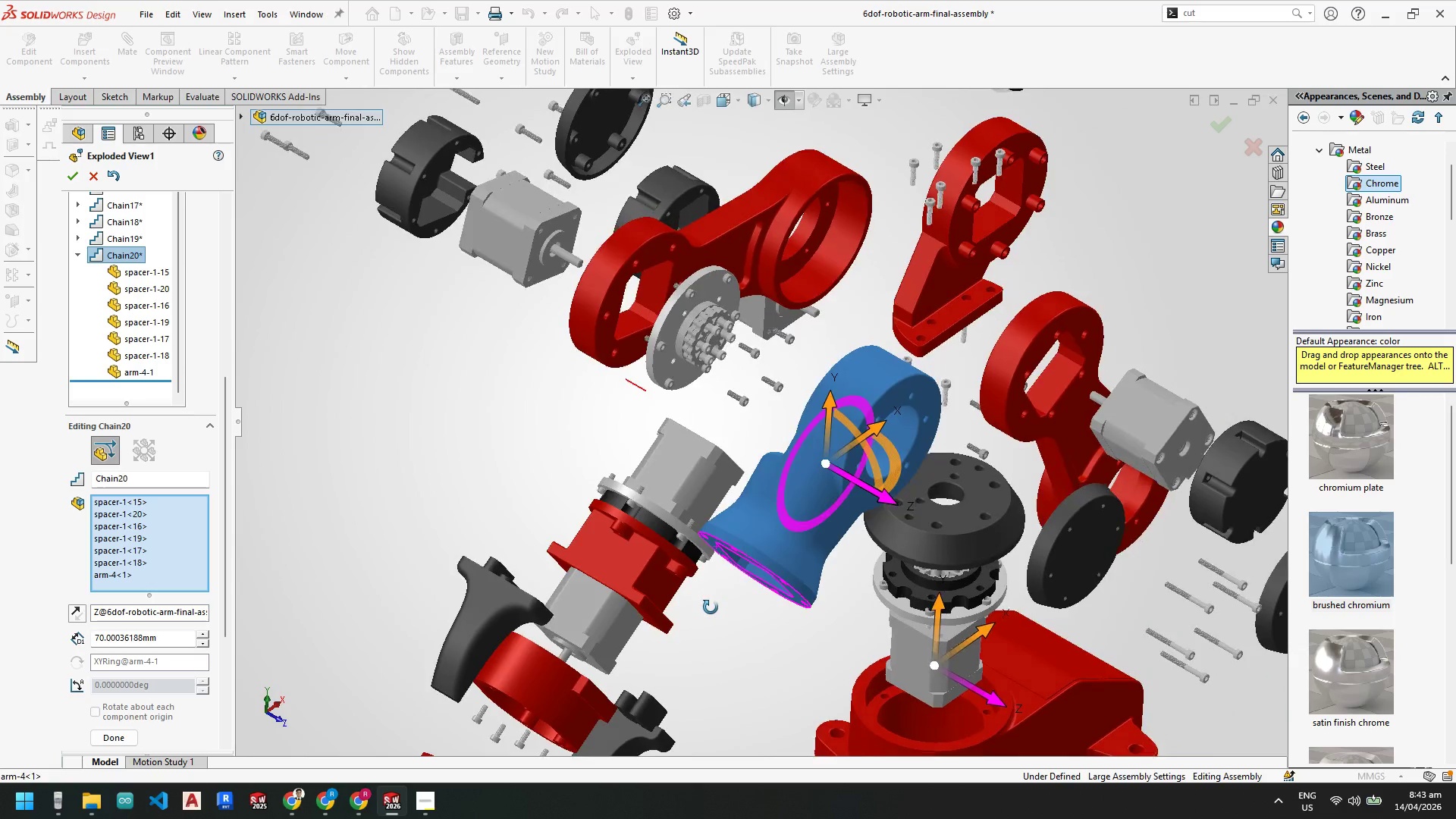 
scroll: coordinate [709, 604], scroll_direction: down, amount: 1.0
 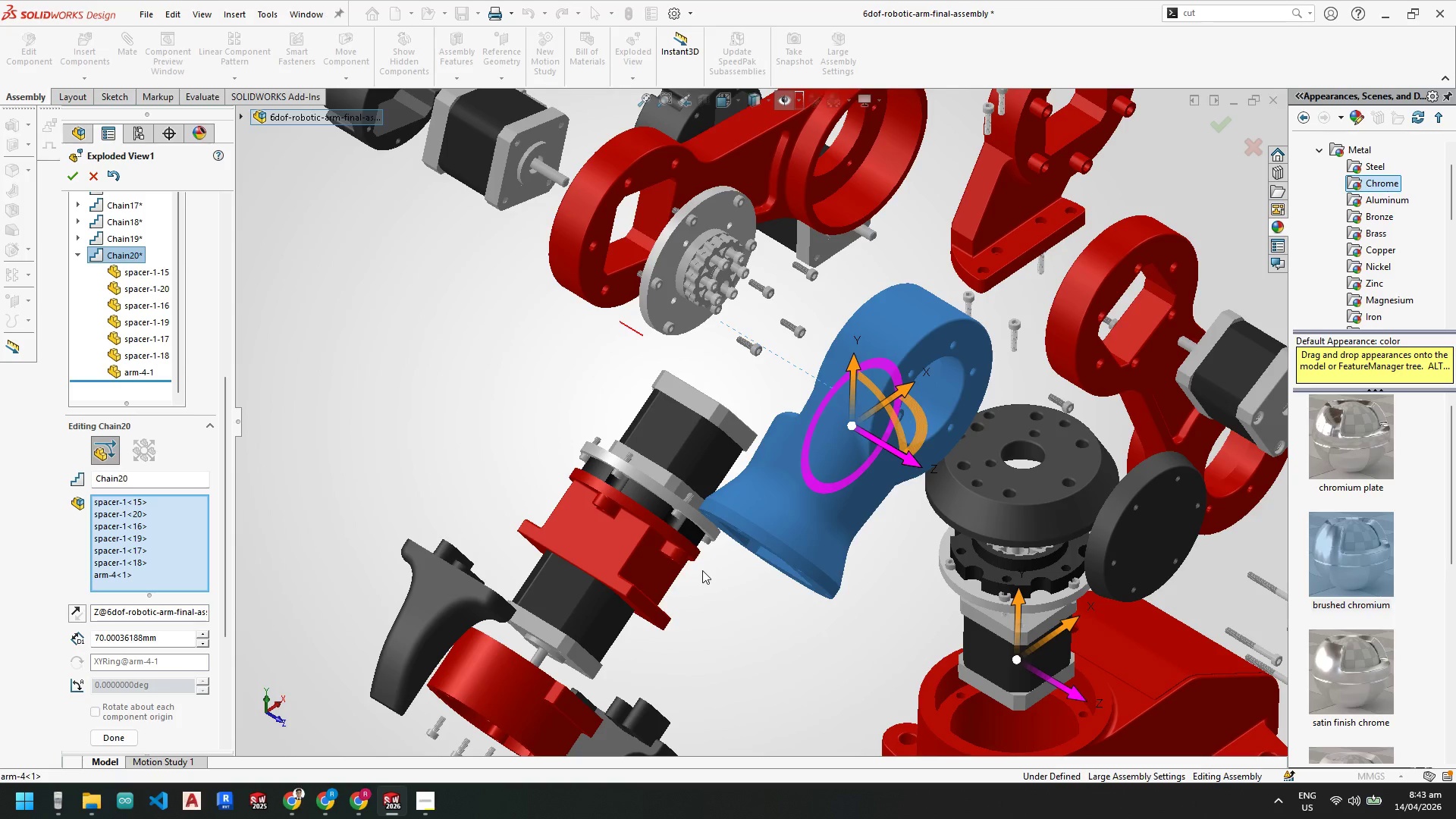 
scroll: coordinate [706, 566], scroll_direction: up, amount: 3.0
 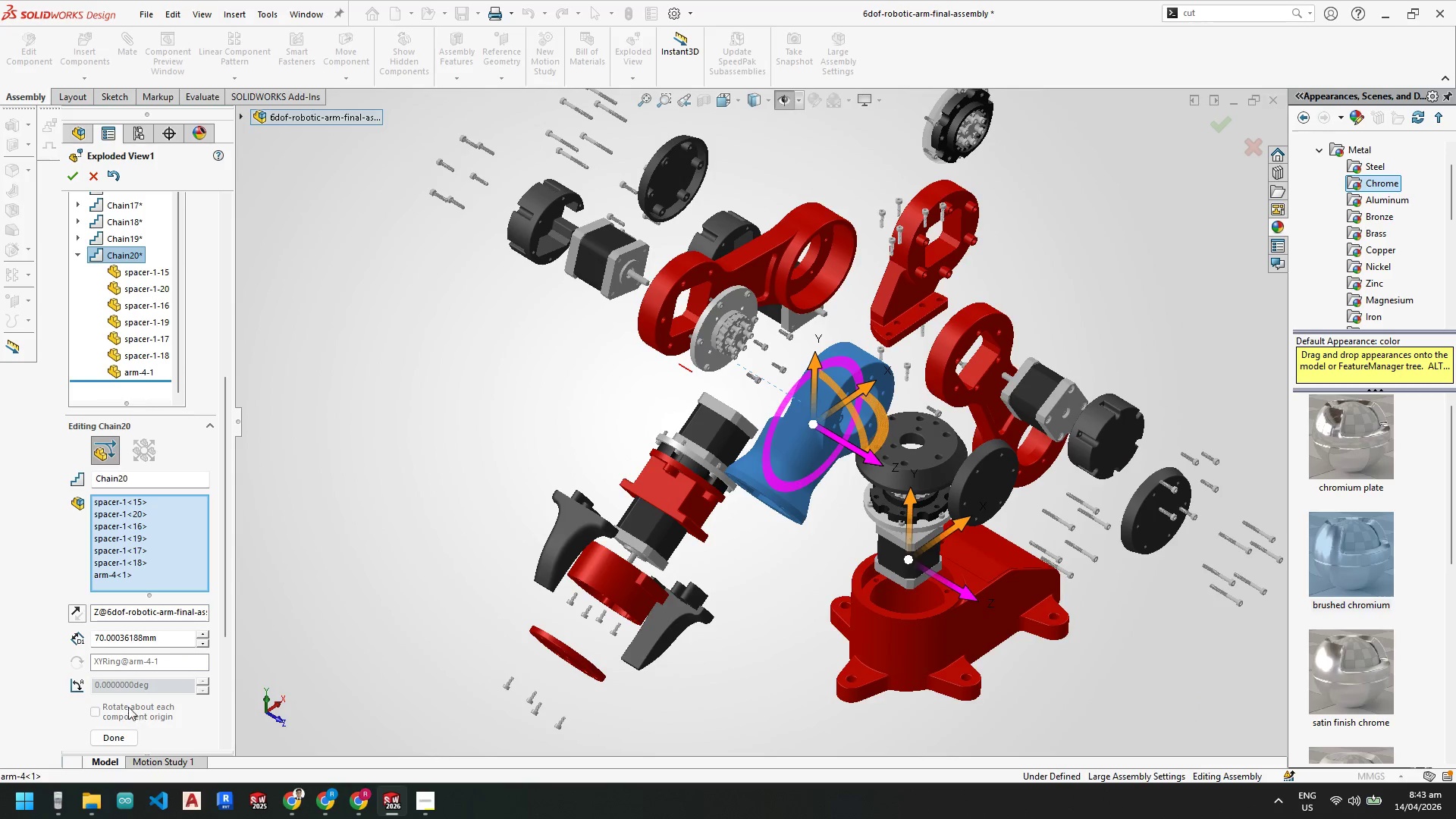 
left_click([118, 731])
 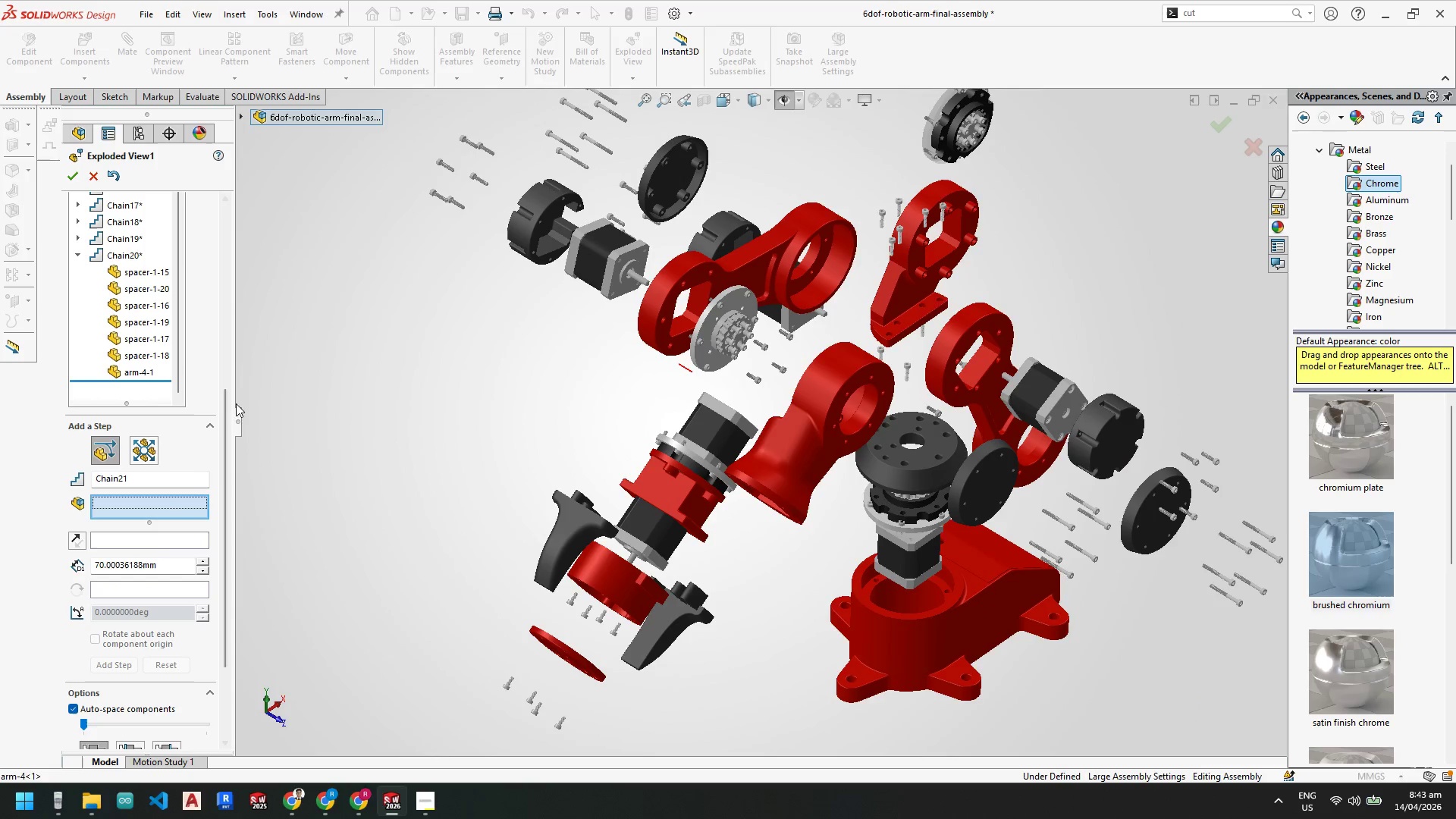 
left_click_drag(start_coordinate=[228, 408], to_coordinate=[220, 183])
 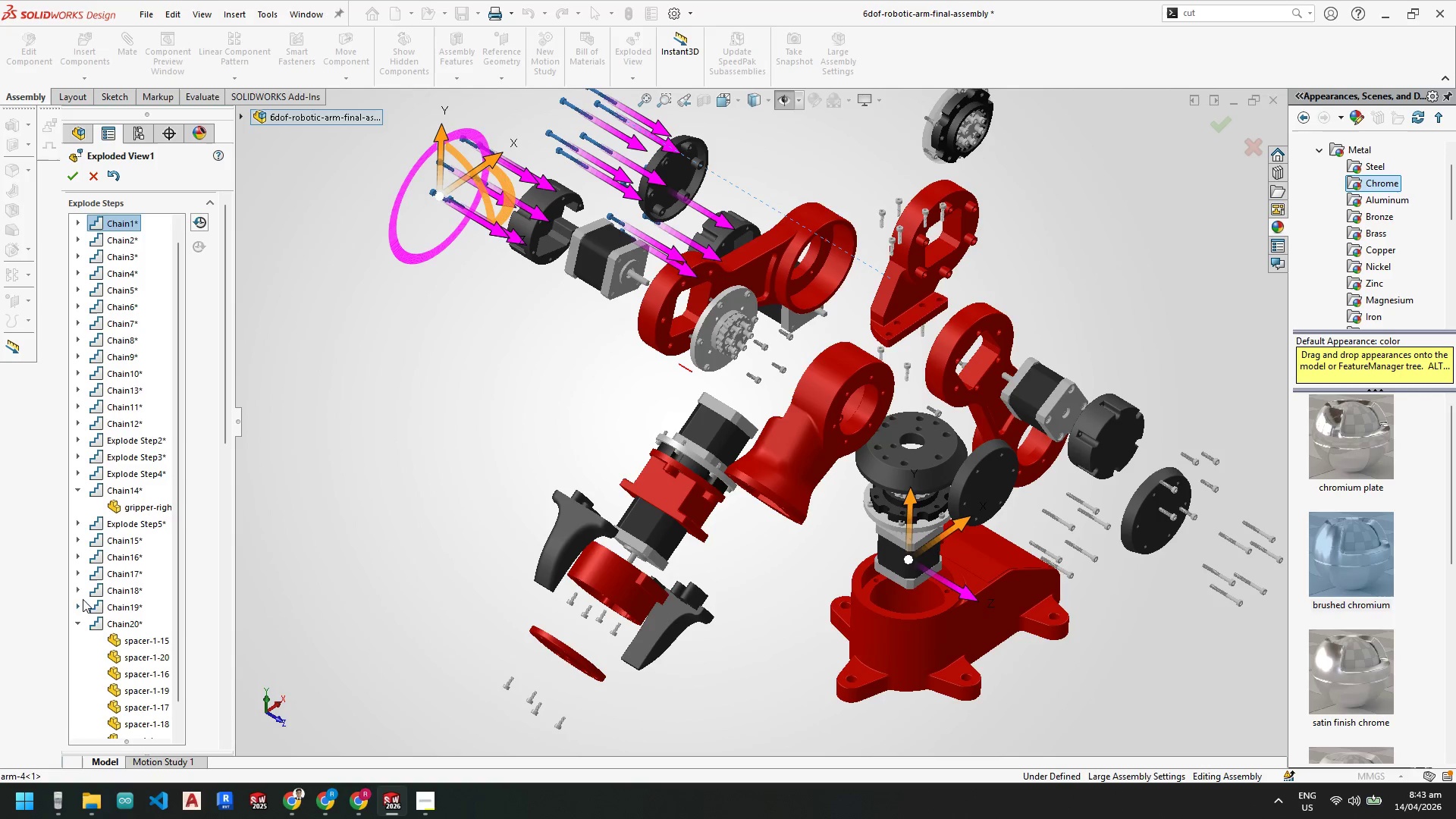 
left_click([78, 493])
 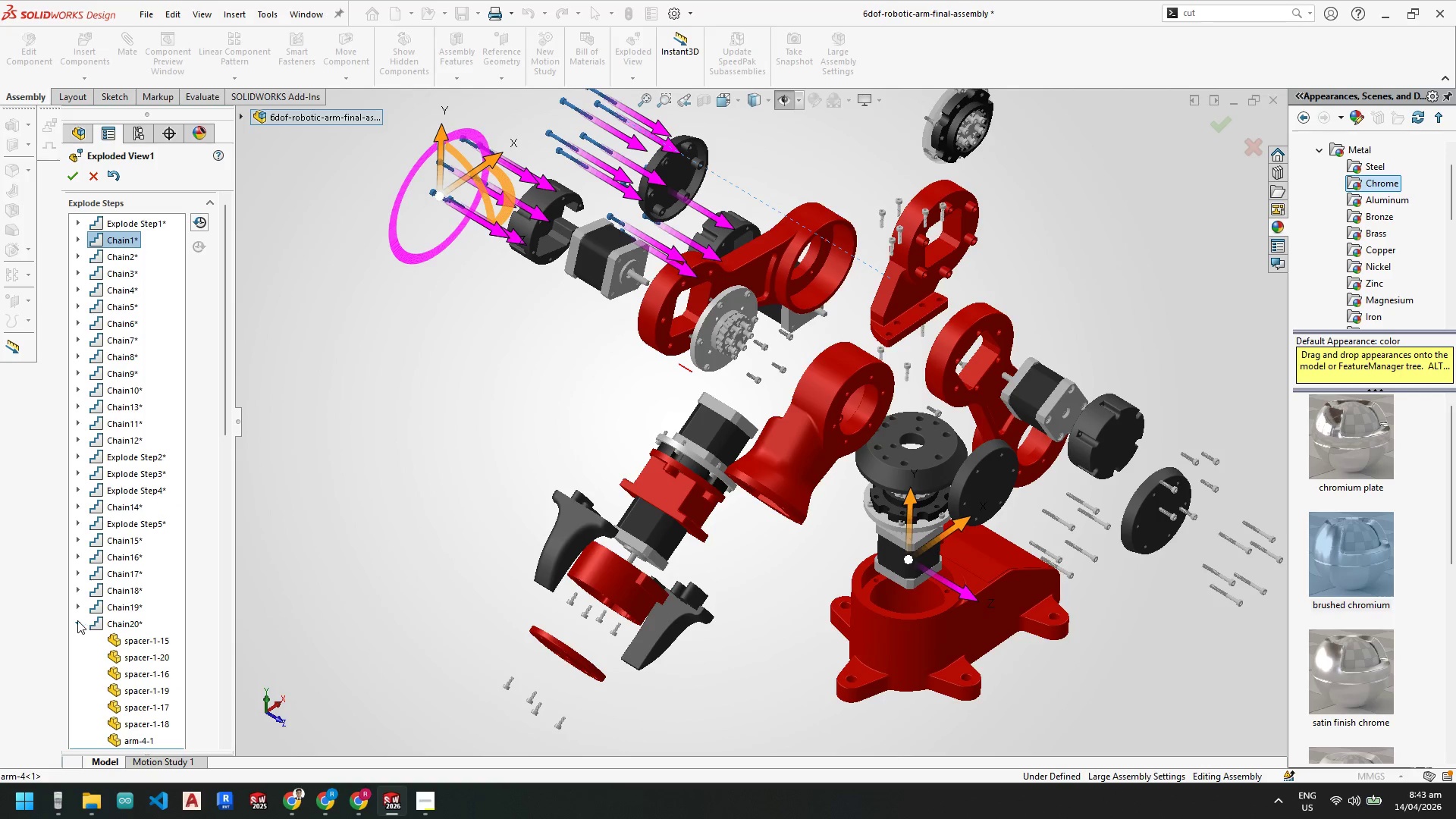 
scroll: coordinate [469, 495], scroll_direction: up, amount: 5.0
 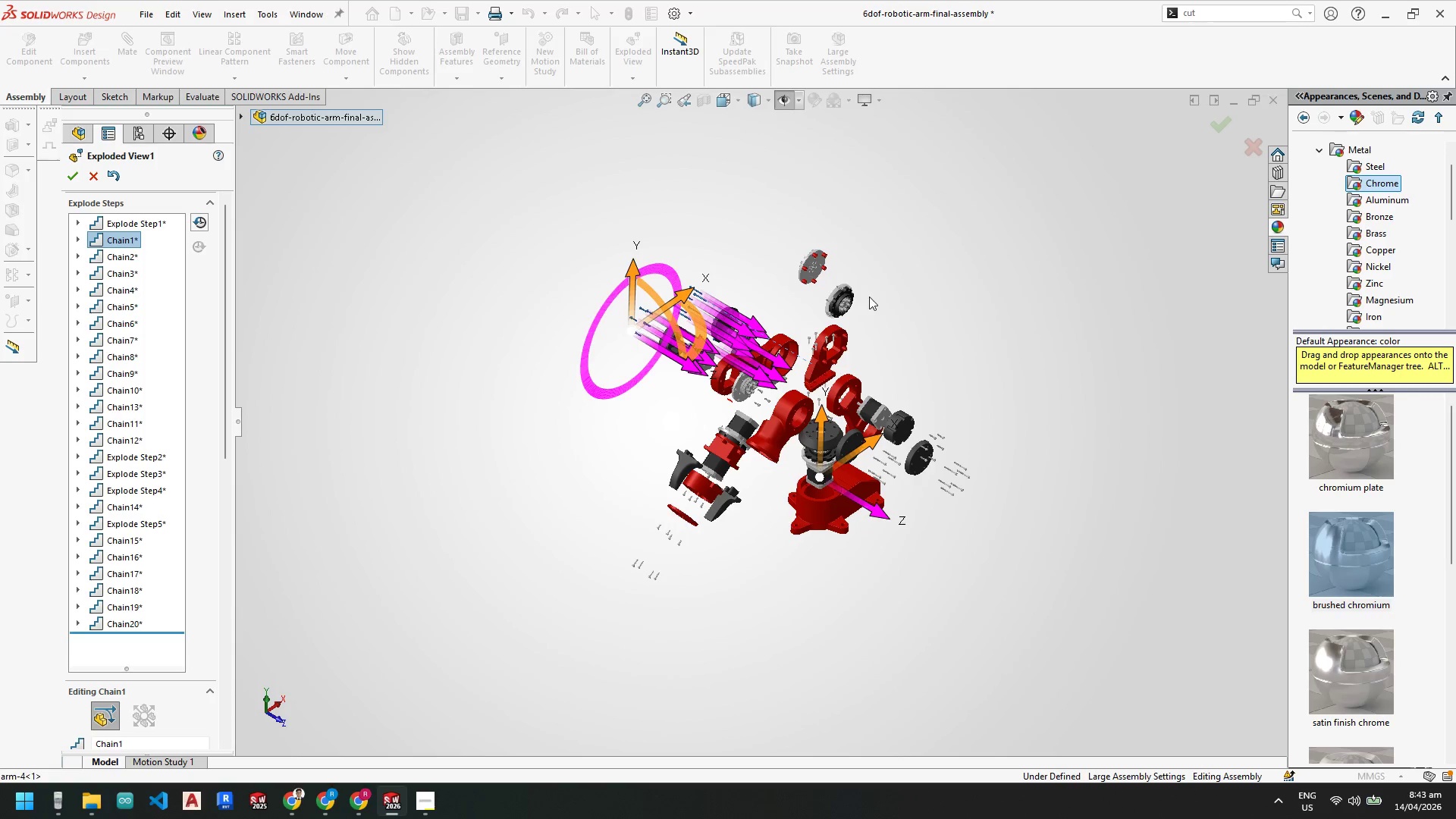 
scroll: coordinate [873, 331], scroll_direction: down, amount: 2.0
 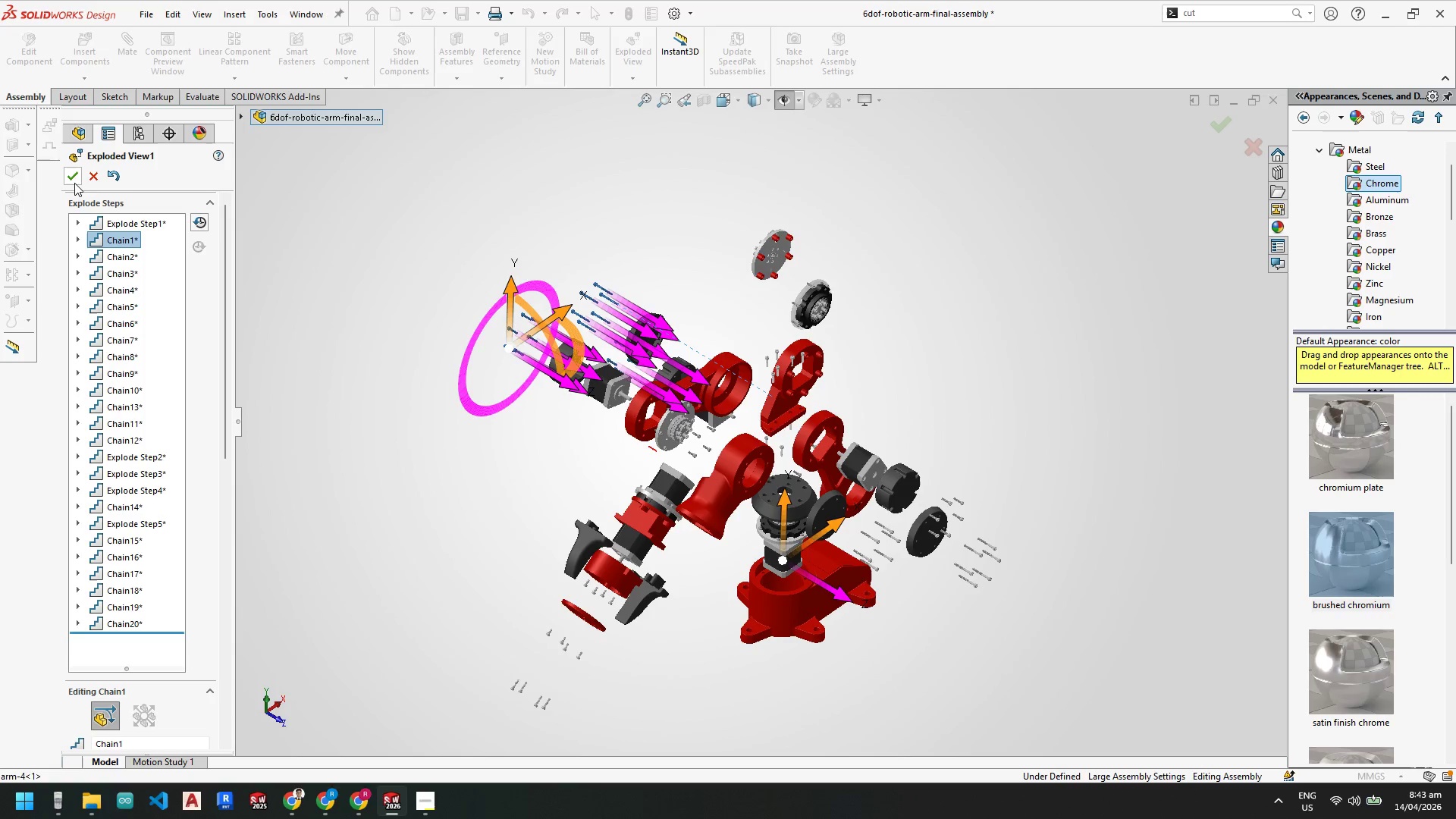 
left_click([75, 180])
 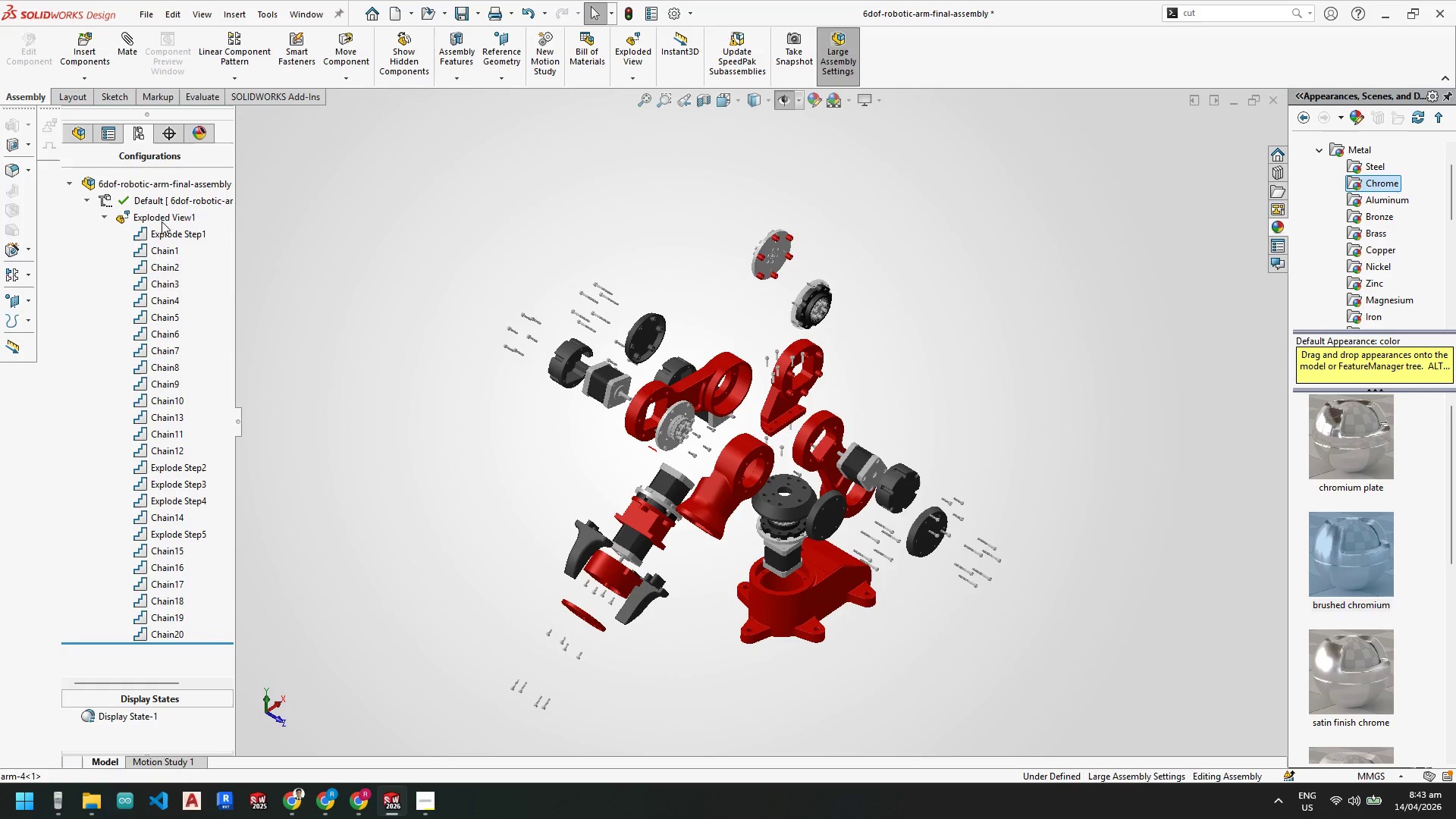 
right_click([165, 218])
 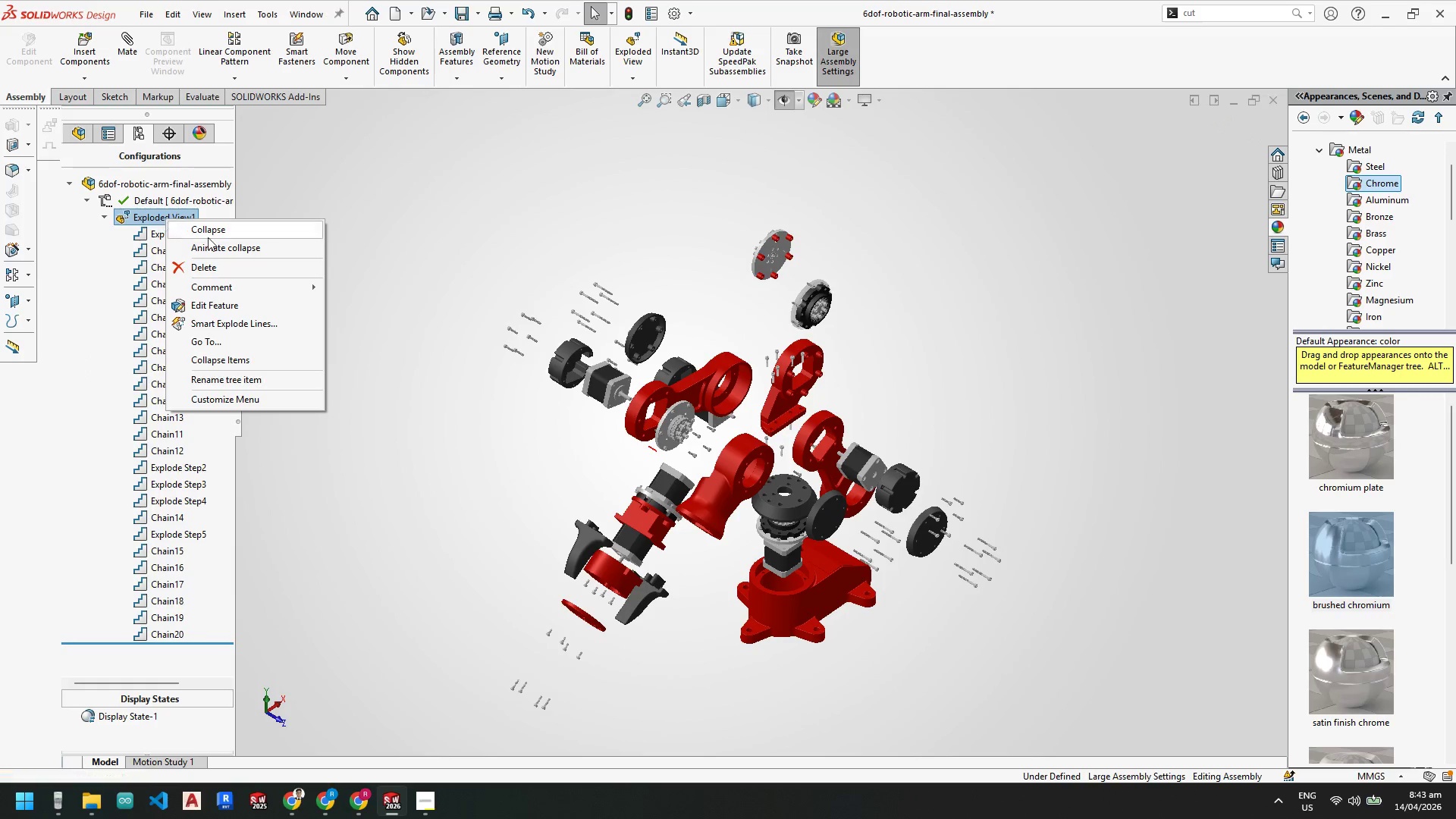 
left_click([222, 245])
 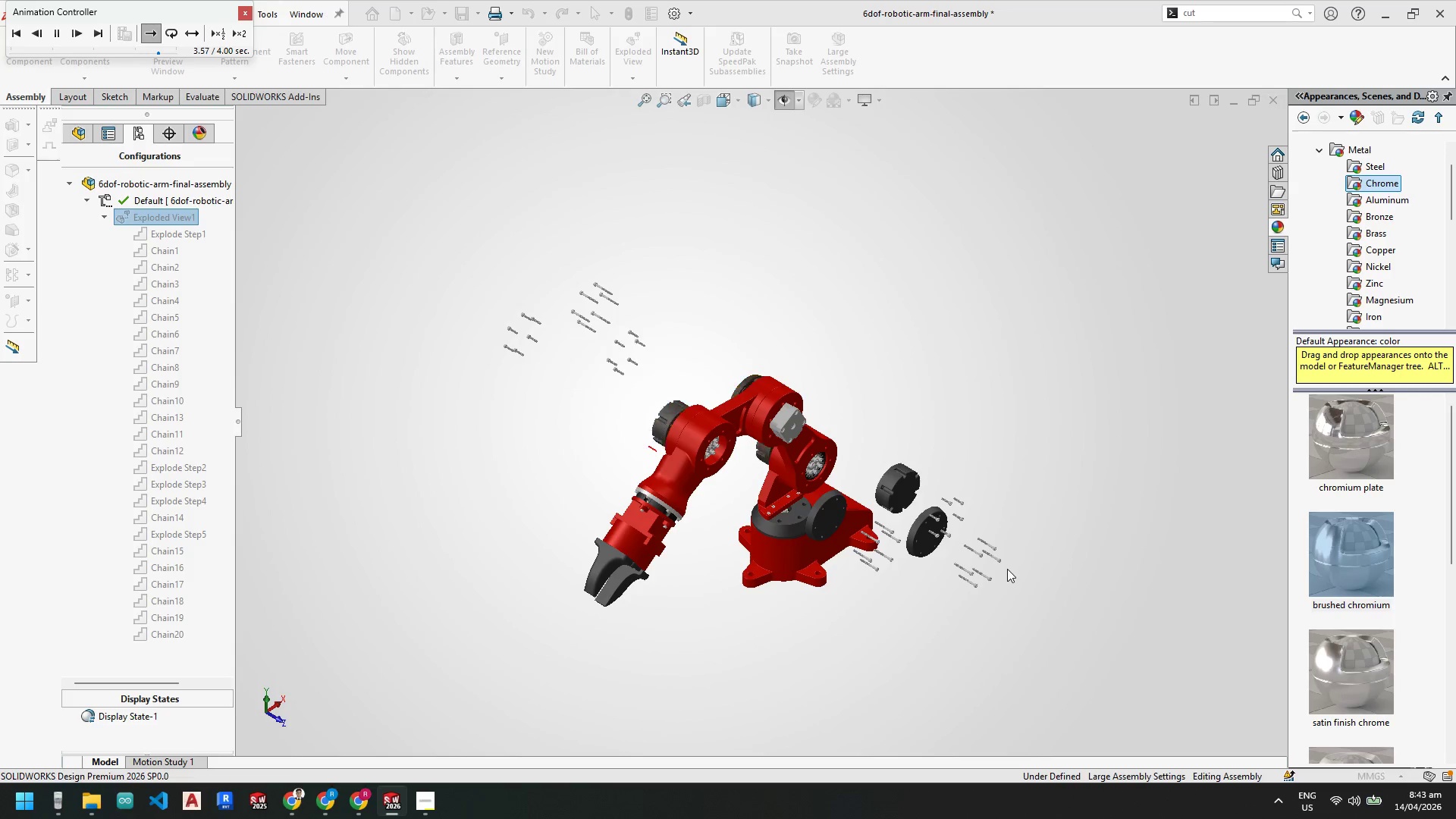 
scroll: coordinate [666, 366], scroll_direction: down, amount: 4.0
 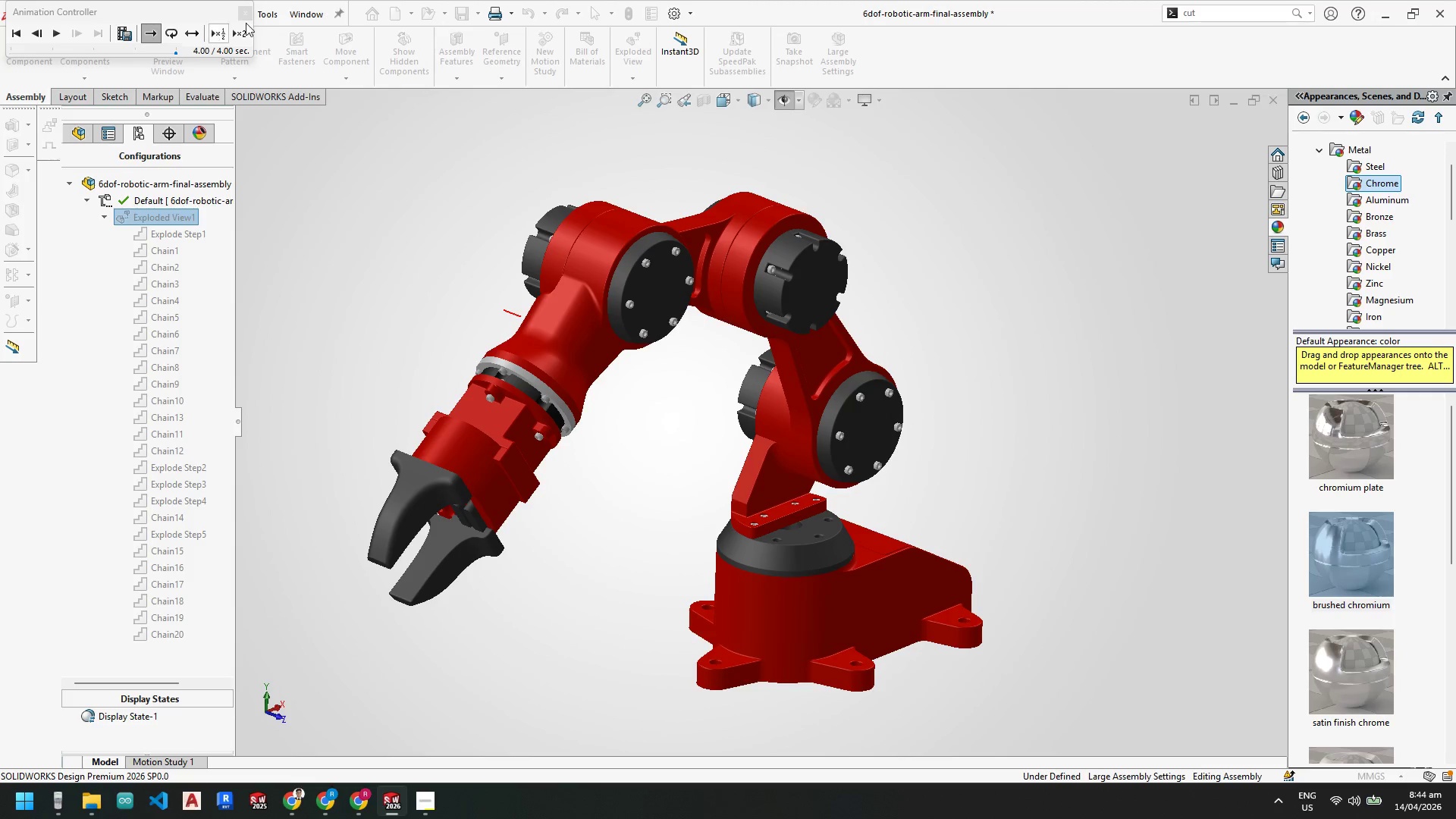 
wait(5.46)
 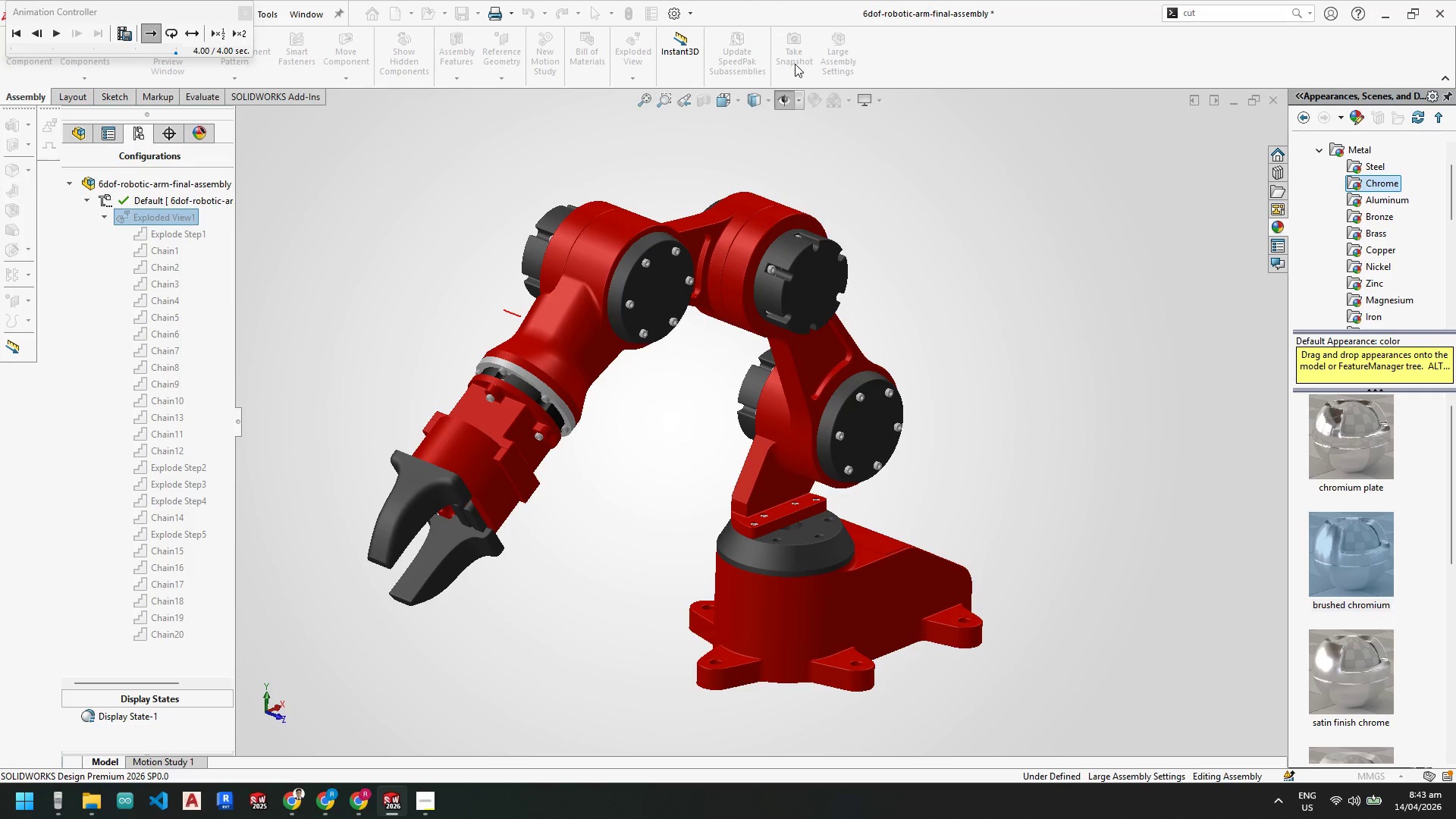 
left_click([843, 49])
 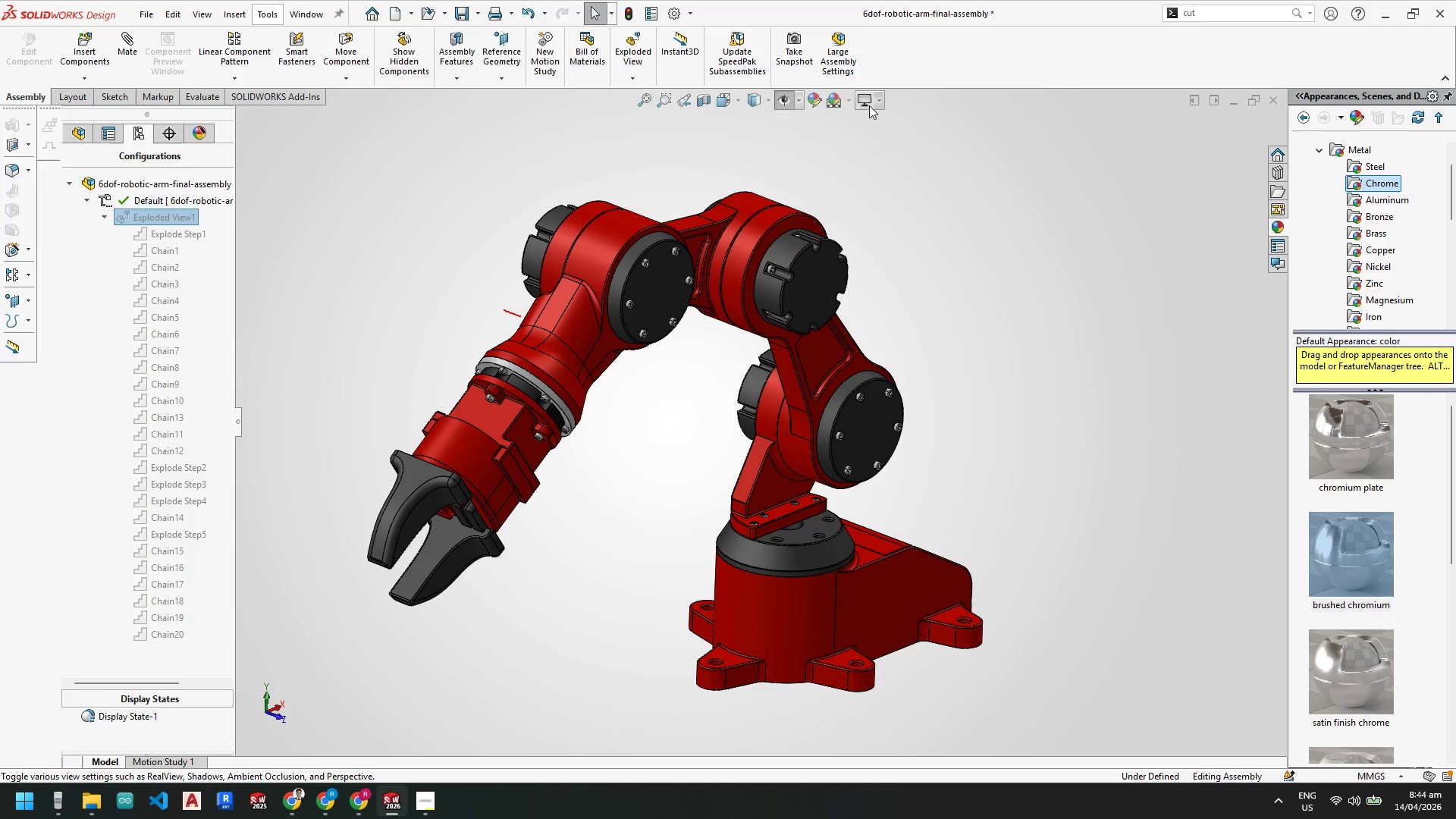 
left_click([870, 99])
 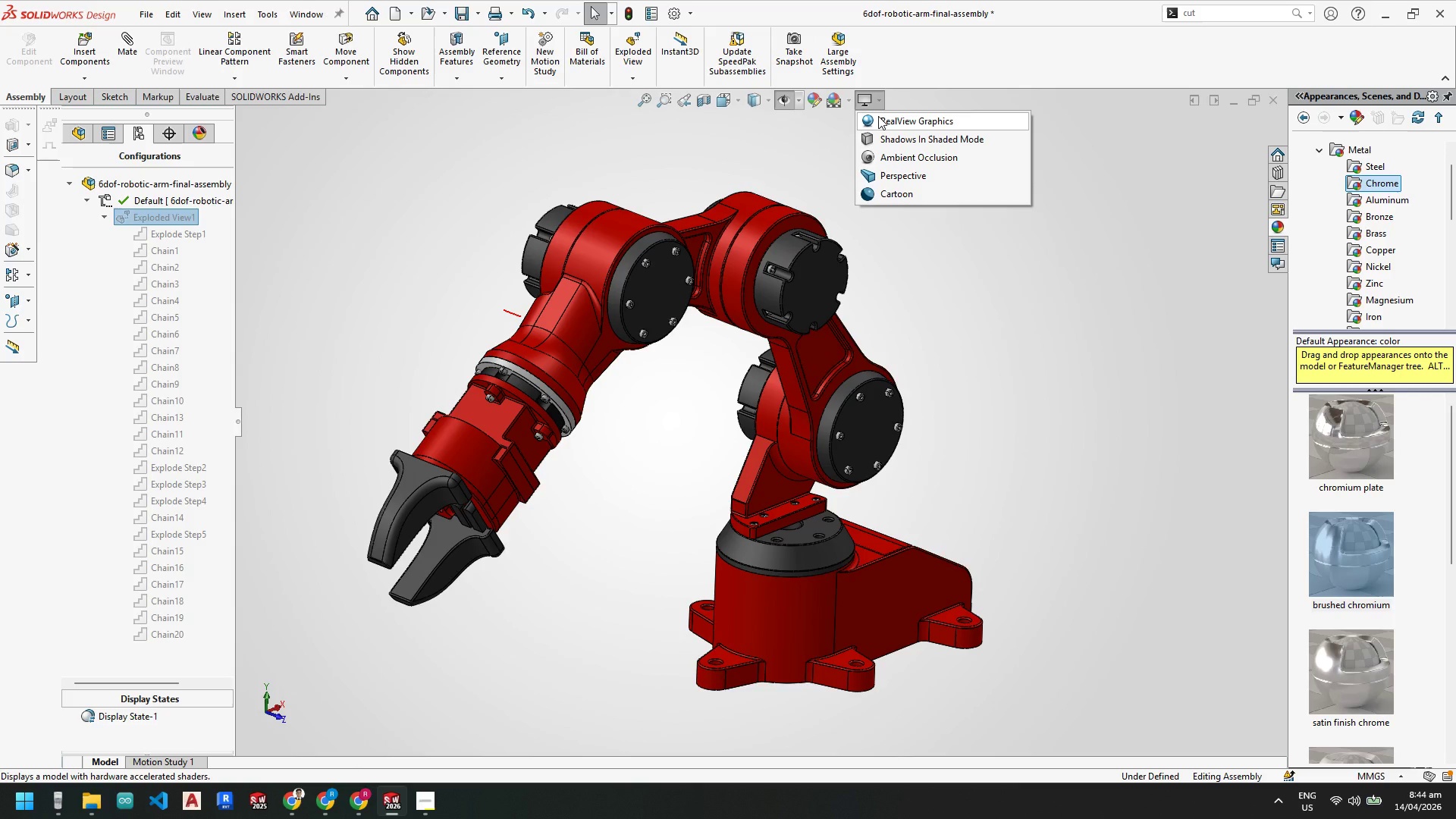 
left_click([878, 116])
 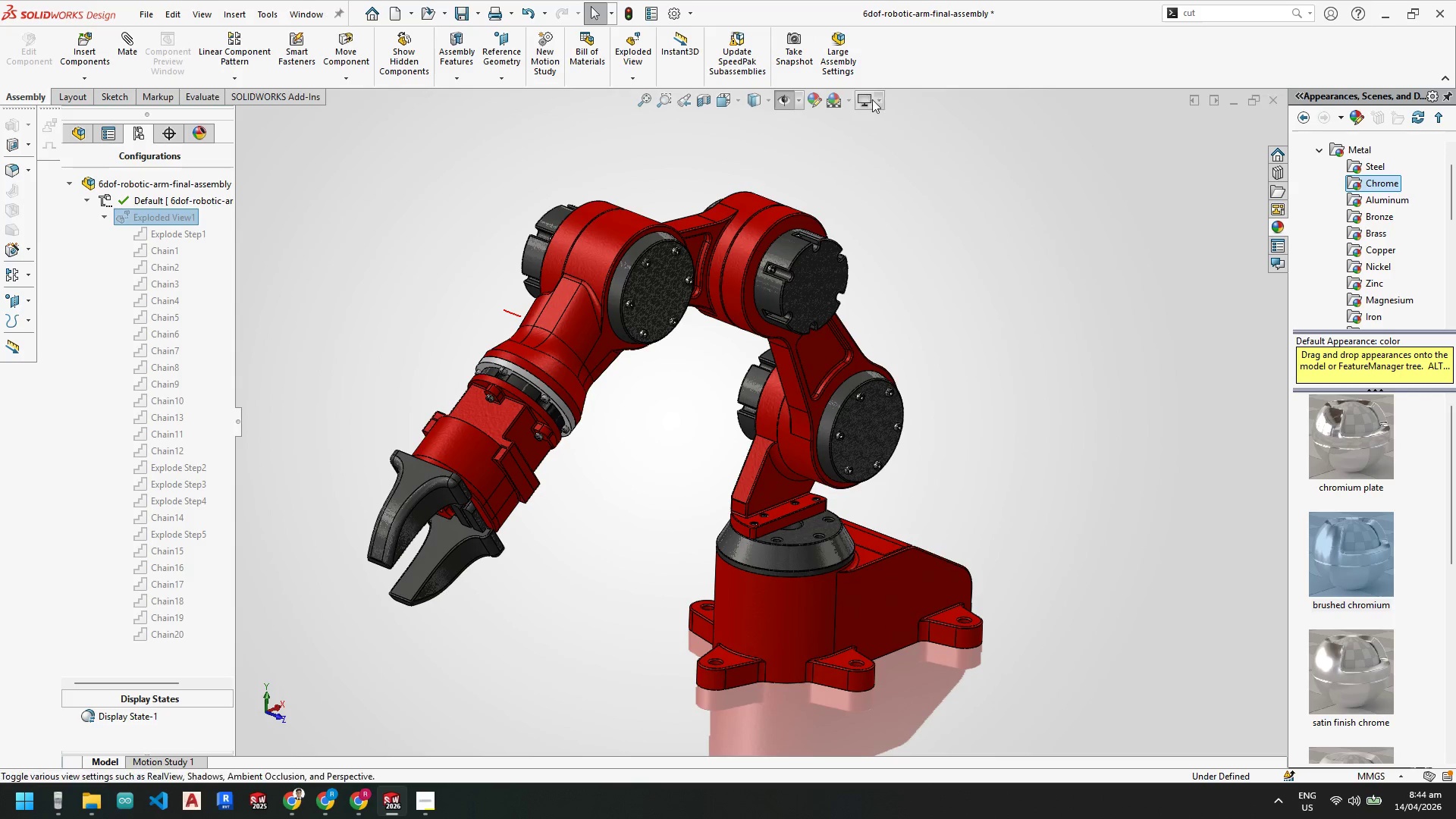 
left_click([871, 101])
 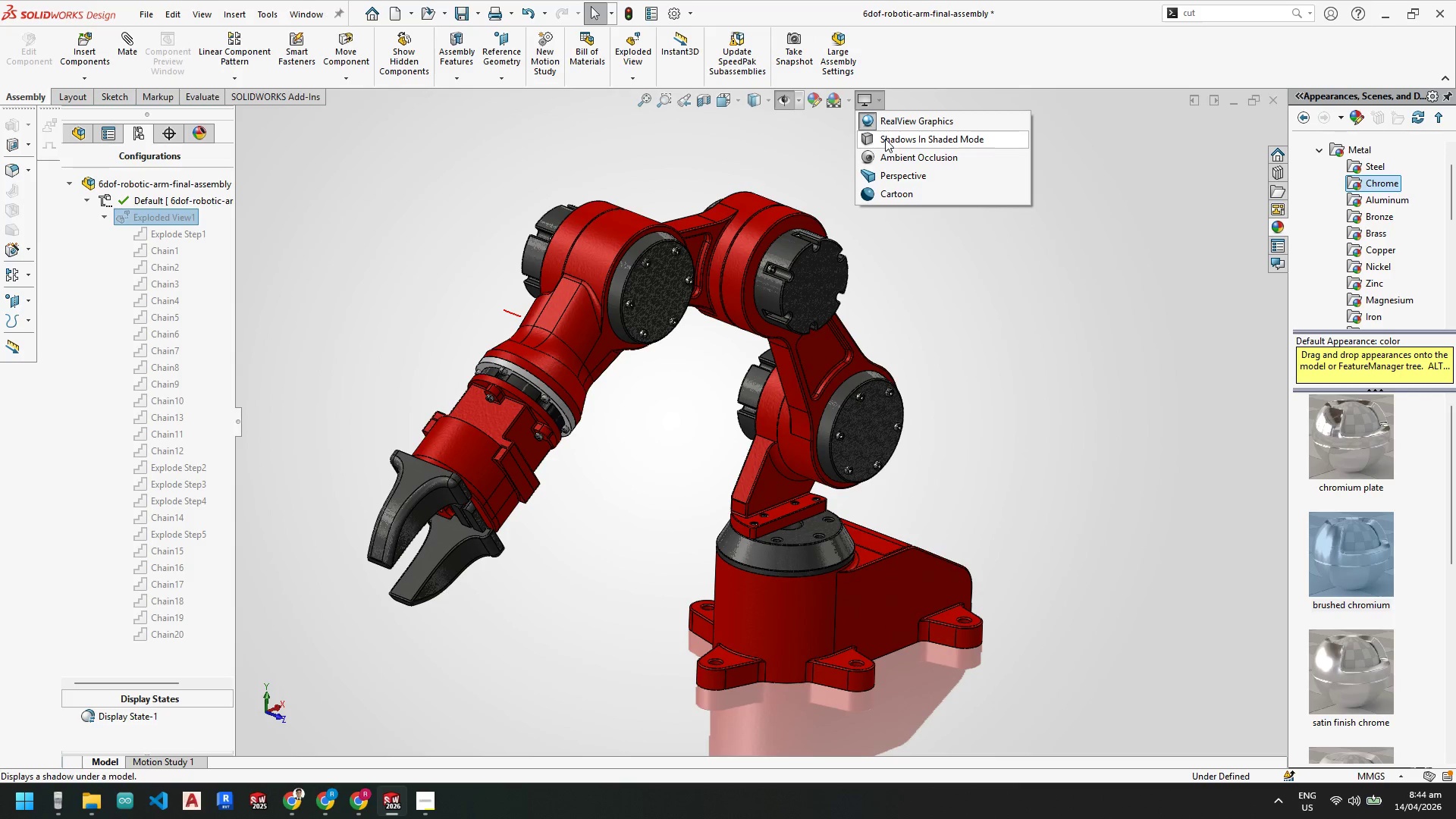 
left_click([885, 151])
 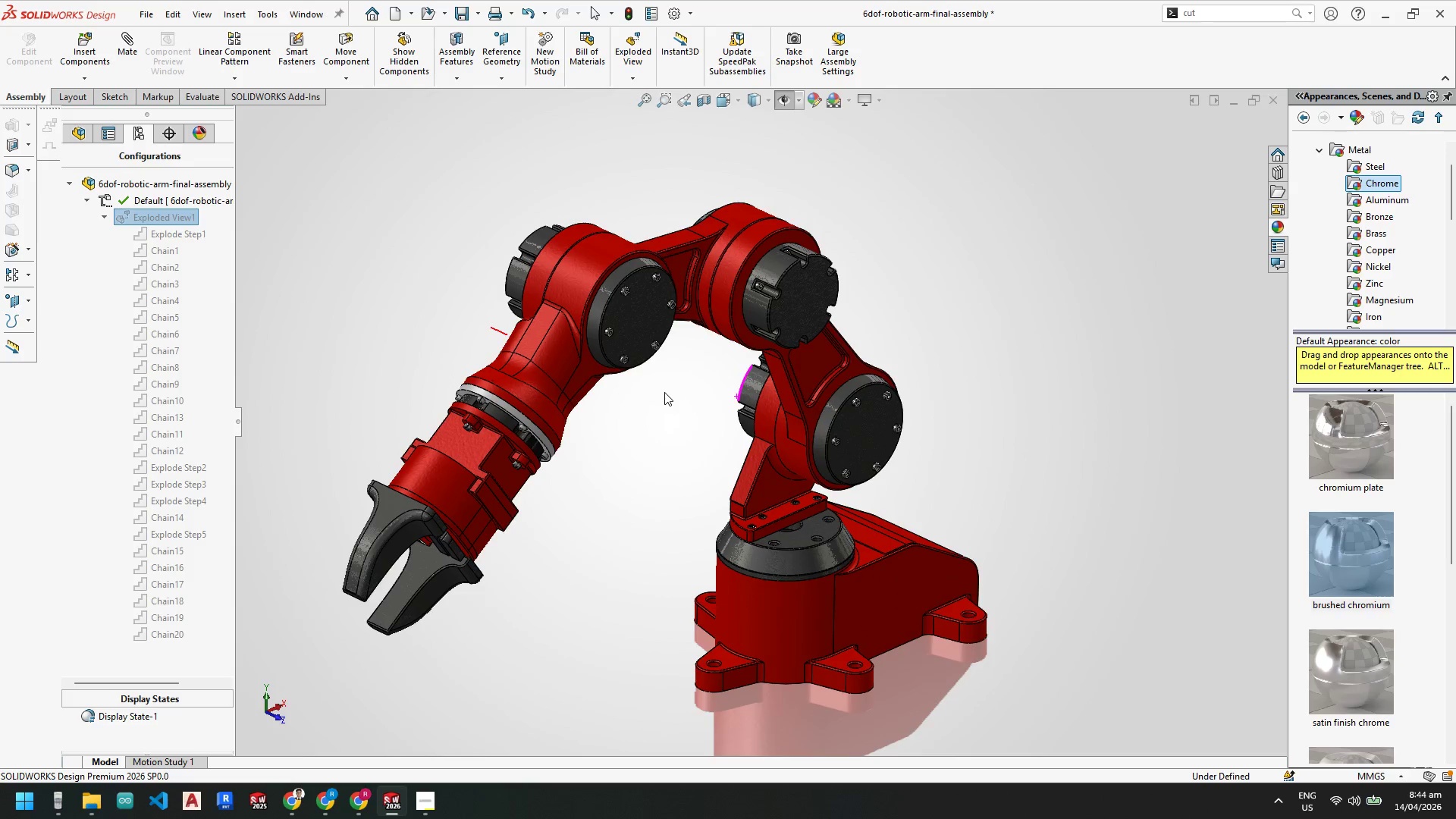 
right_click([171, 214])
 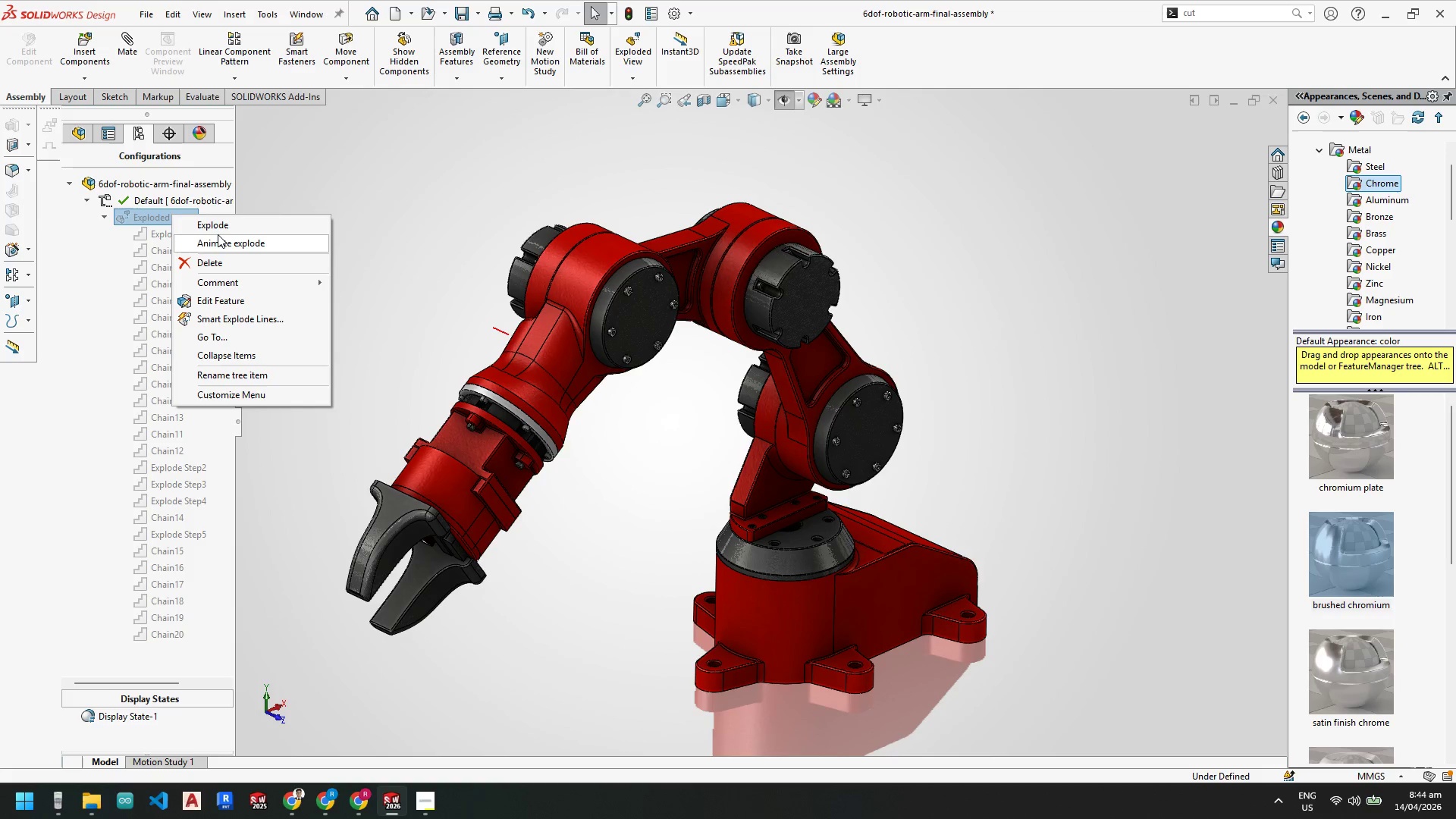 
left_click([219, 237])
 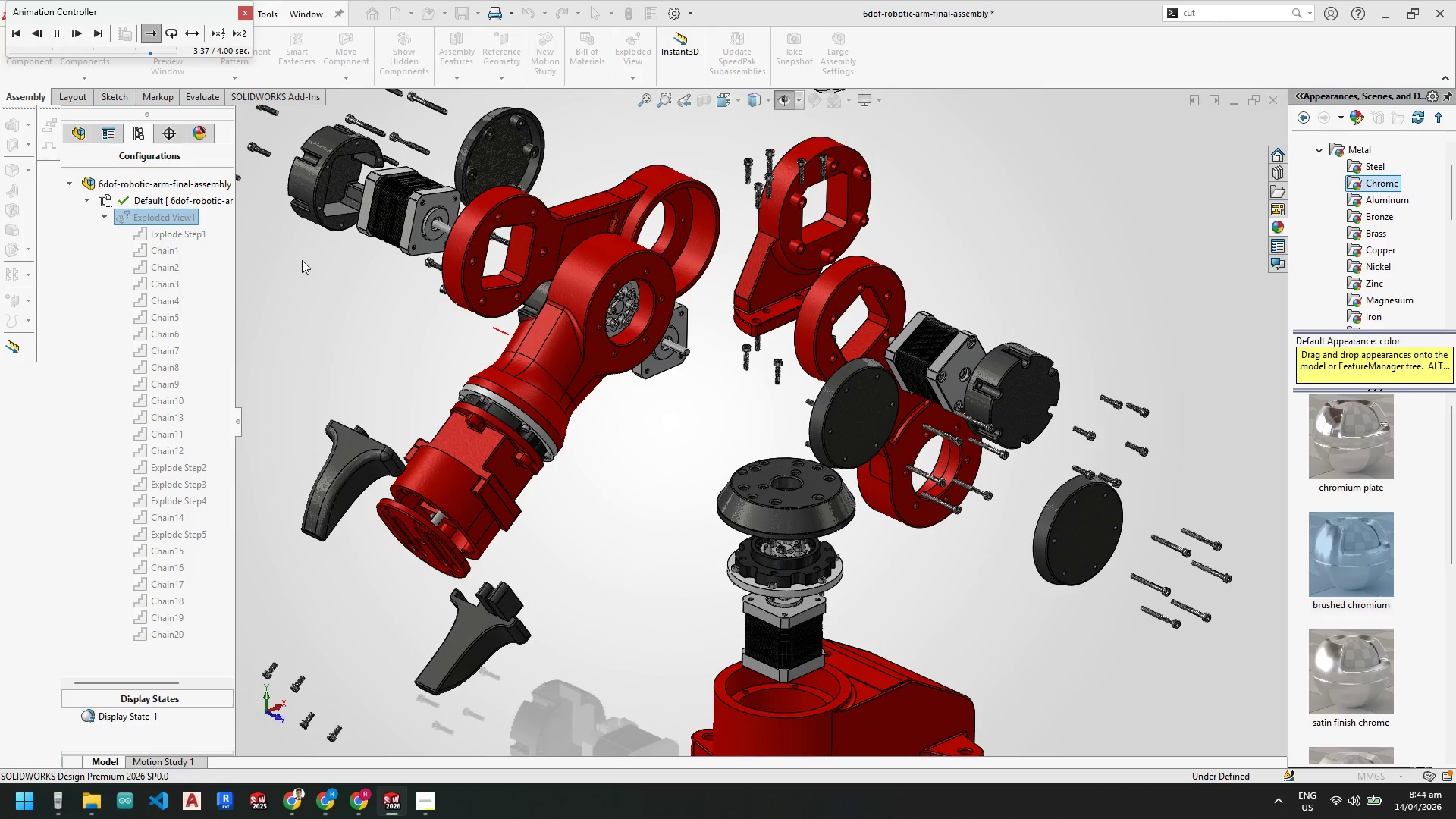 
wait(5.34)
 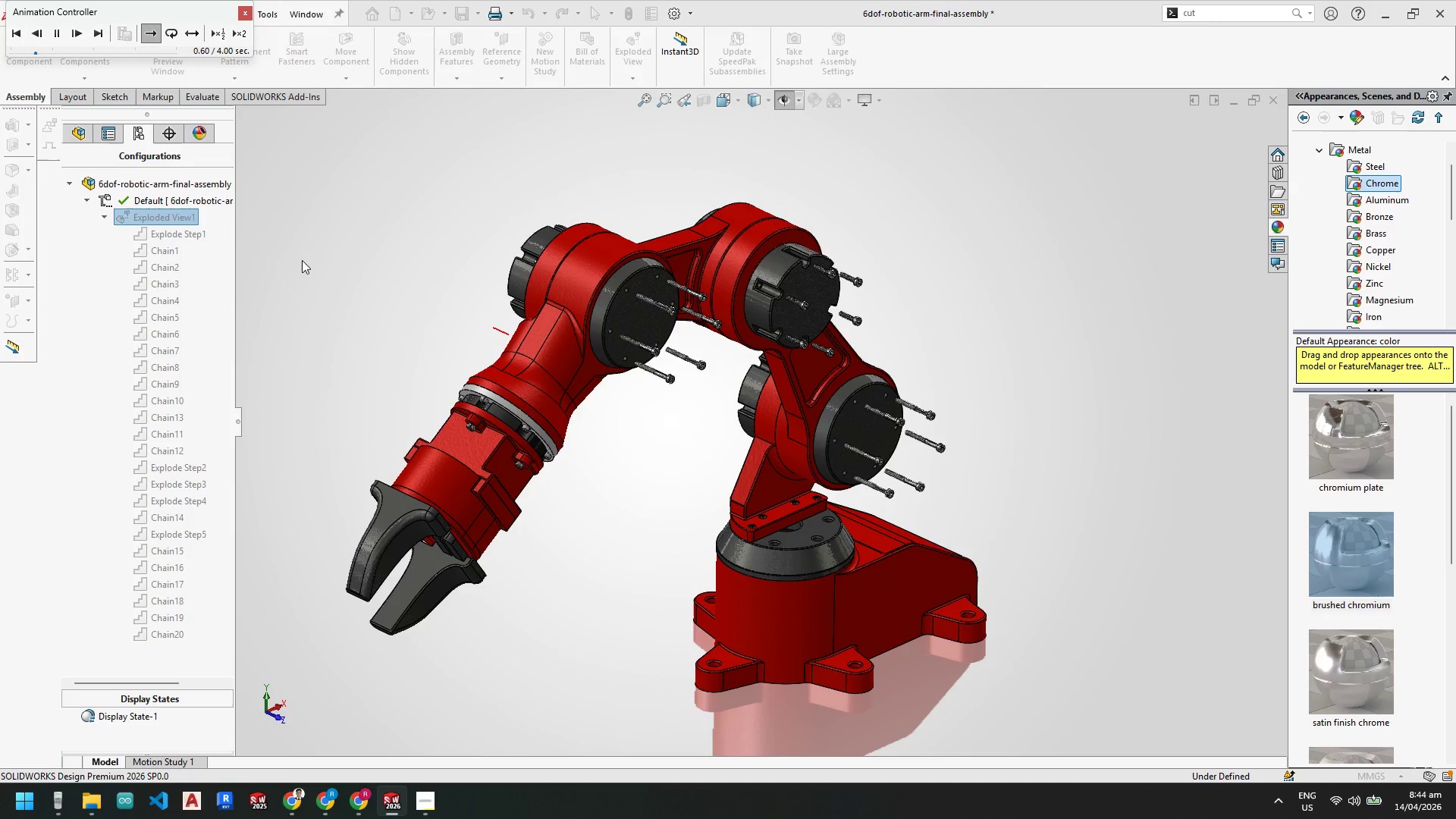 
scroll: coordinate [728, 538], scroll_direction: up, amount: 4.0
 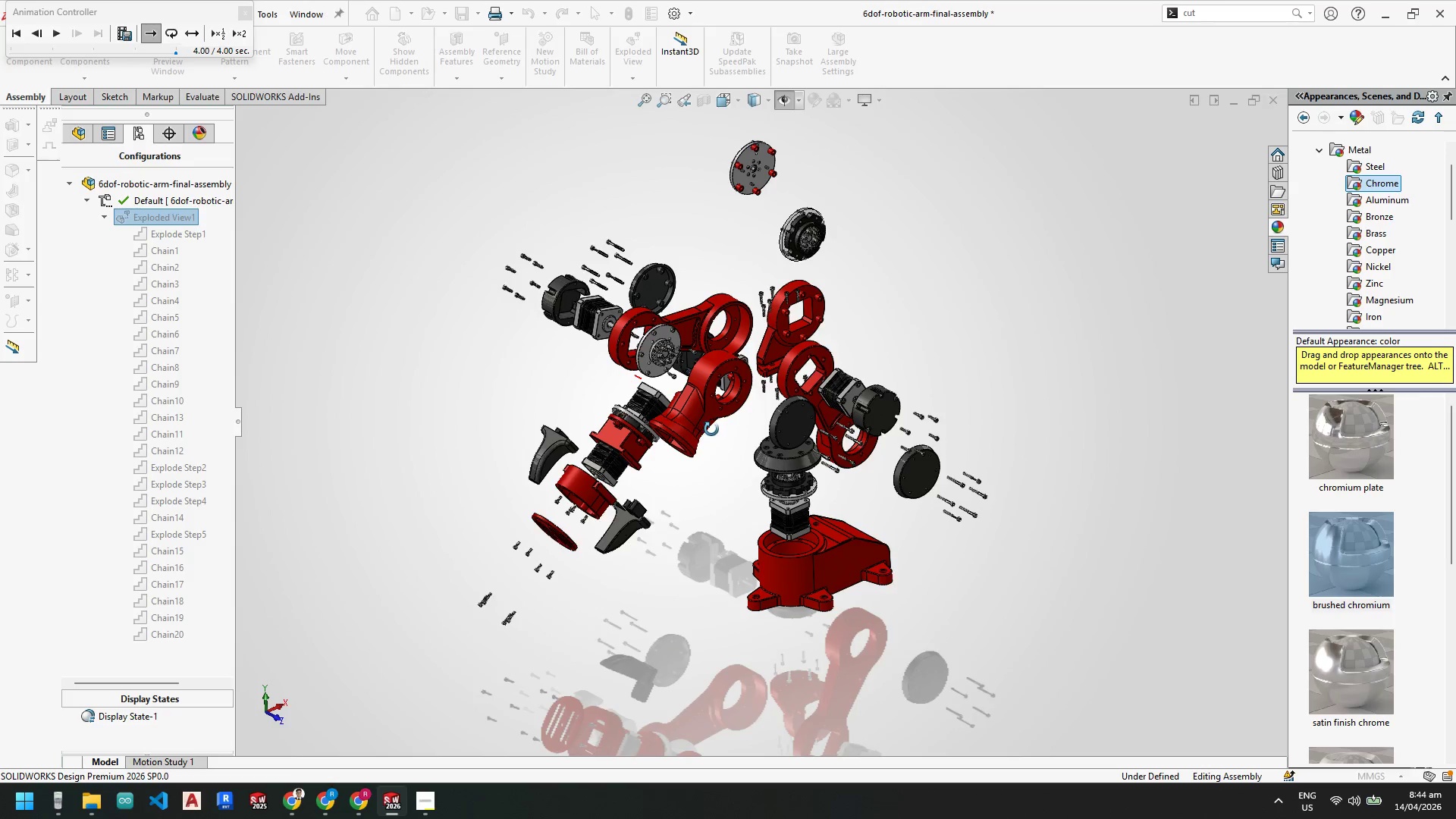 
wait(5.54)
 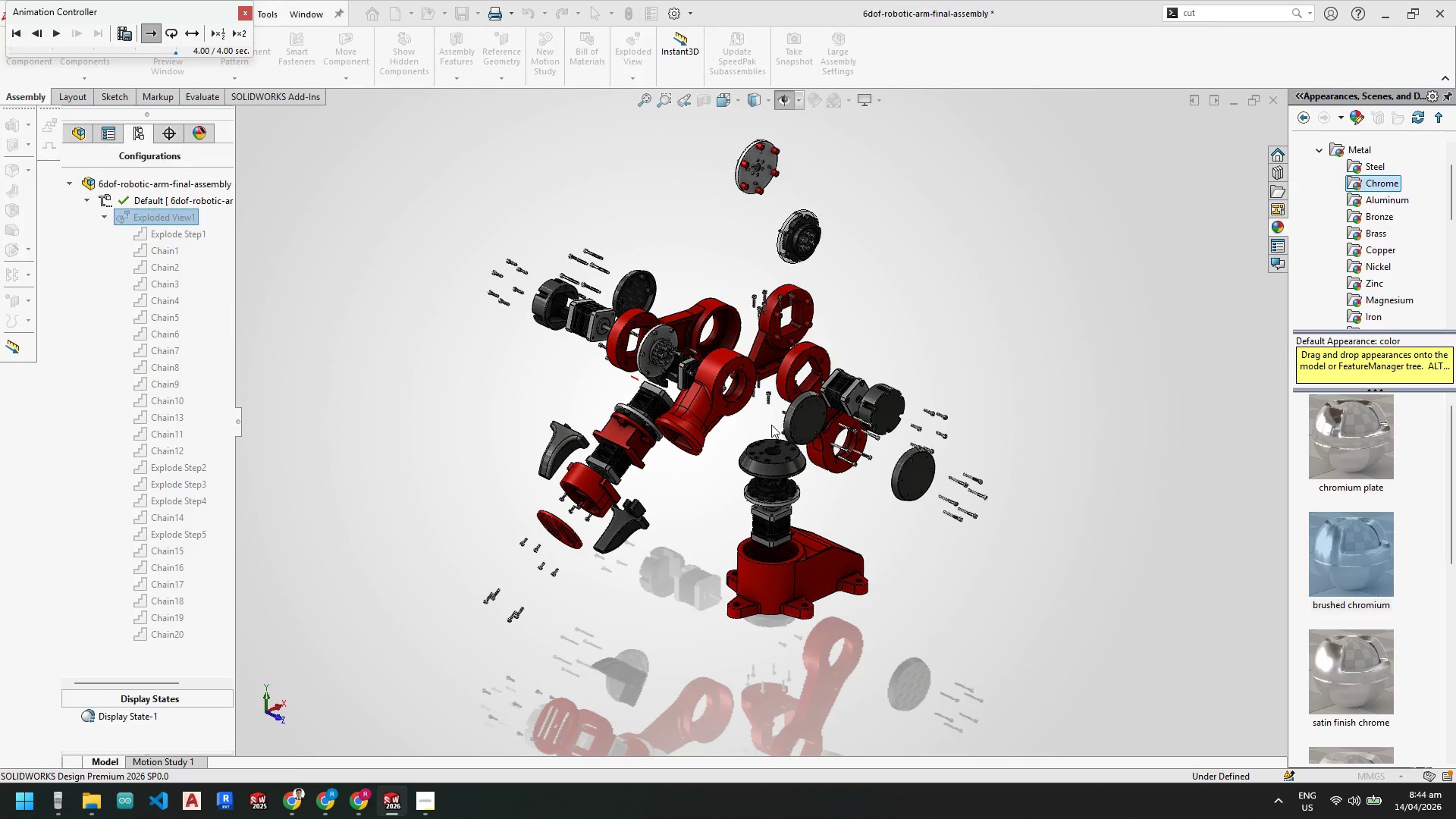 
scroll: coordinate [718, 425], scroll_direction: down, amount: 1.0
 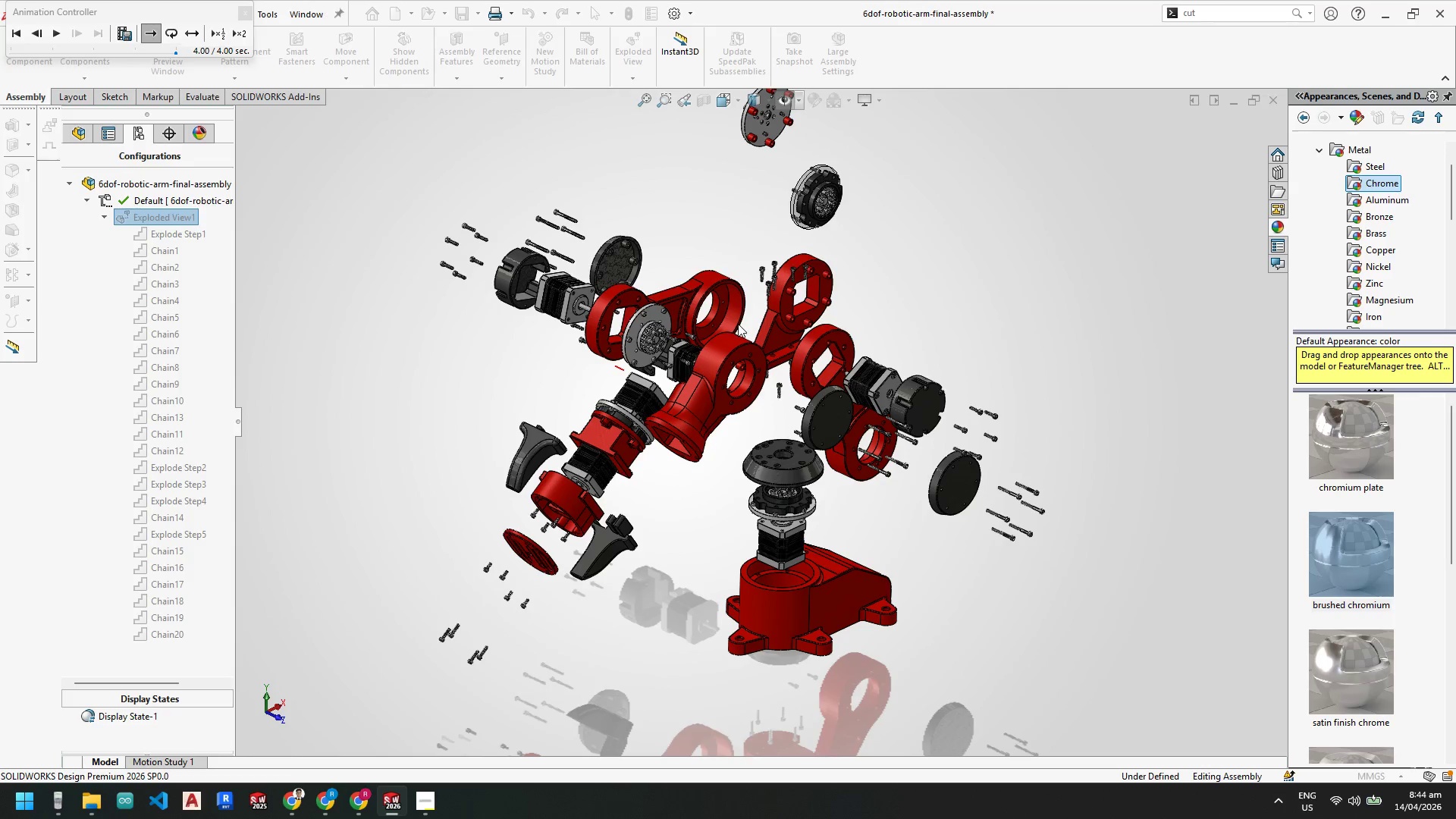 
scroll: coordinate [739, 324], scroll_direction: up, amount: 1.0
 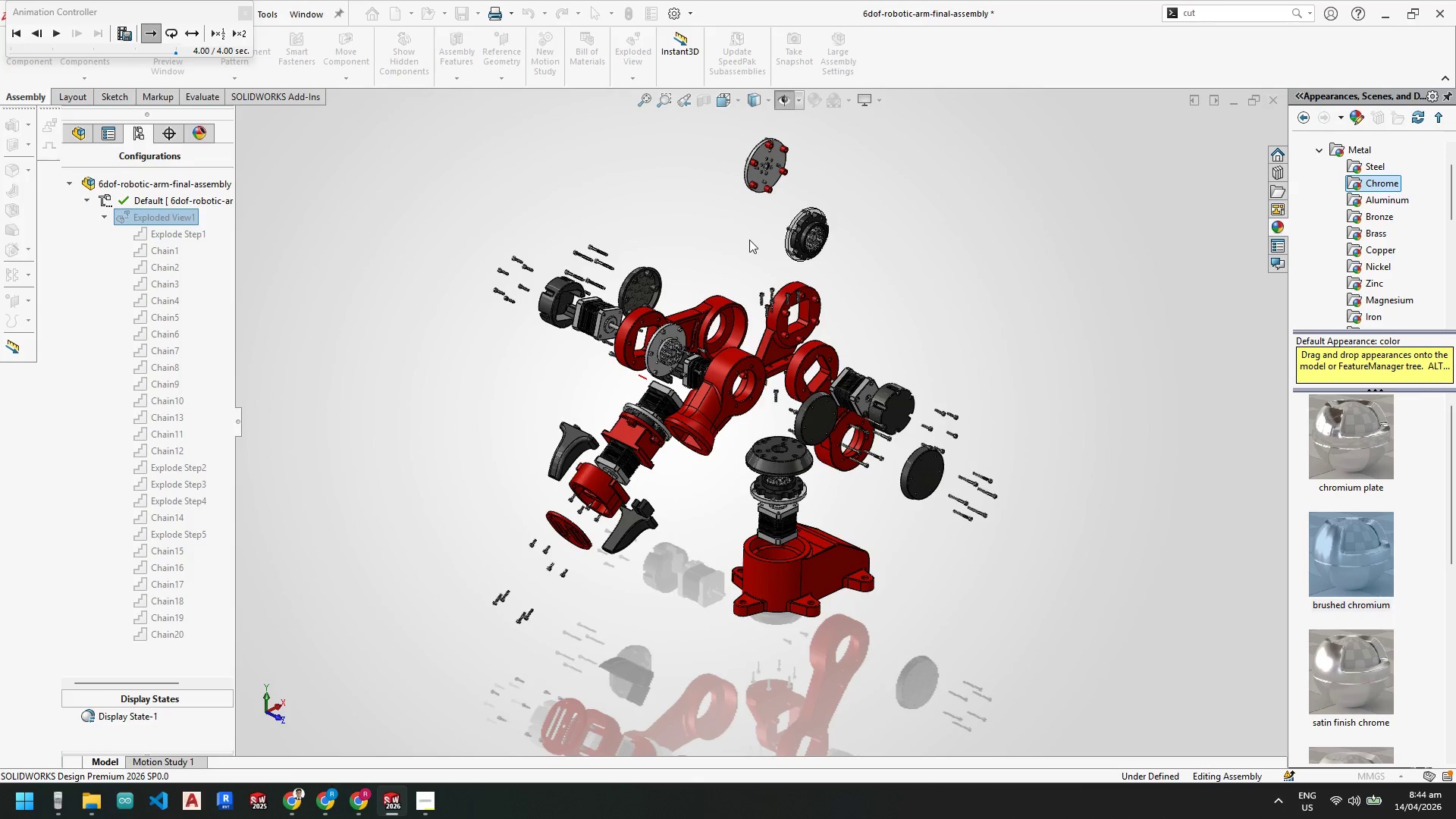 
scroll: coordinate [749, 240], scroll_direction: down, amount: 1.0
 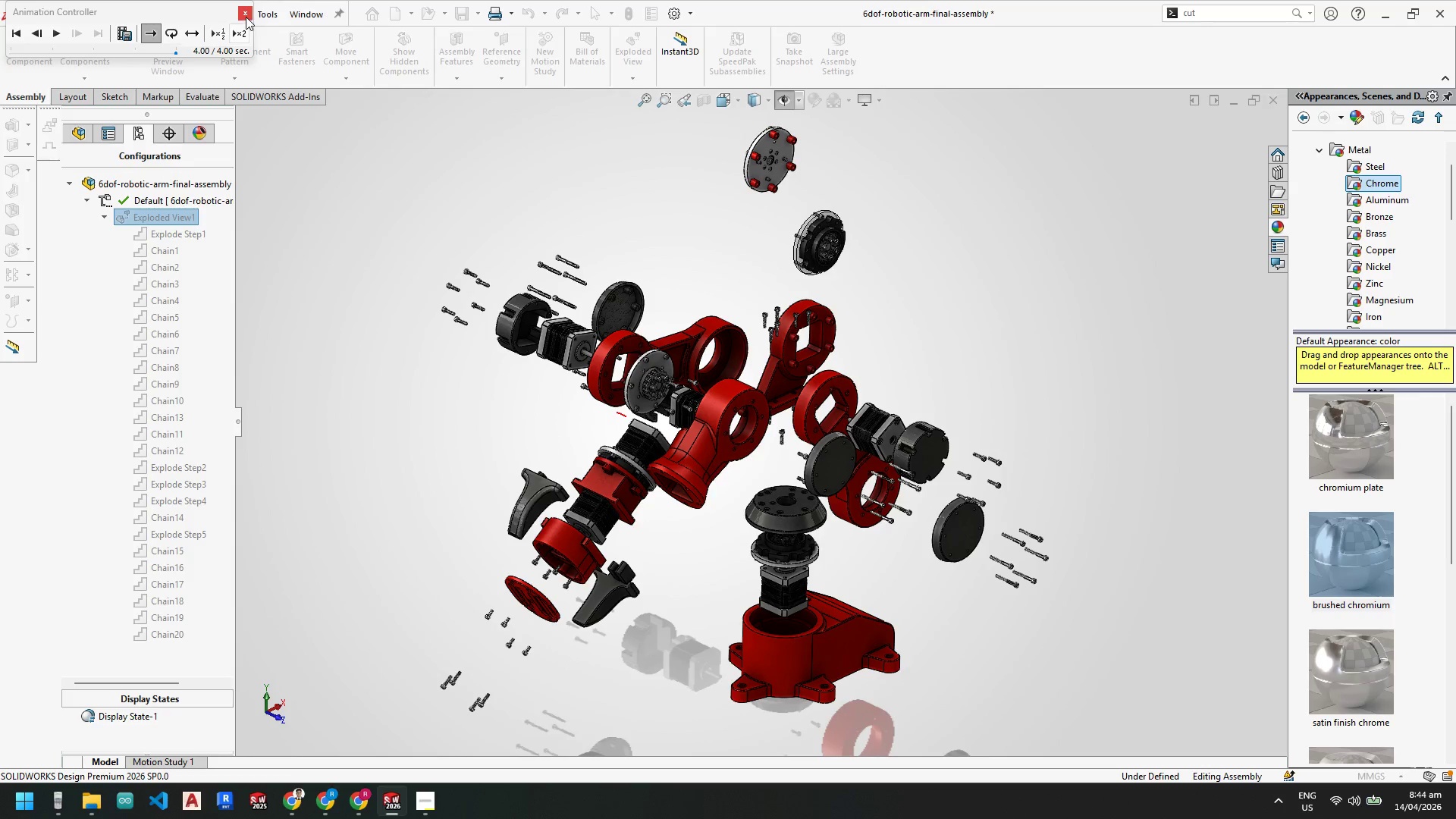 
left_click([244, 14])
 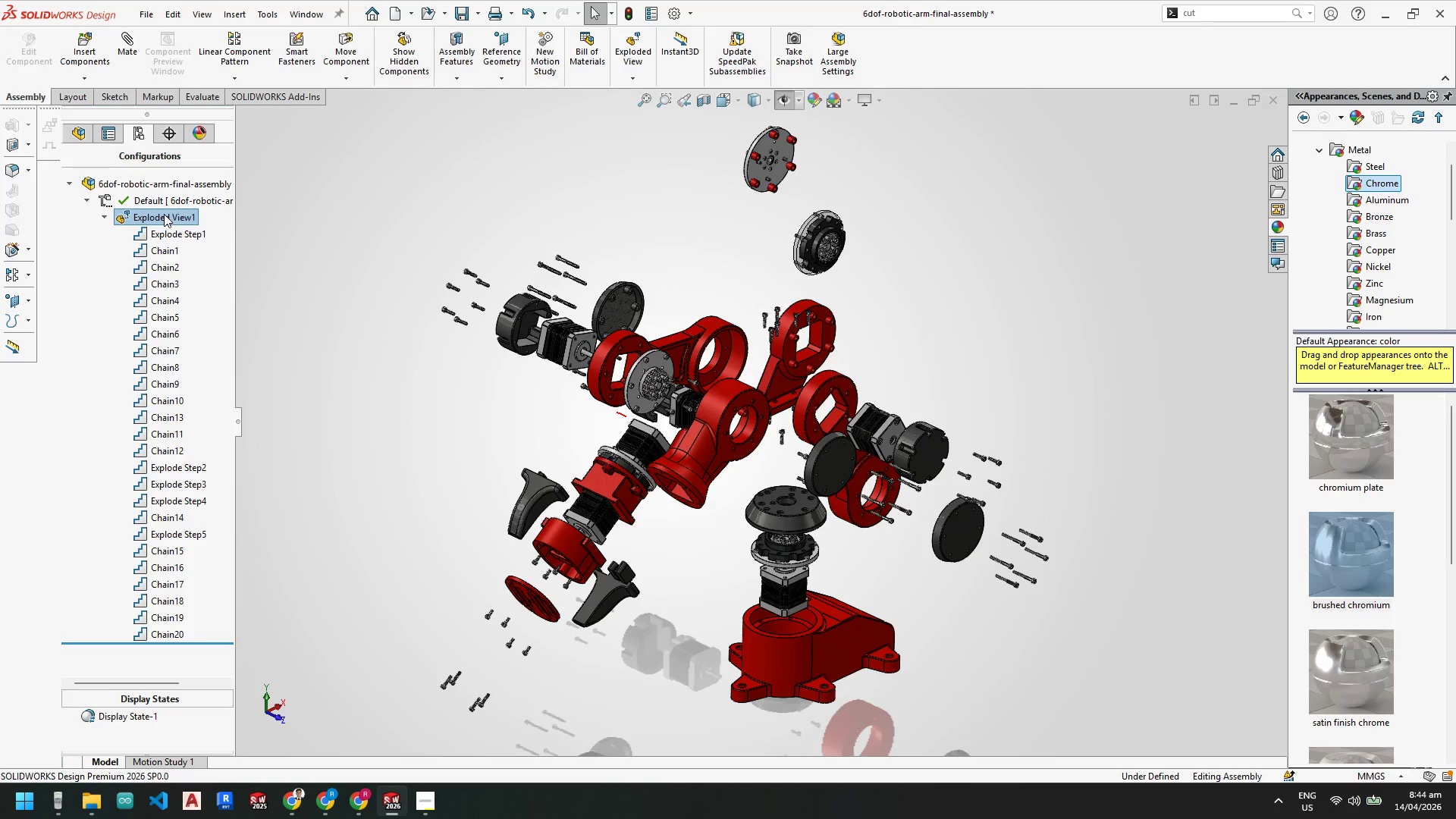 
right_click([164, 214])
 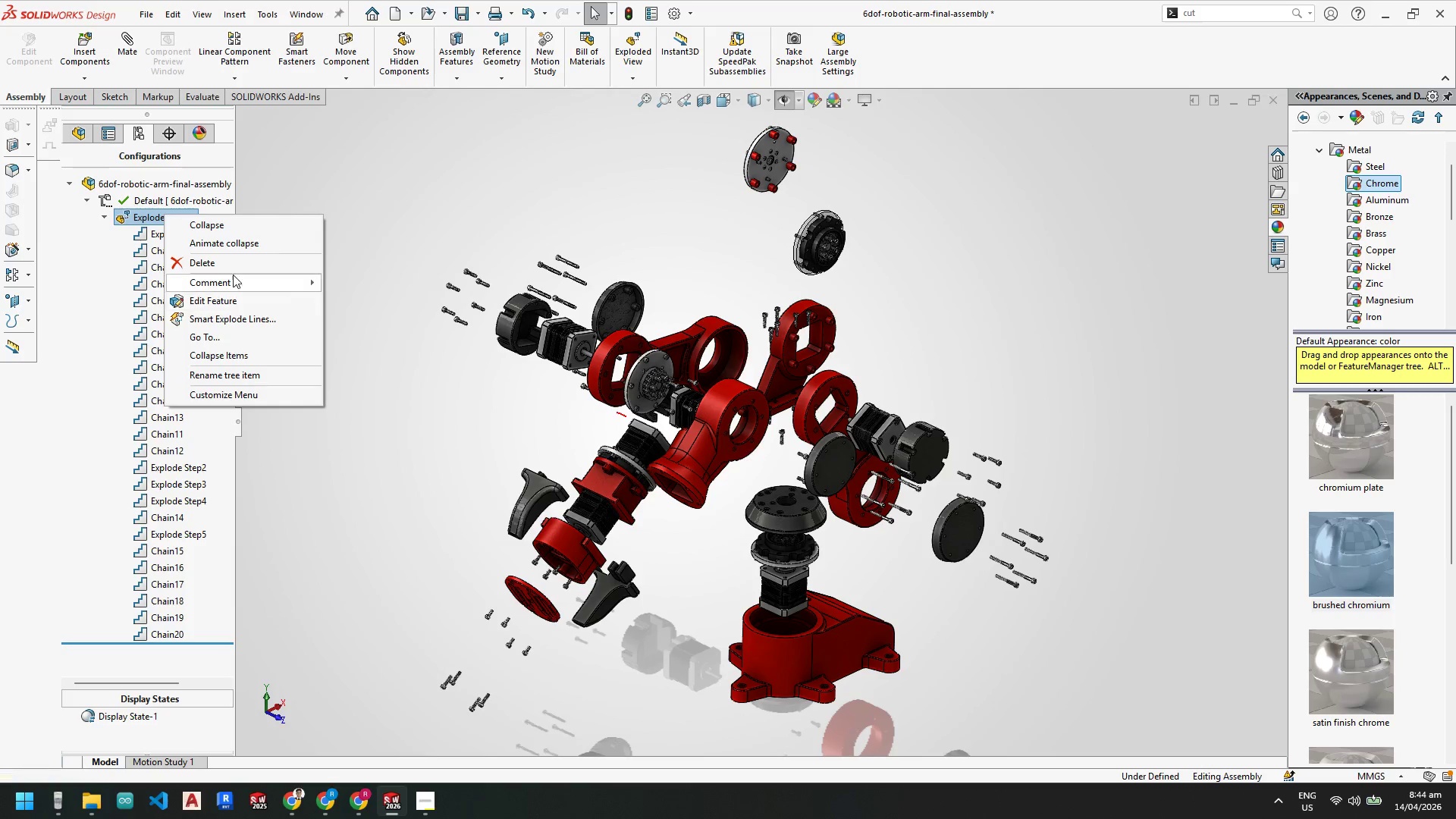 
wait(5.34)
 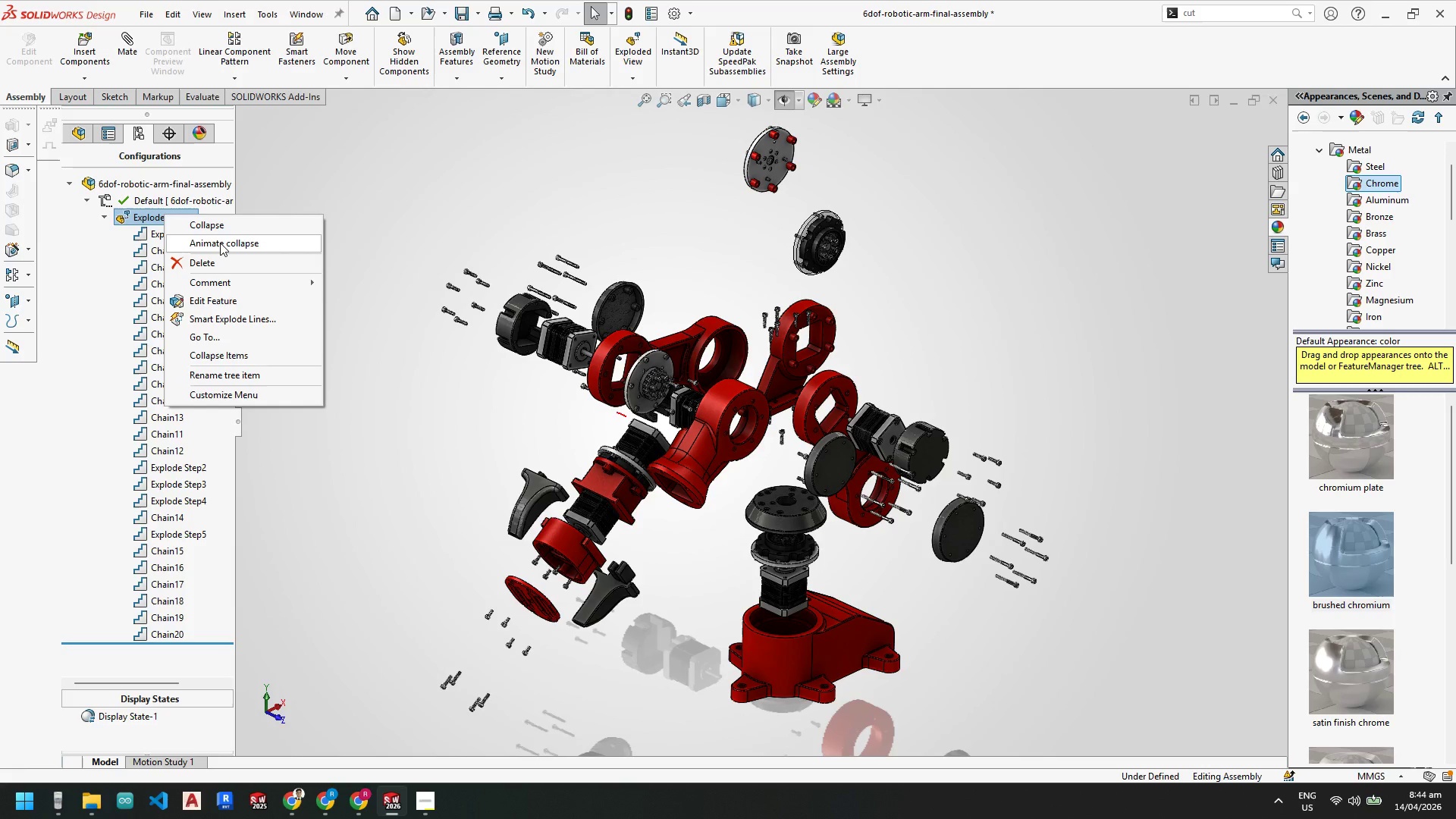 
left_click([215, 220])
 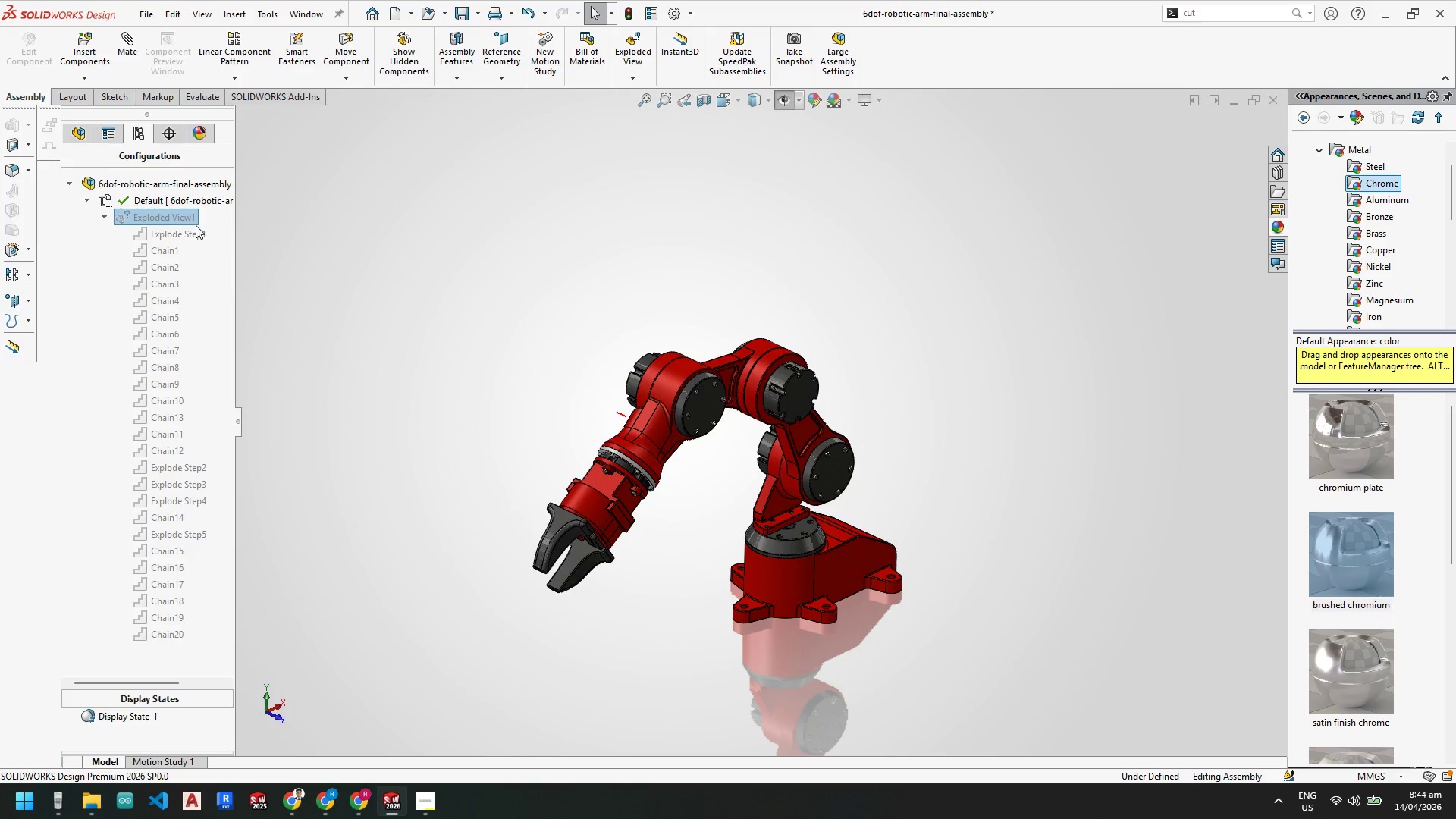 
right_click([181, 218])
 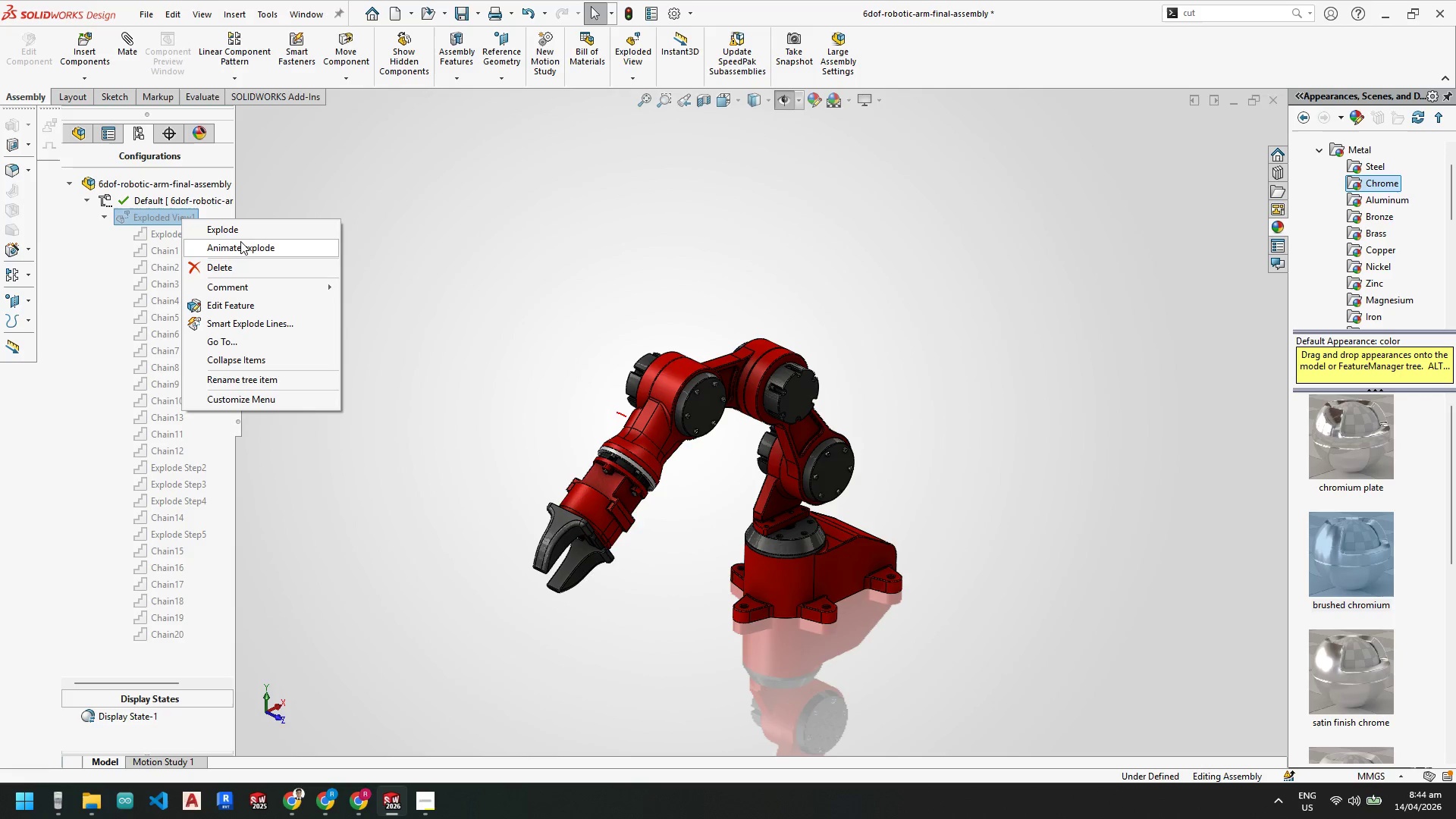 
left_click([240, 241])
 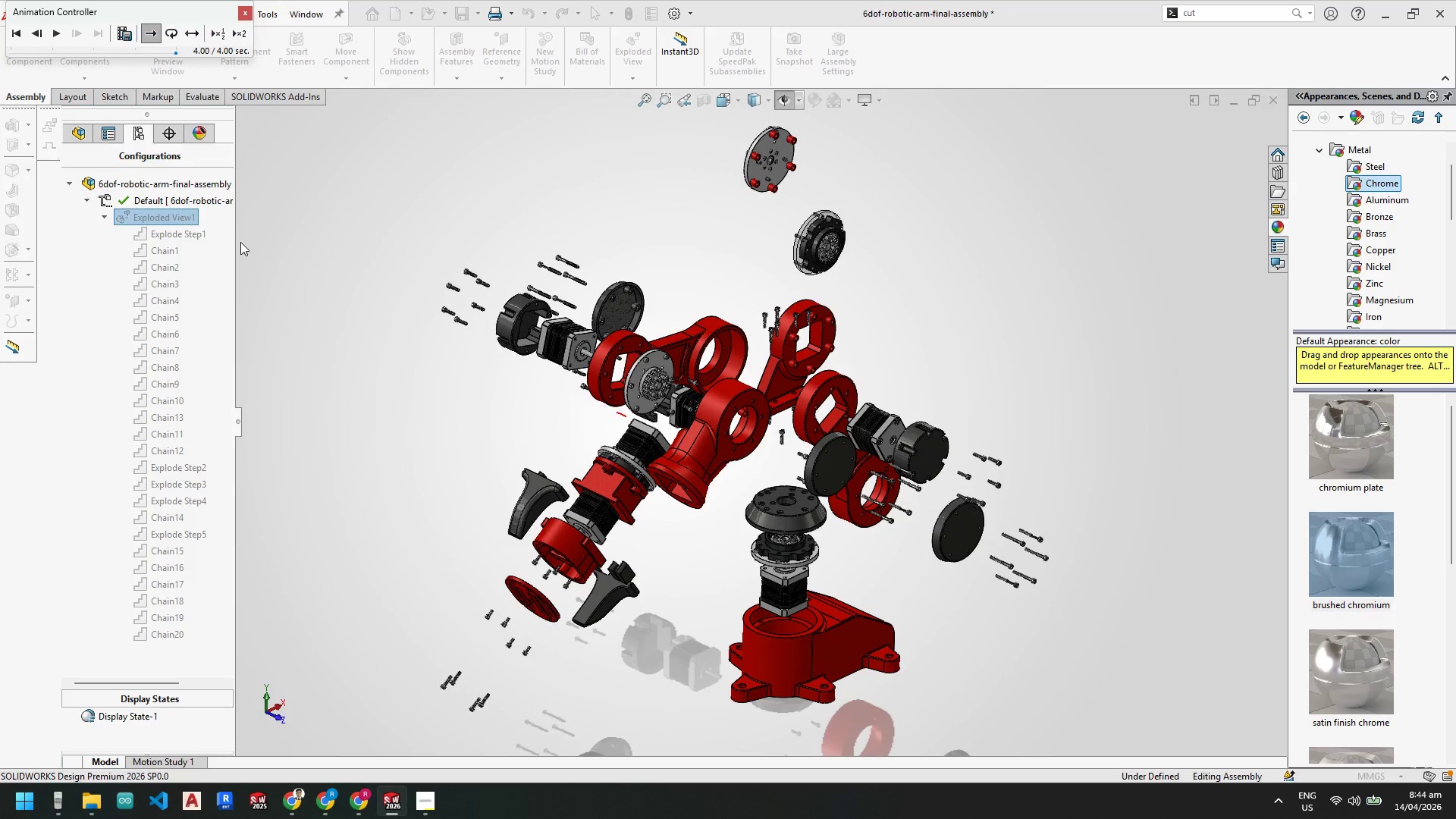 
wait(10.22)
 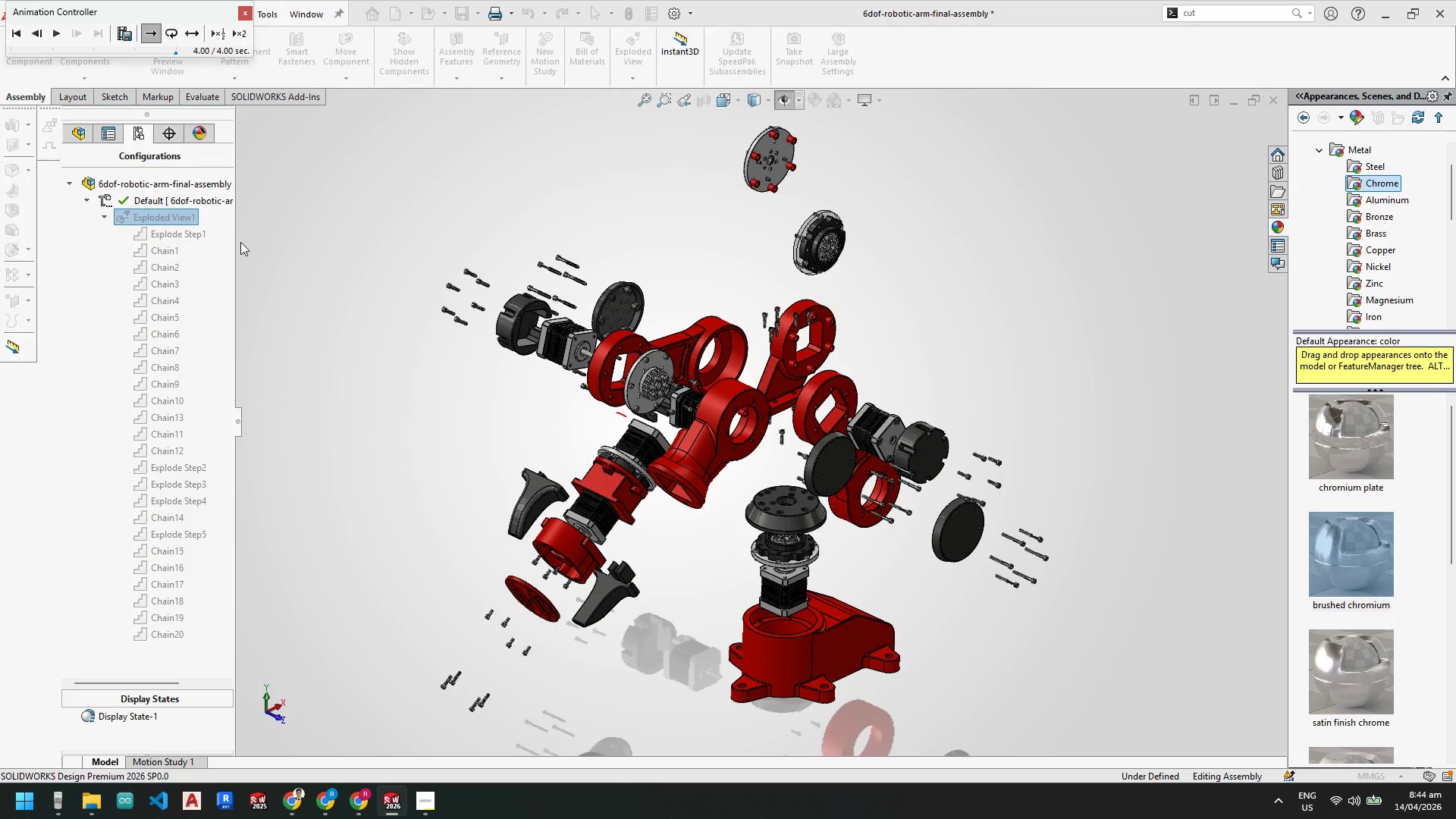 
left_click([150, 33])
 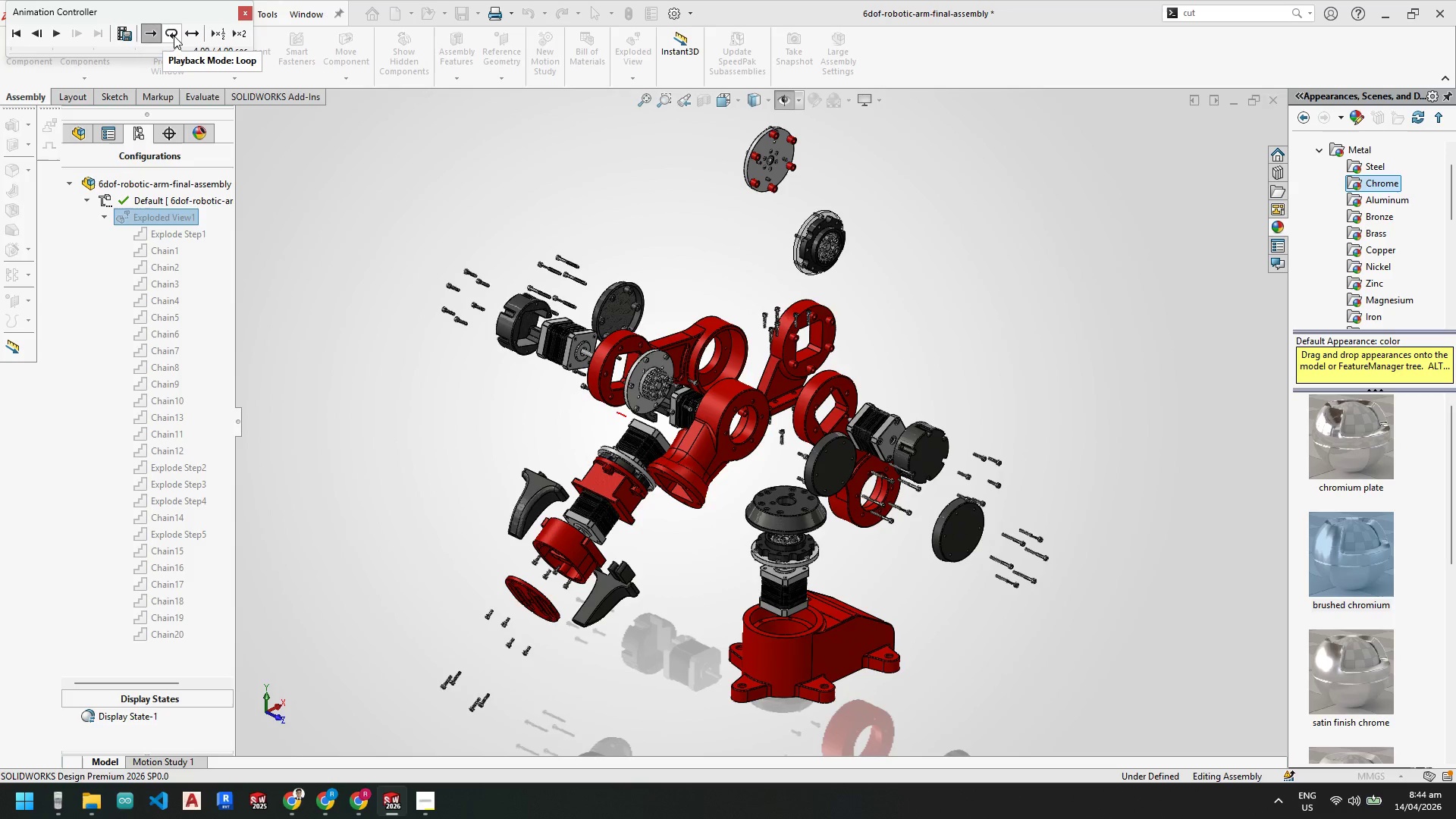 
mouse_move([216, 36])
 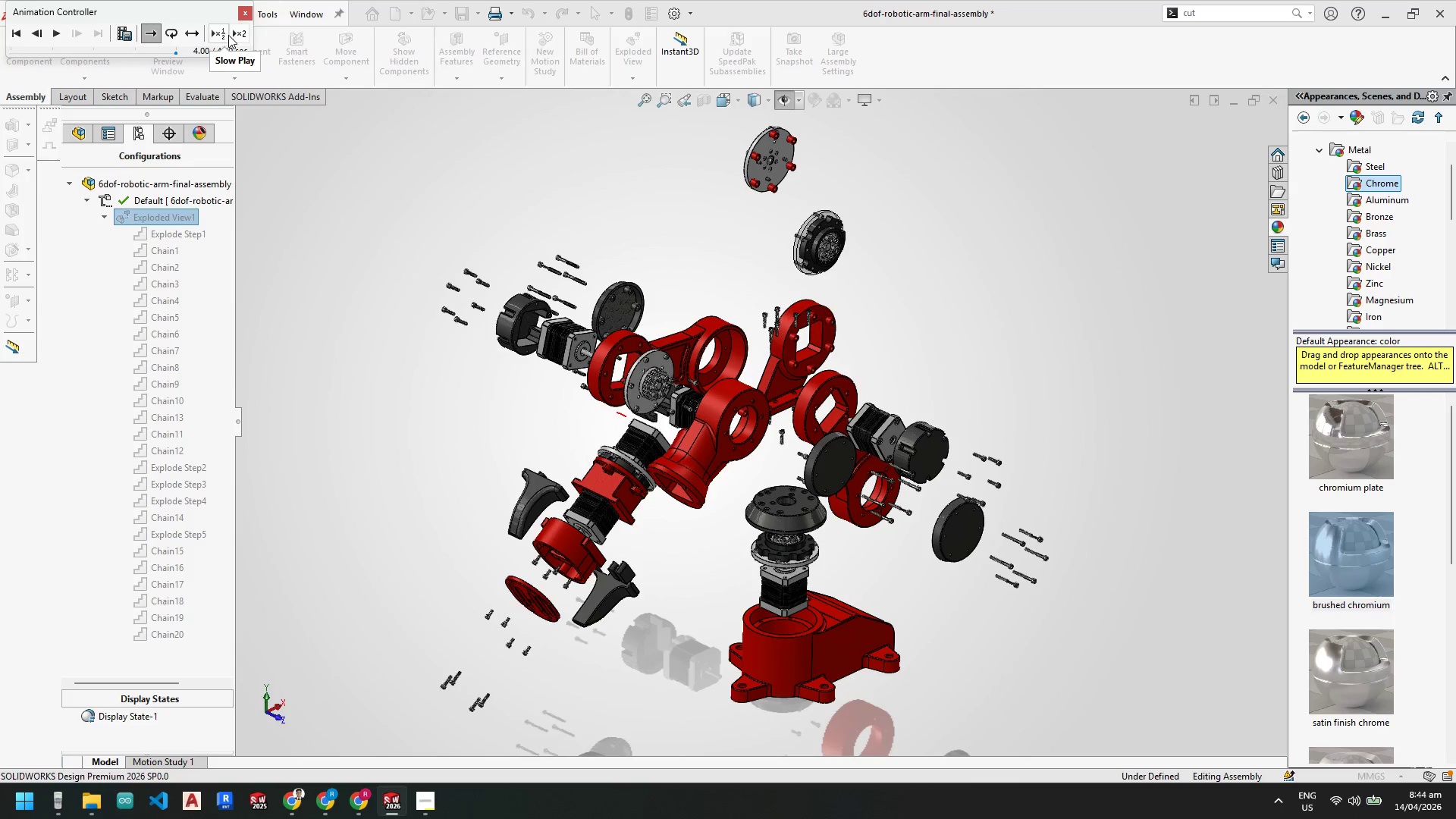 
left_click([215, 35])
 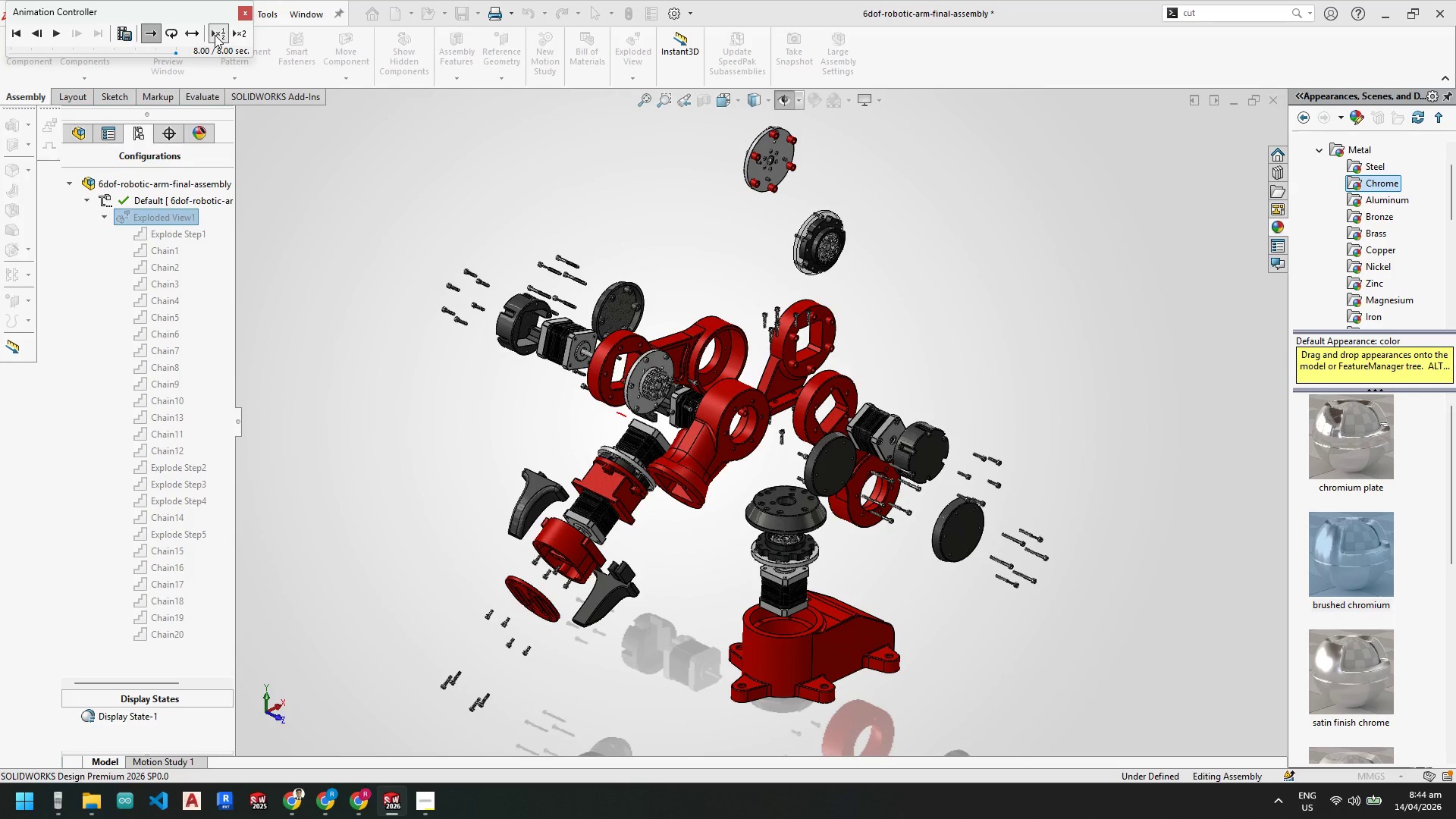 
left_click([215, 35])
 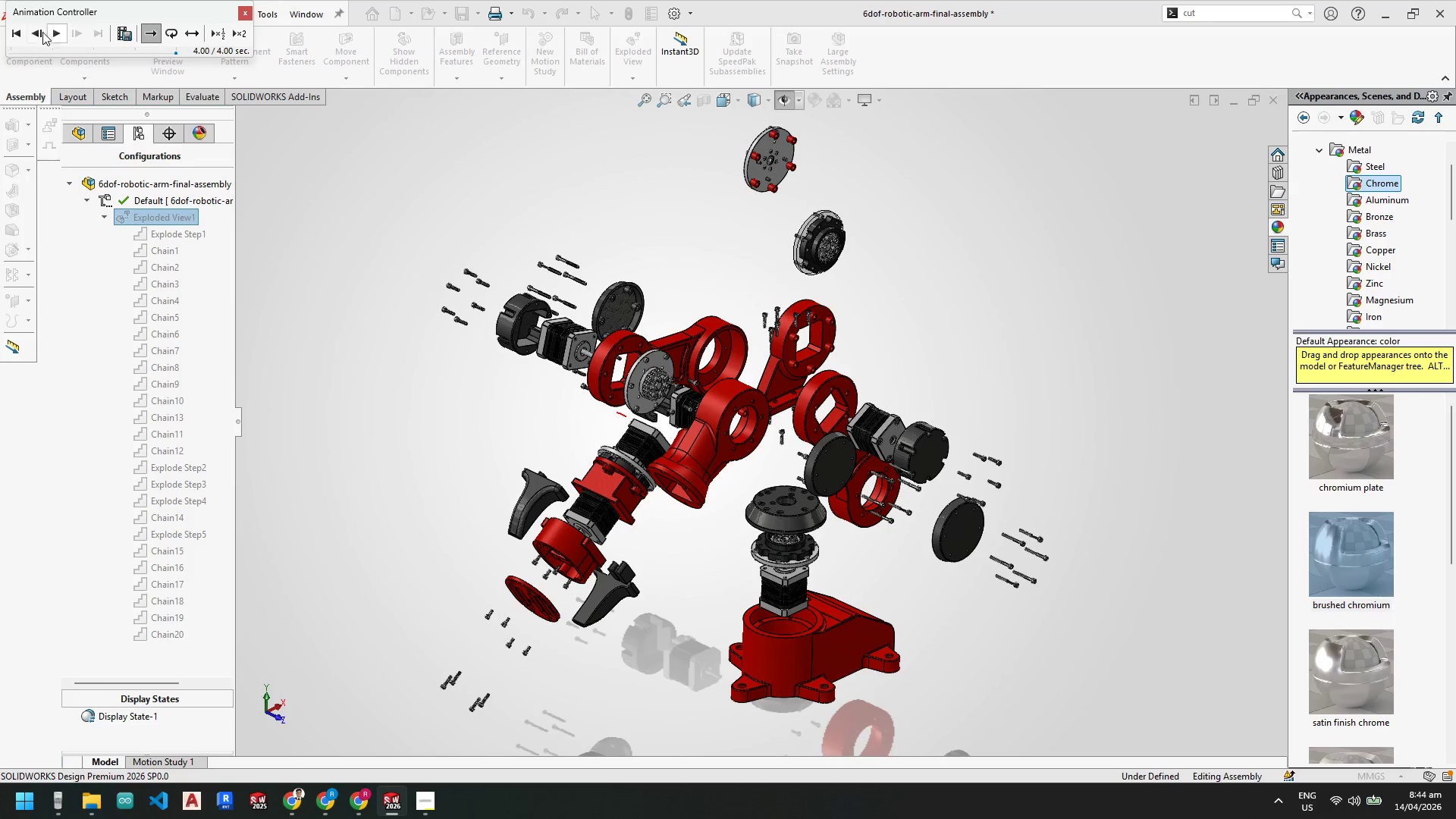 
left_click([58, 31])
 